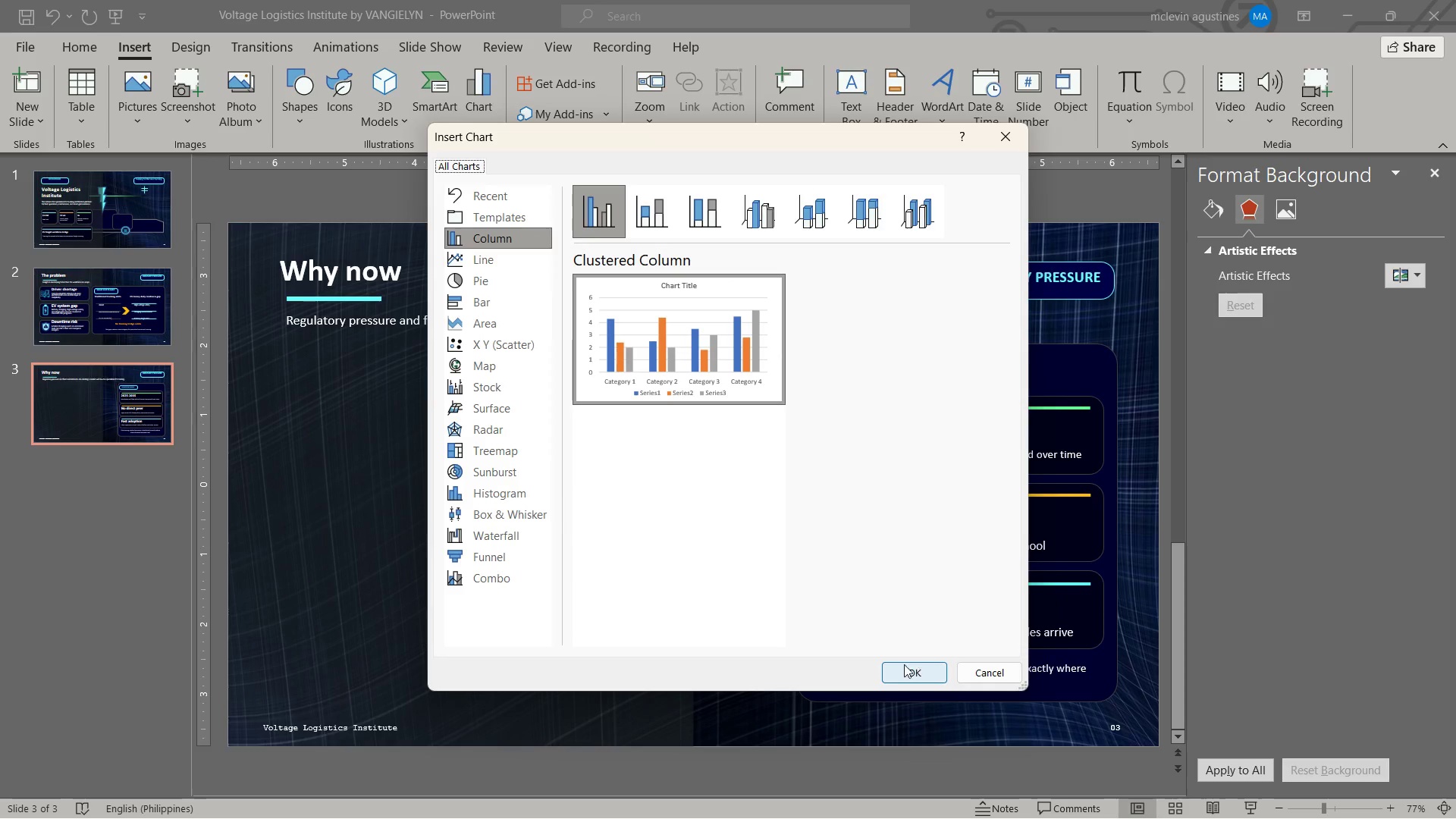 
wait(5.77)
 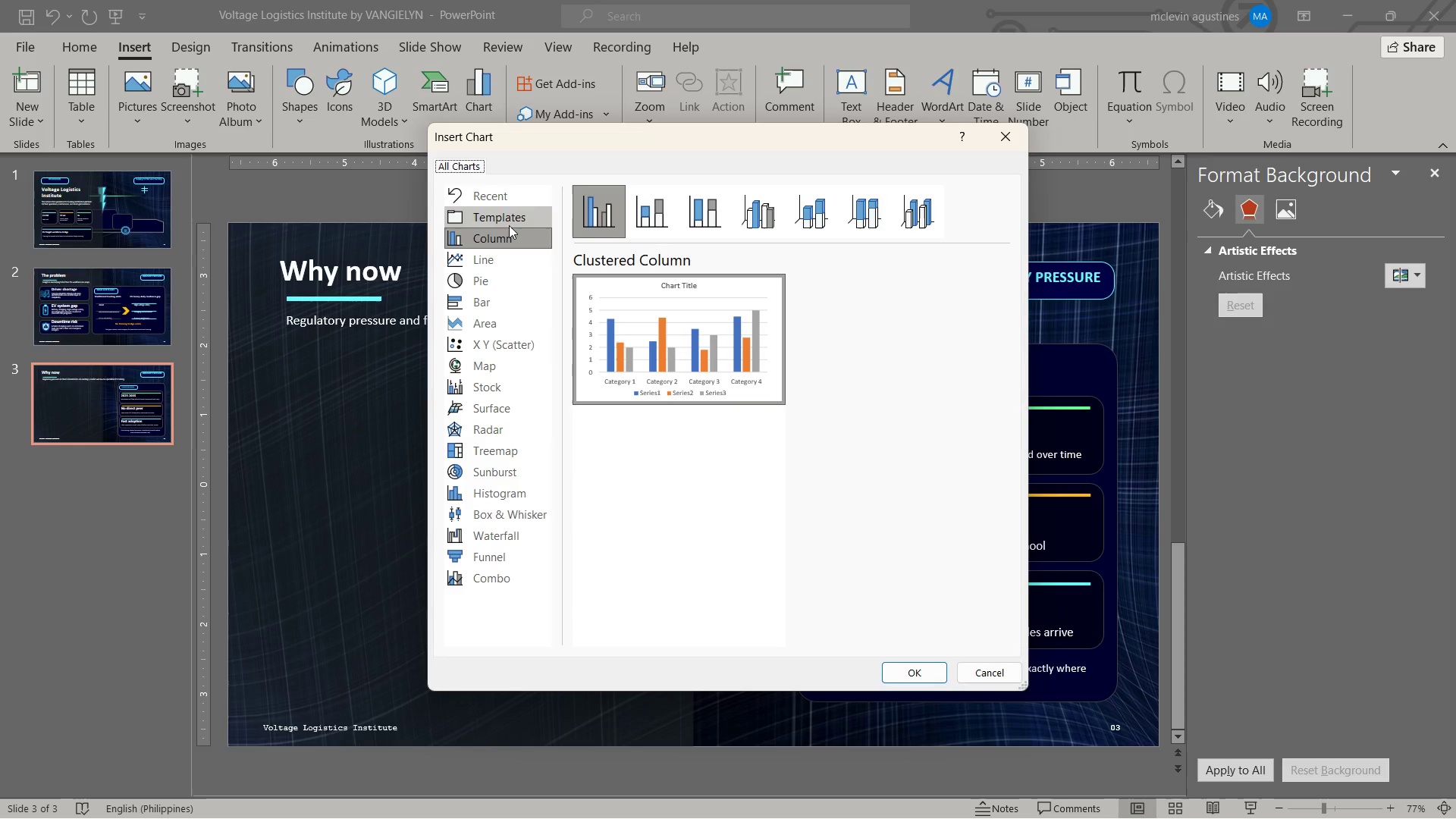 
left_click([494, 260])
 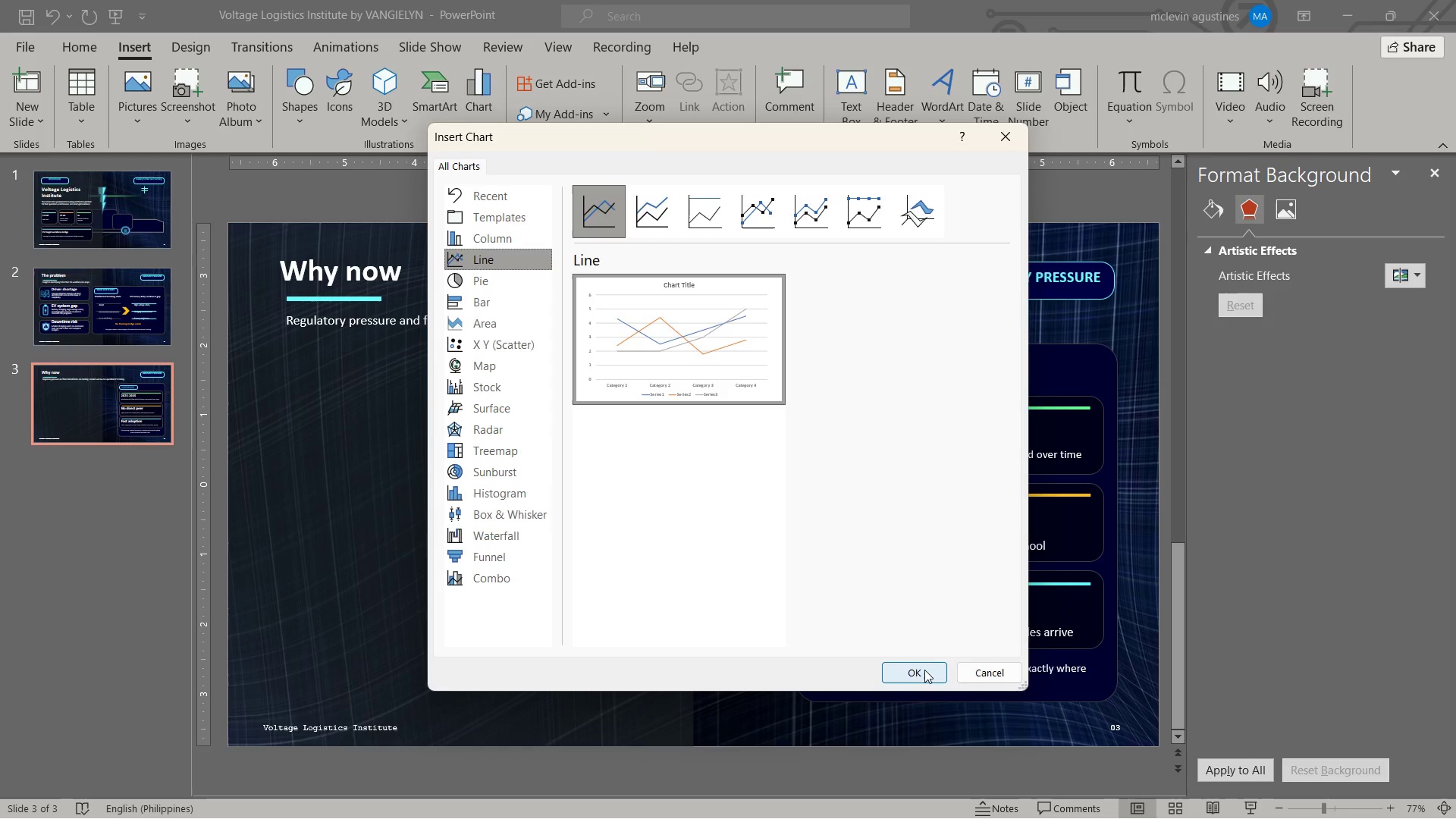 
left_click([924, 670])
 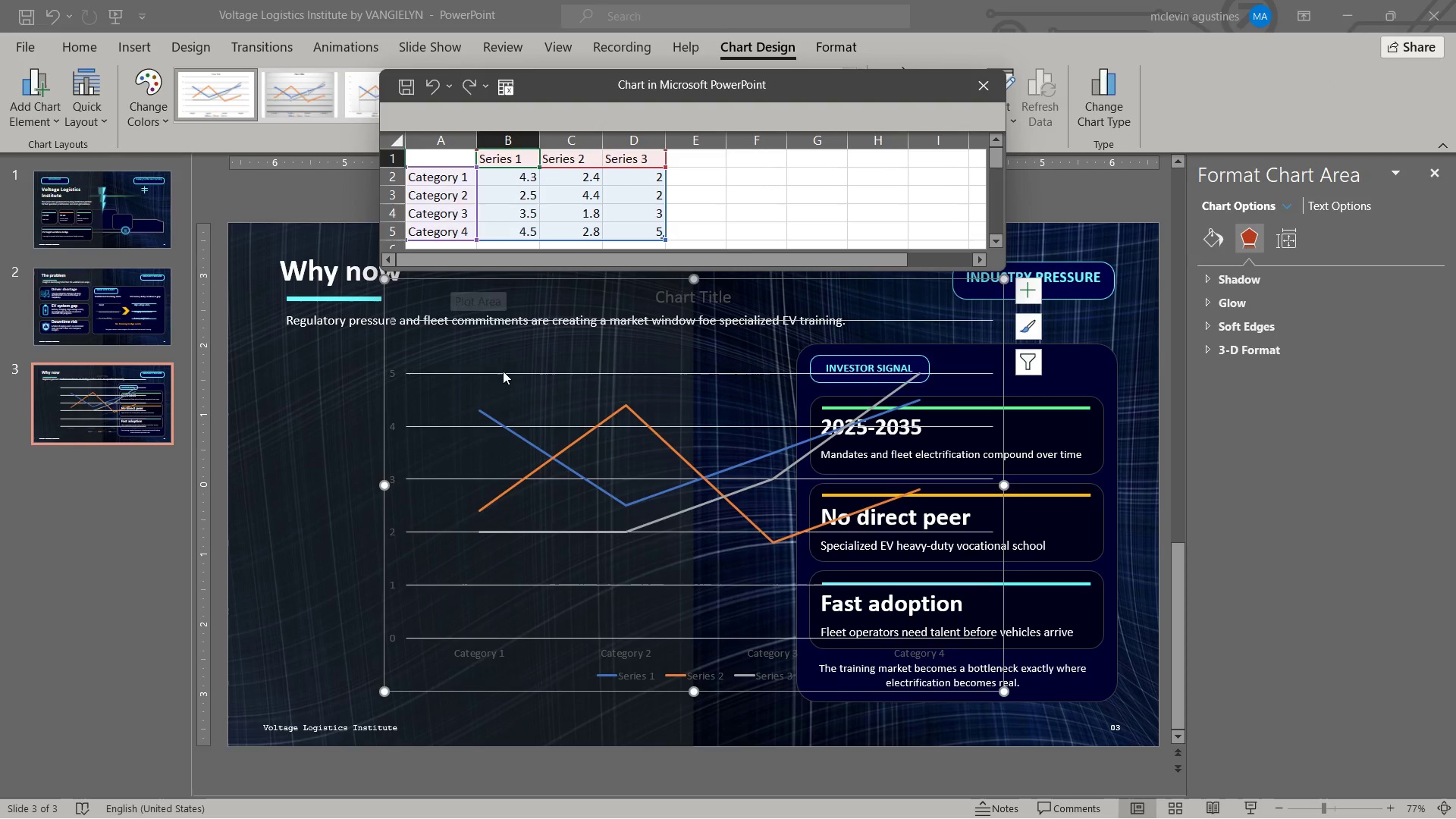 
wait(6.66)
 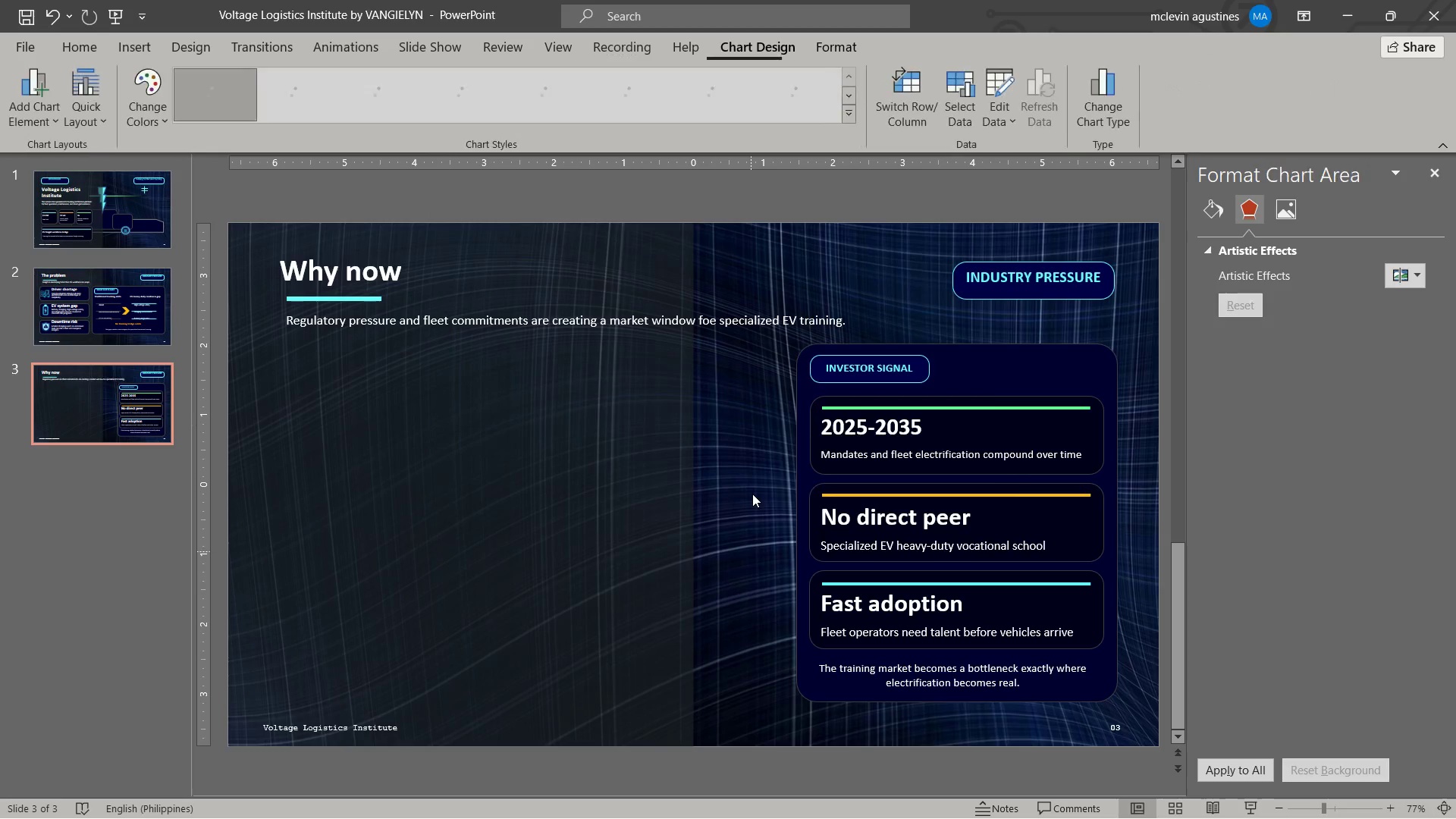 
left_click([777, 692])
 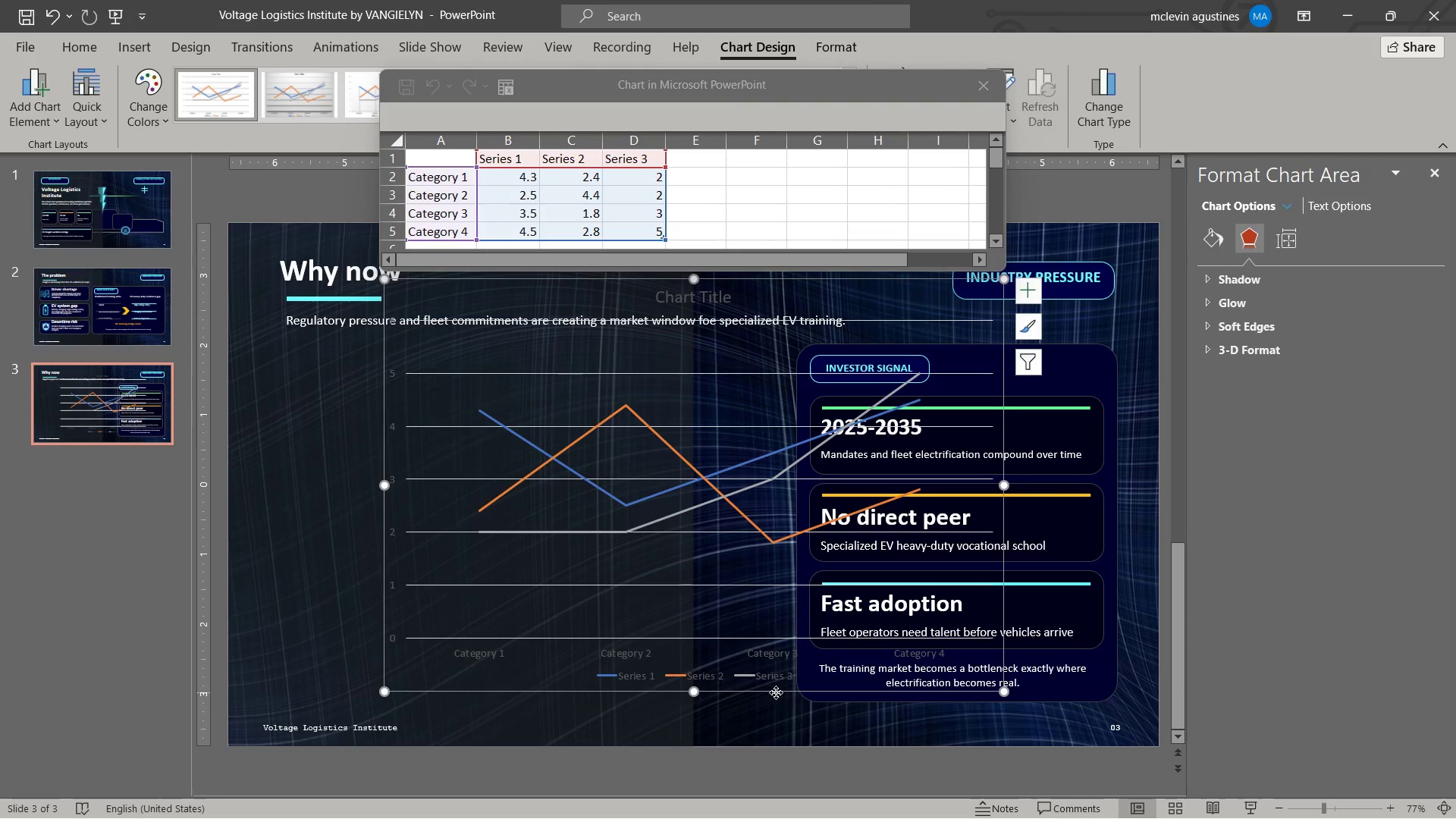 
left_click_drag(start_coordinate=[776, 692], to_coordinate=[661, 701])
 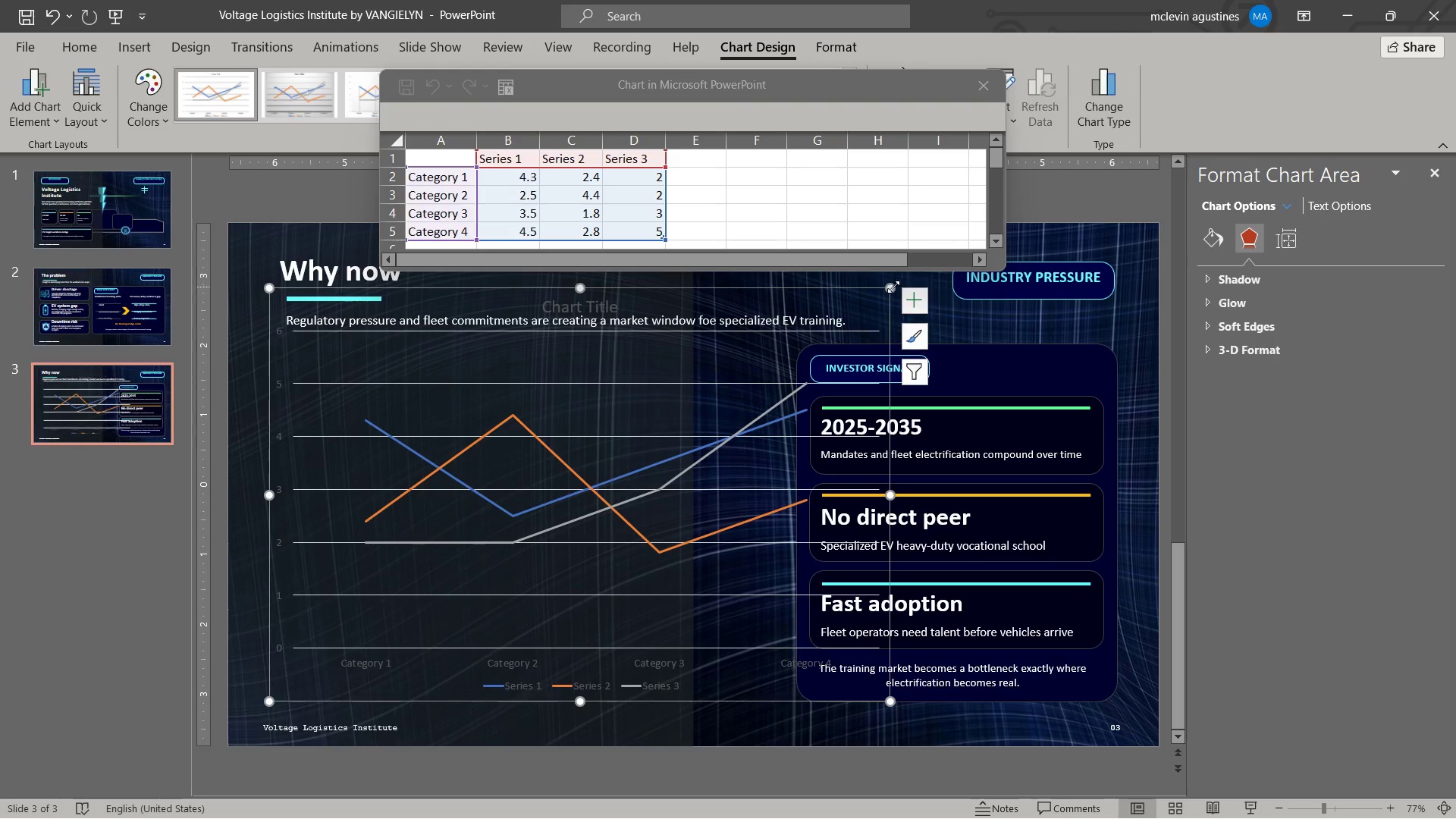 
left_click_drag(start_coordinate=[893, 287], to_coordinate=[776, 393])
 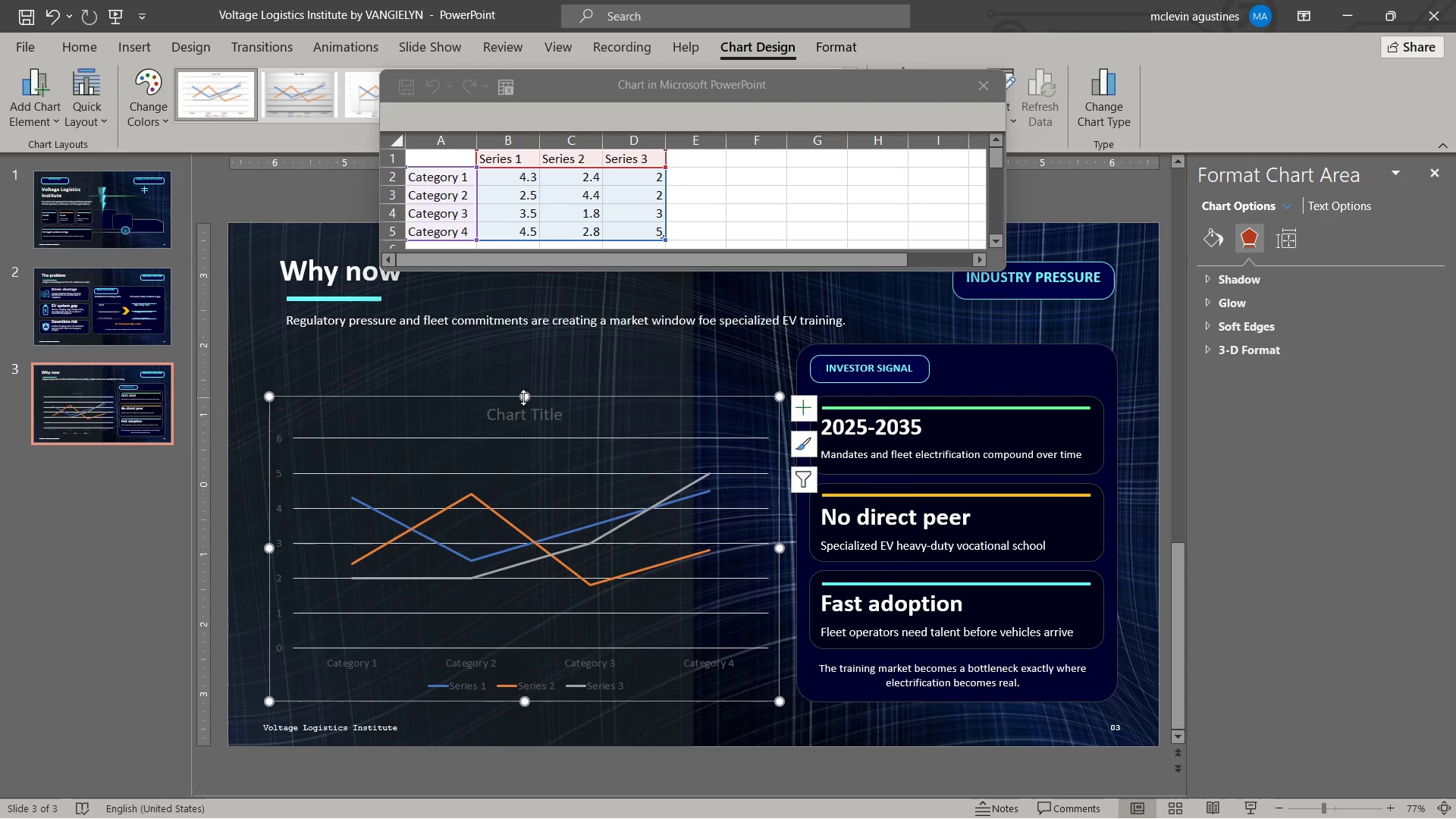 
left_click_drag(start_coordinate=[523, 397], to_coordinate=[526, 344])
 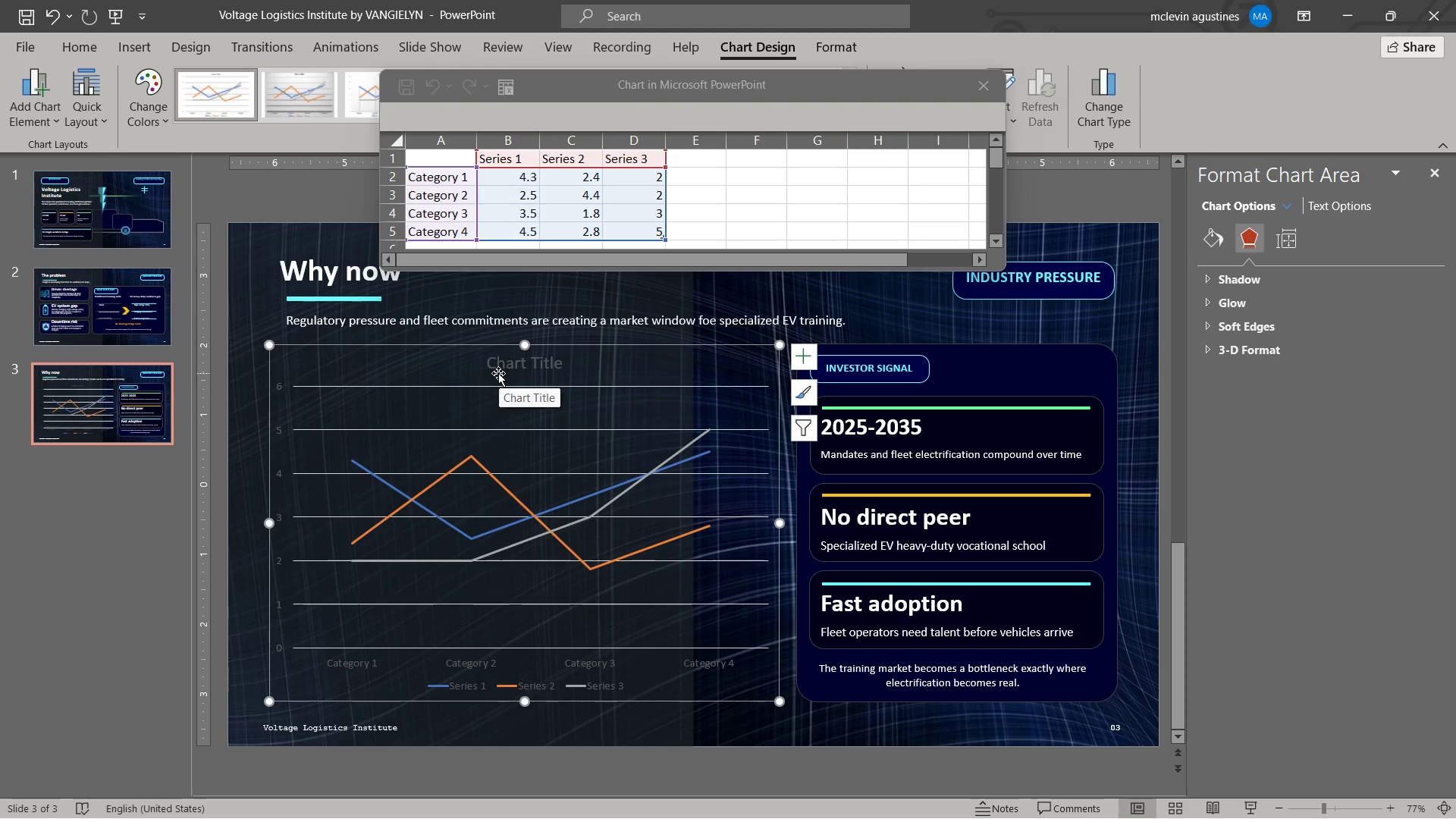 
wait(11.34)
 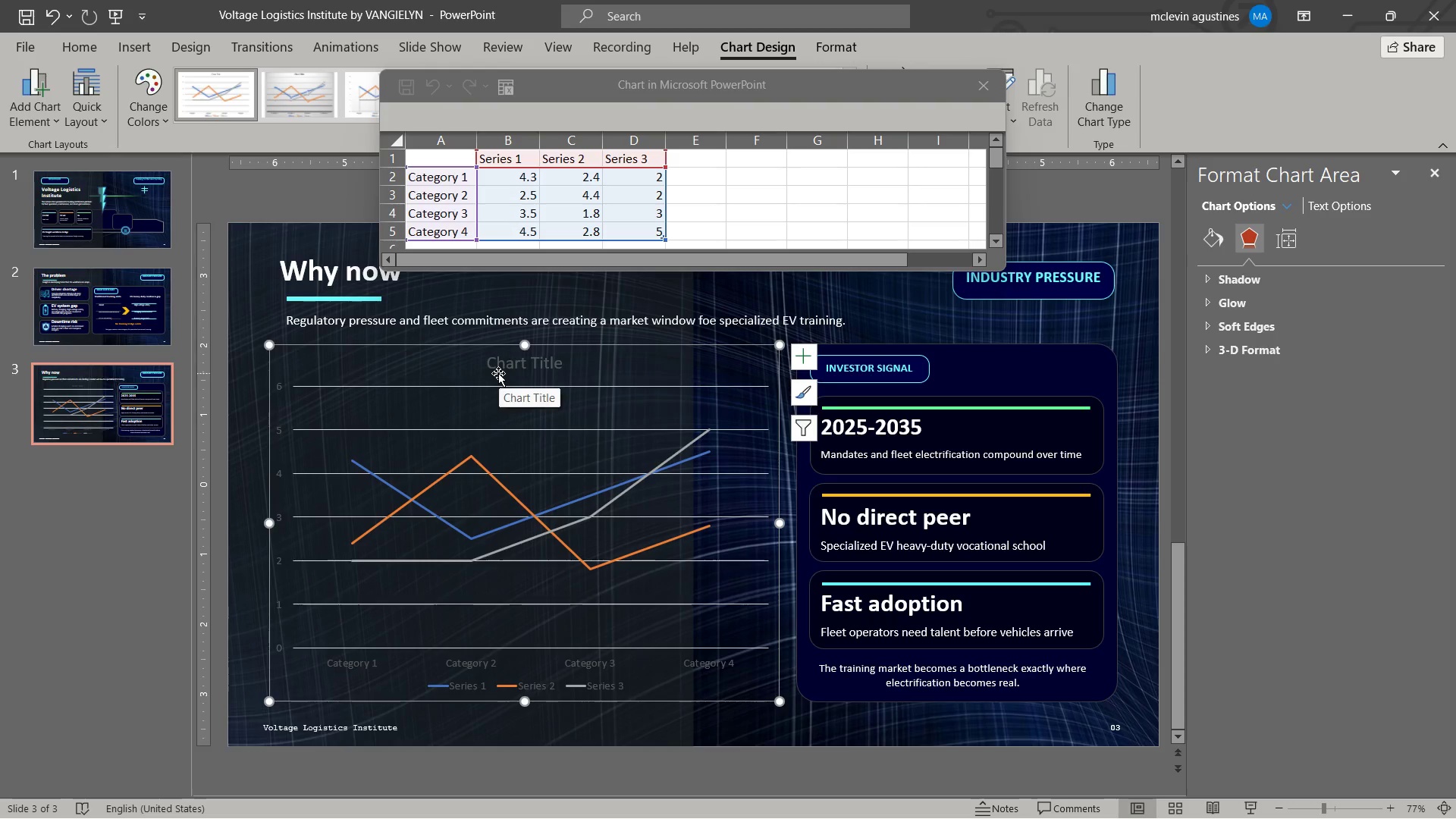 
left_click([585, 138])
 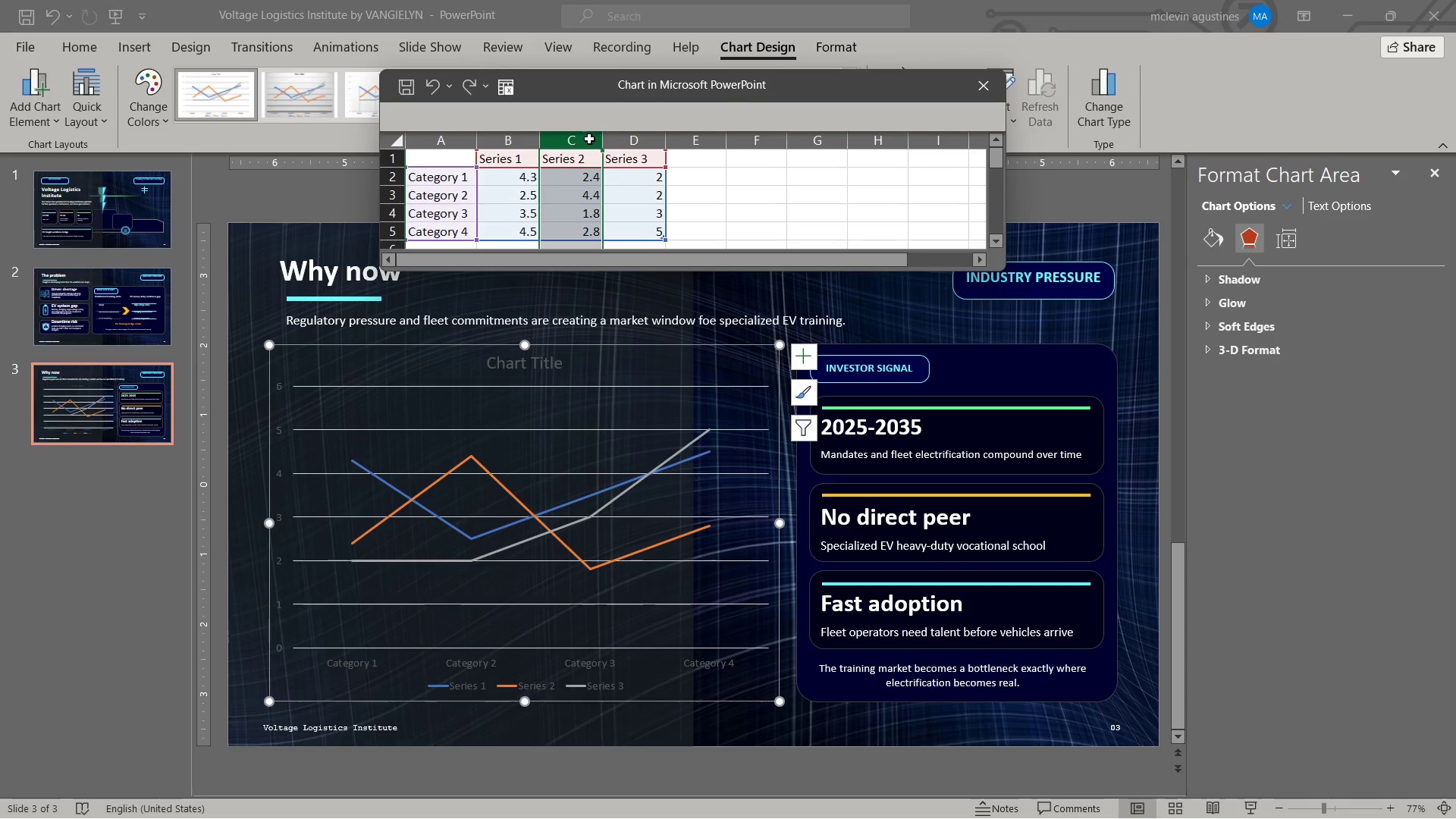 
left_click_drag(start_coordinate=[589, 139], to_coordinate=[626, 142])
 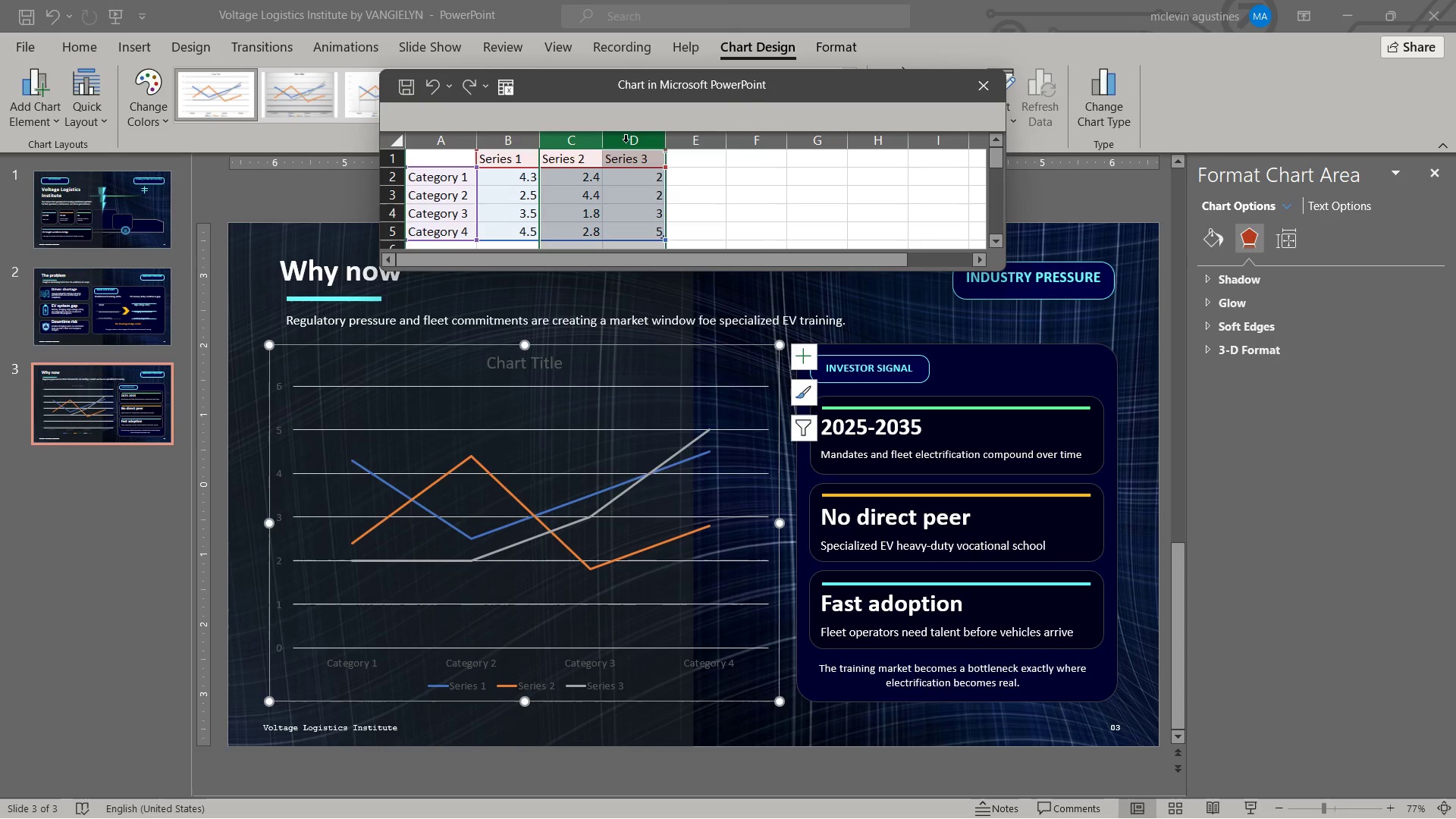 
right_click([626, 142])
 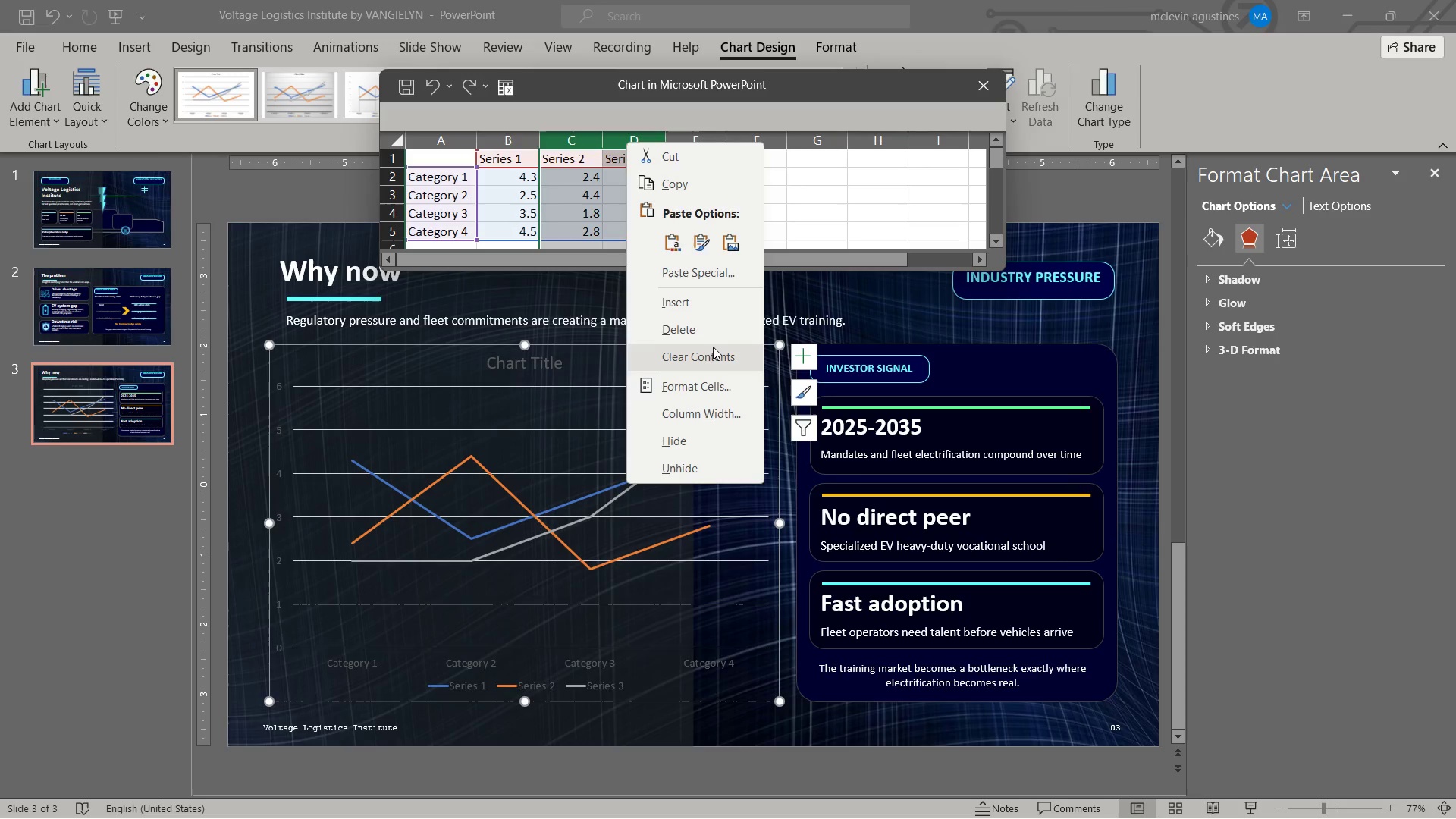 
left_click([717, 333])
 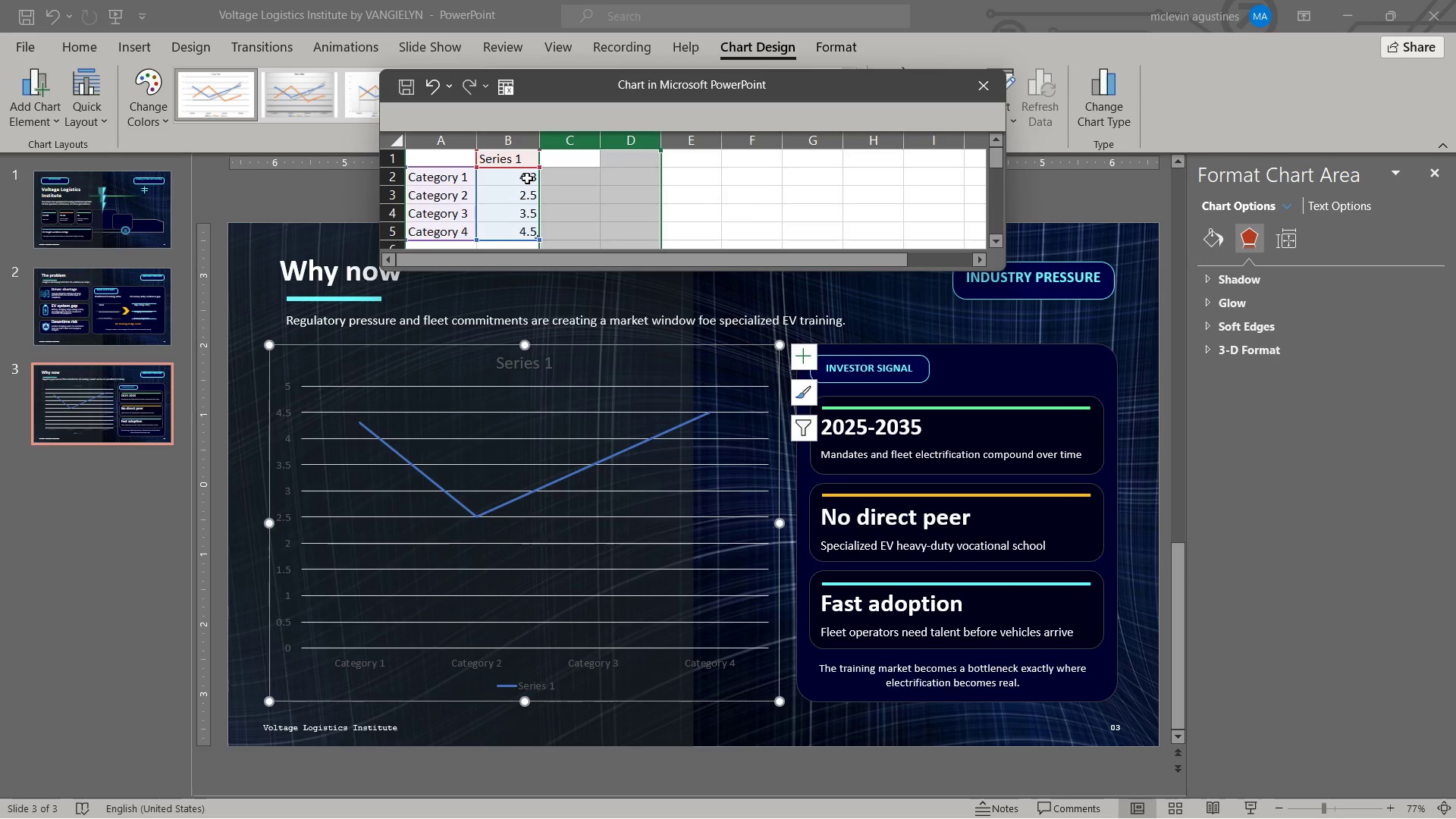 
left_click([527, 178])
 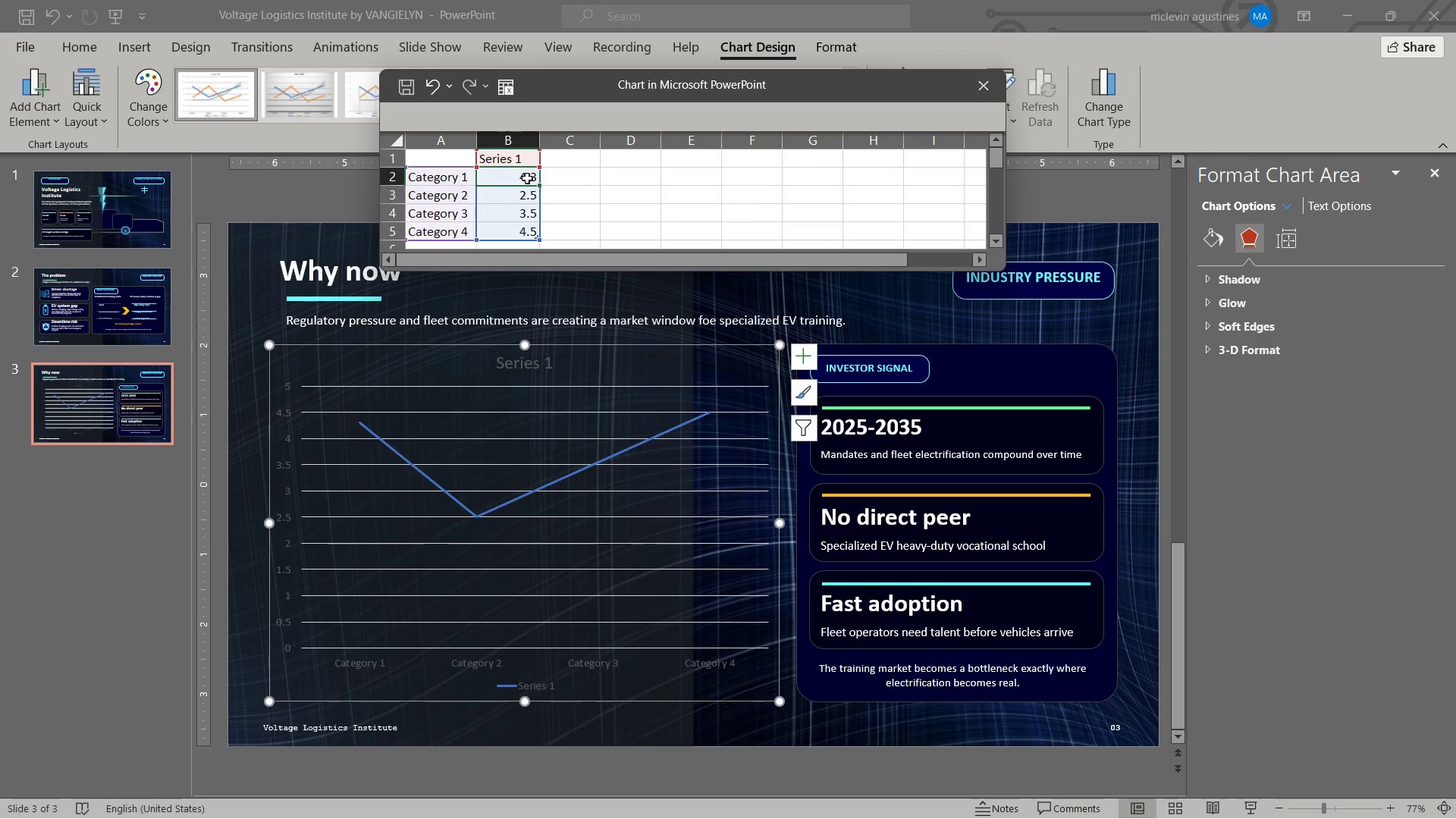 
wait(5.38)
 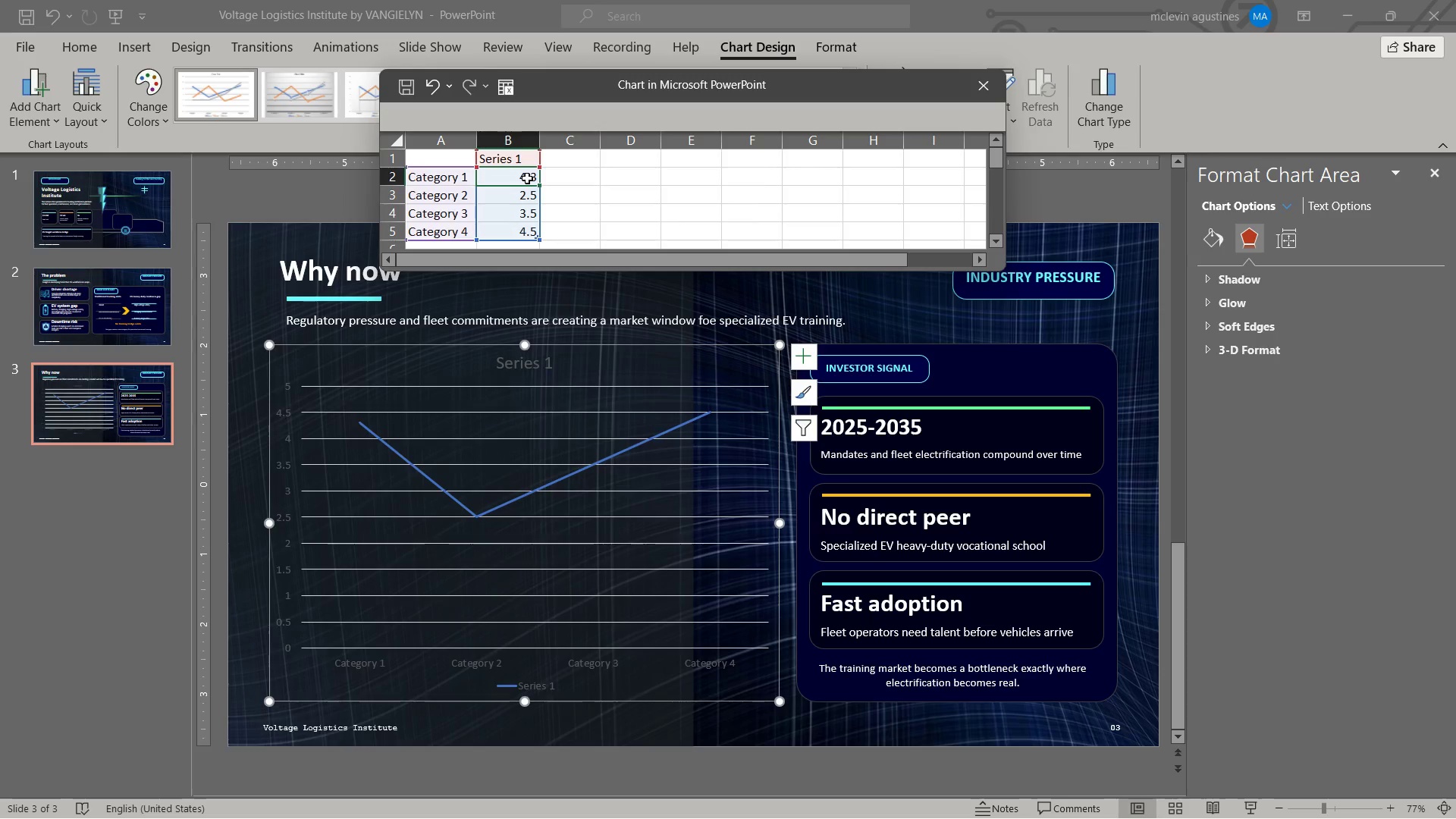 
key(Numpad1)
 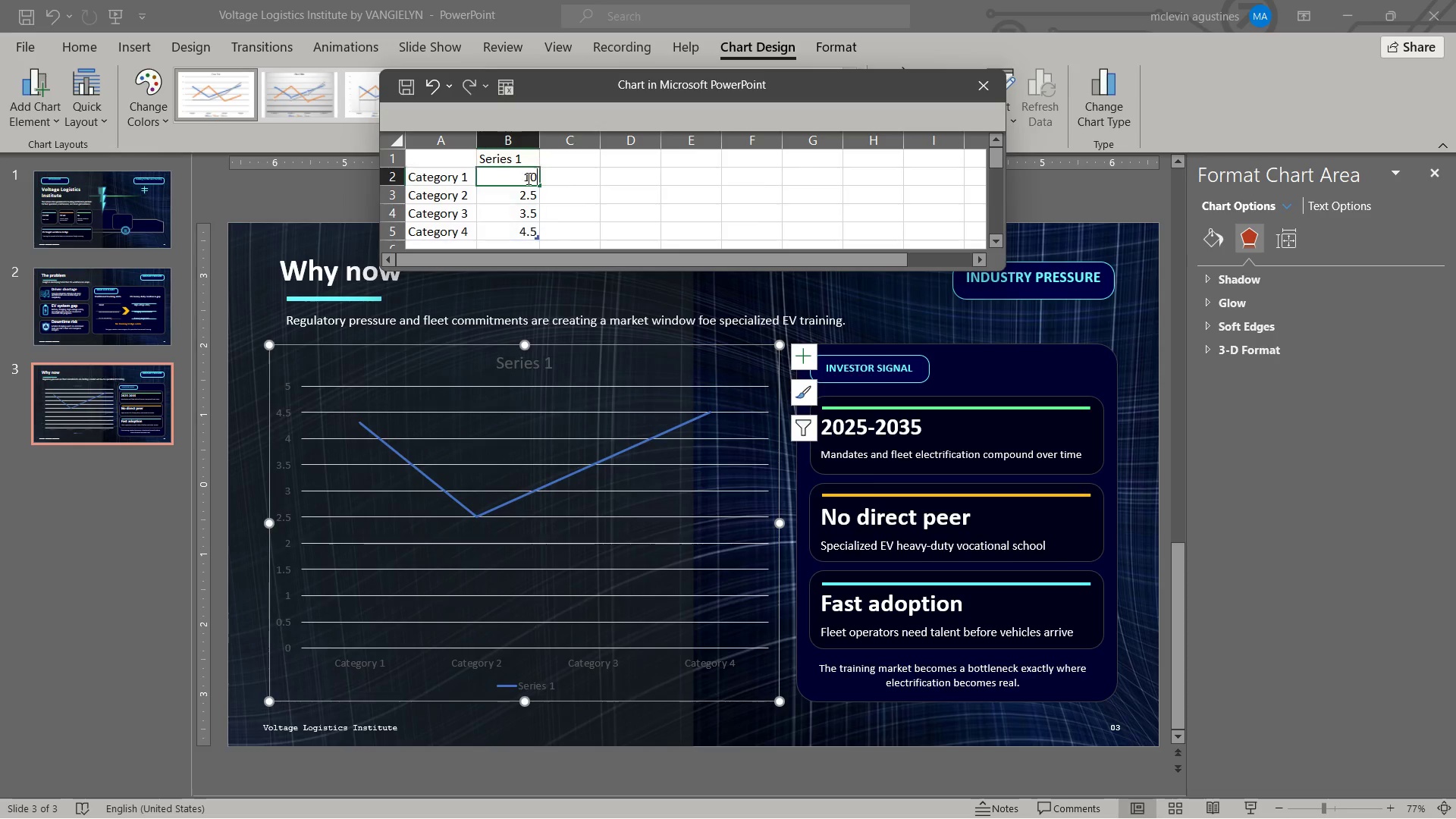 
key(Numpad0)
 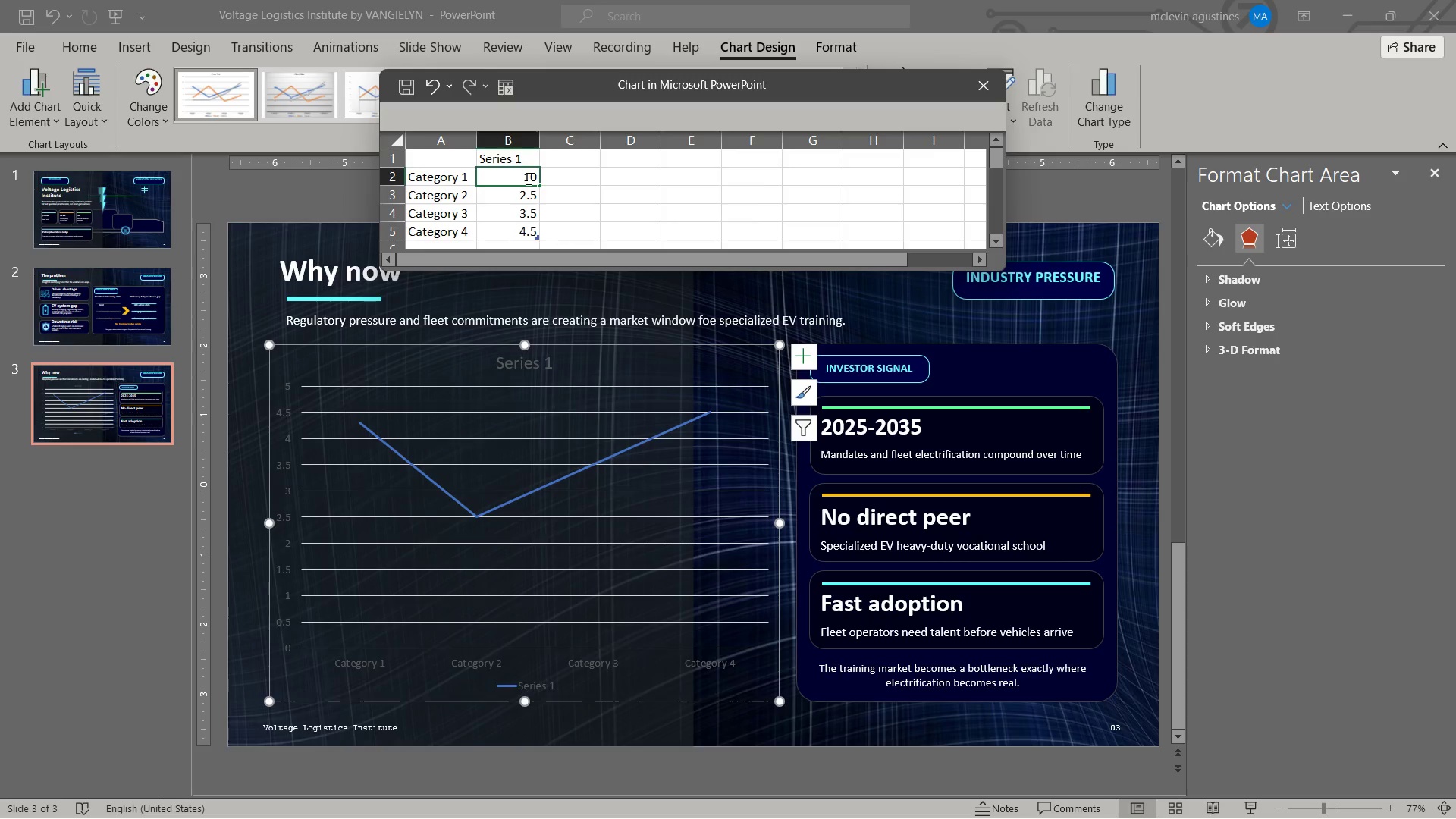 
key(ArrowDown)
 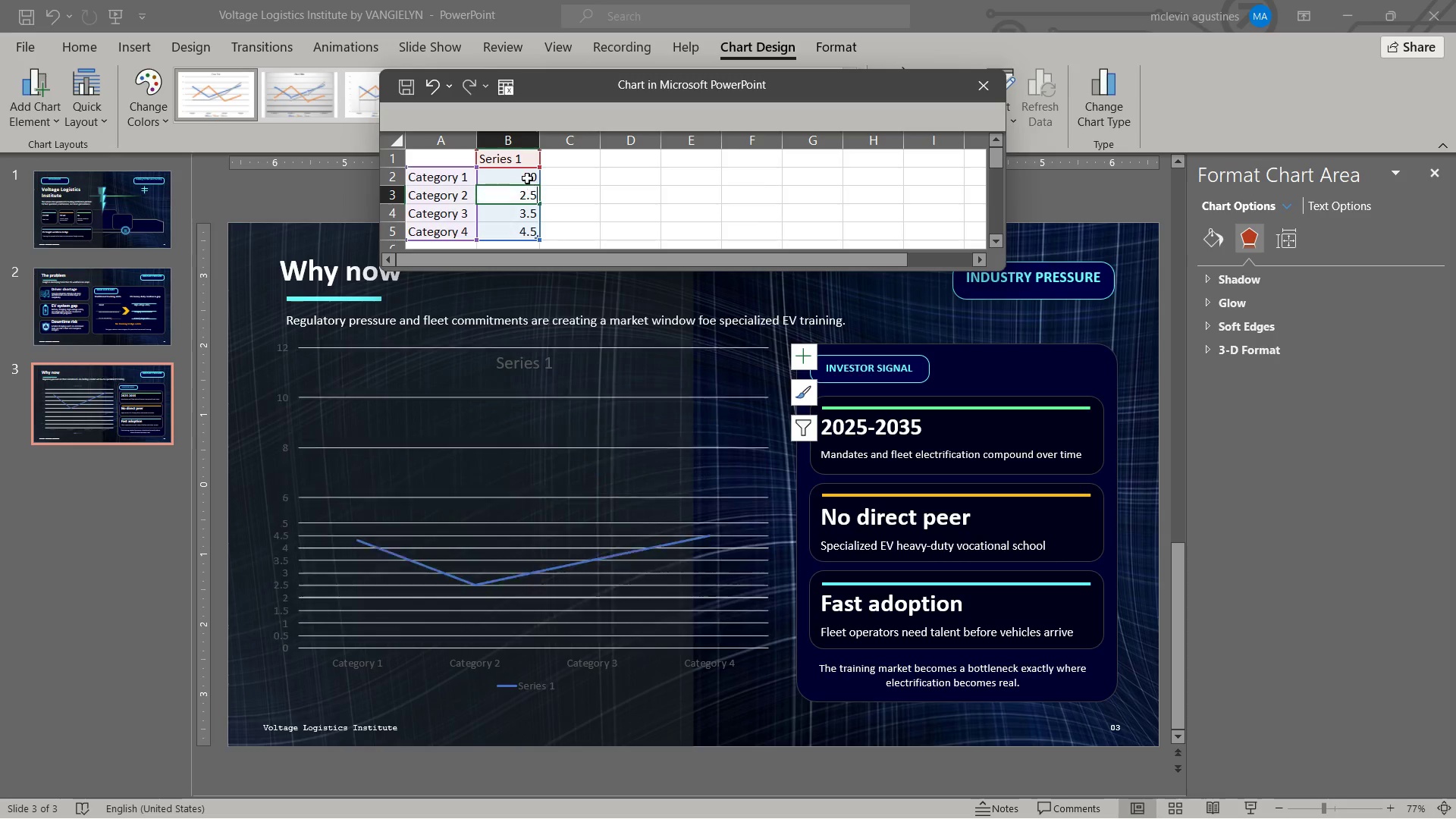 
key(Numpad1)
 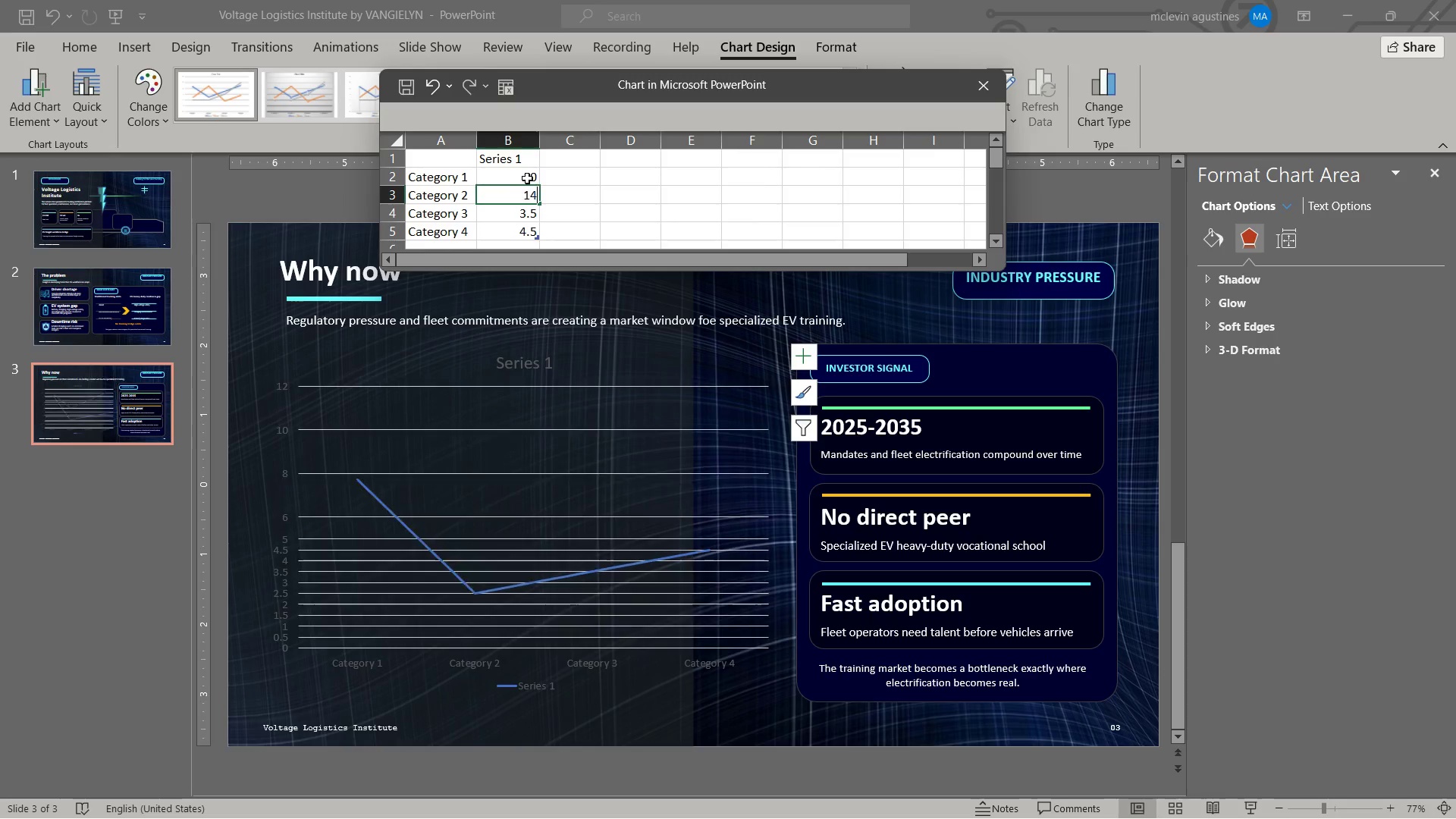 
key(Numpad4)
 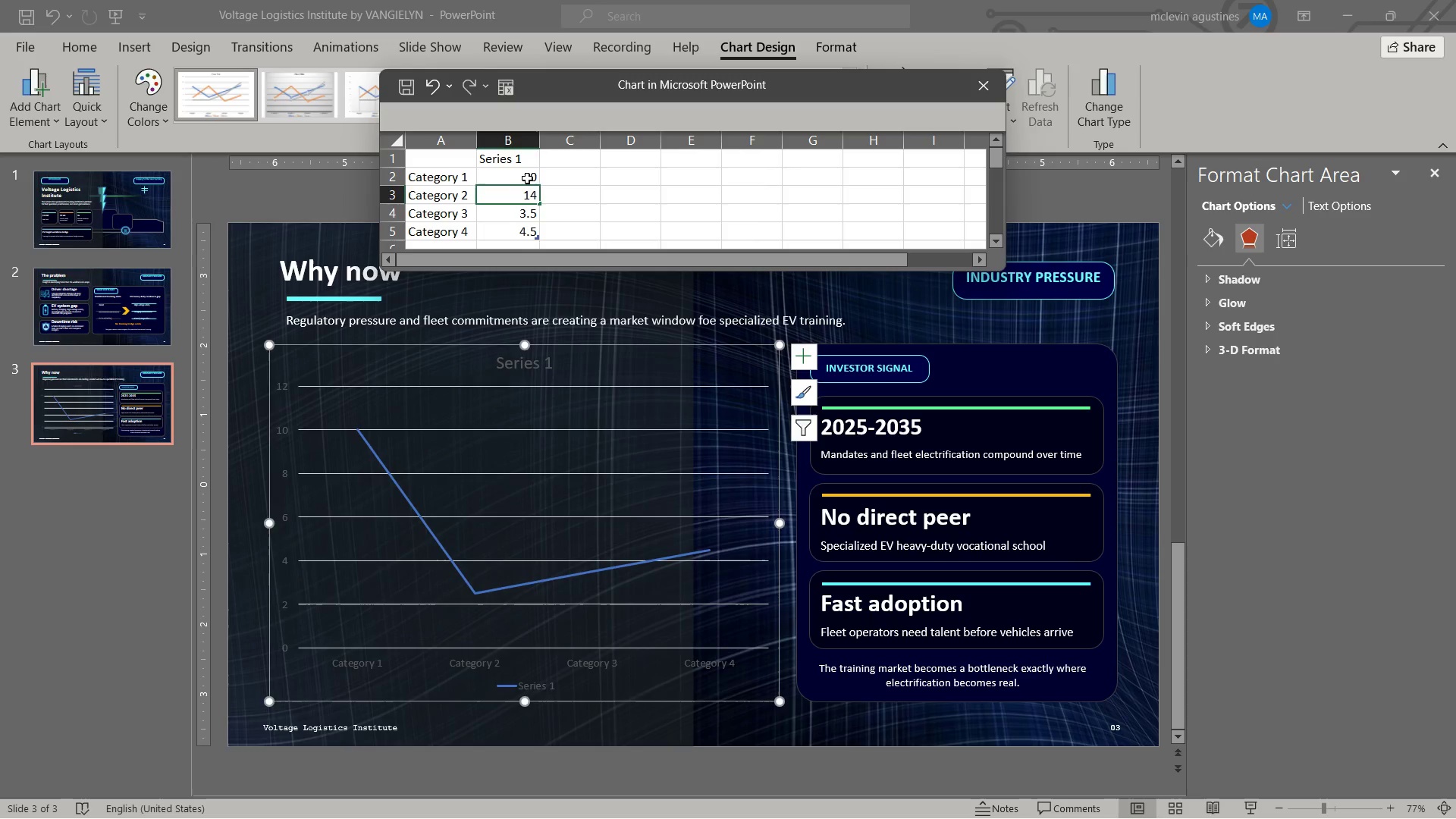 
key(ArrowDown)
 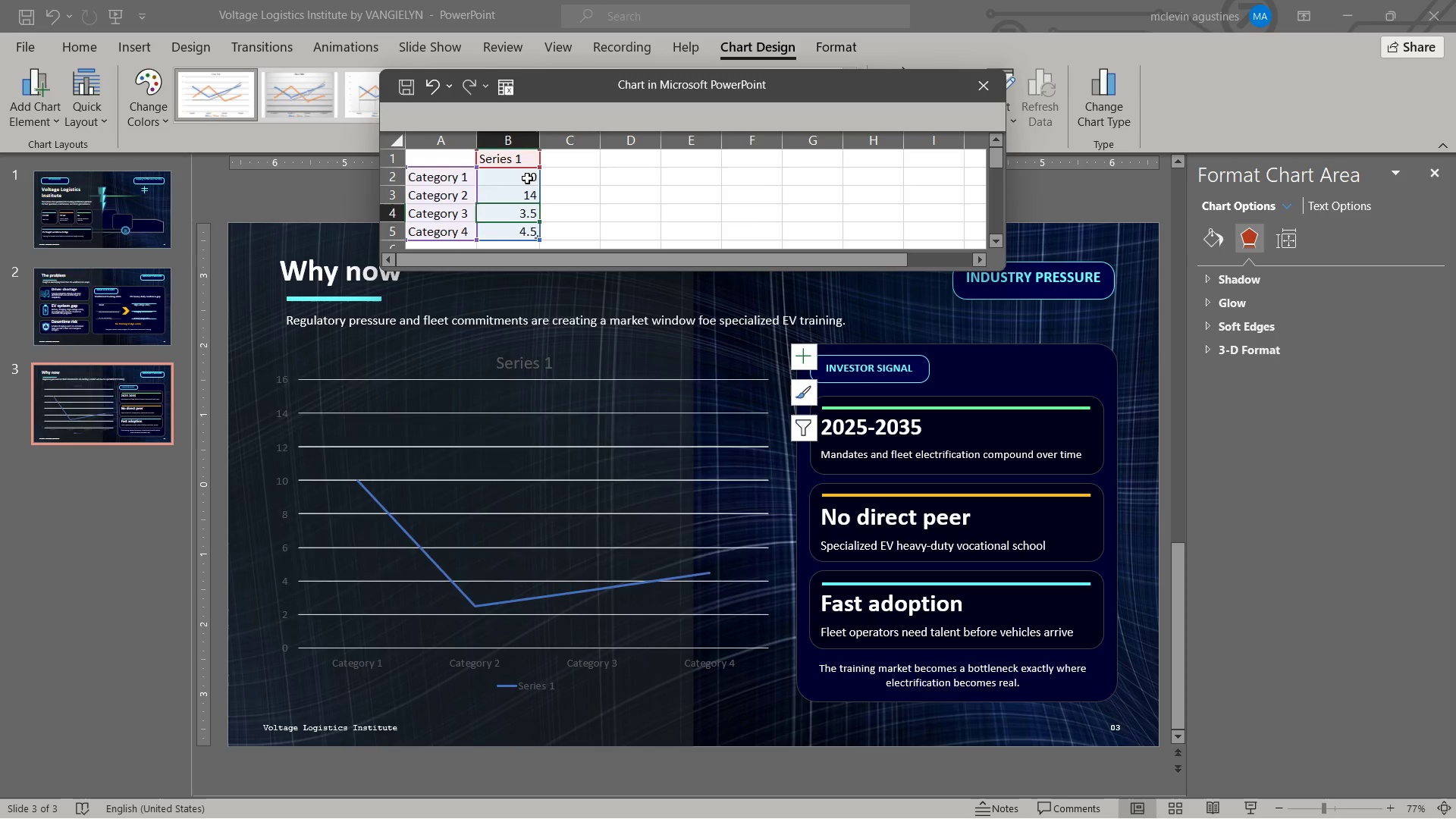 
key(Numpad2)
 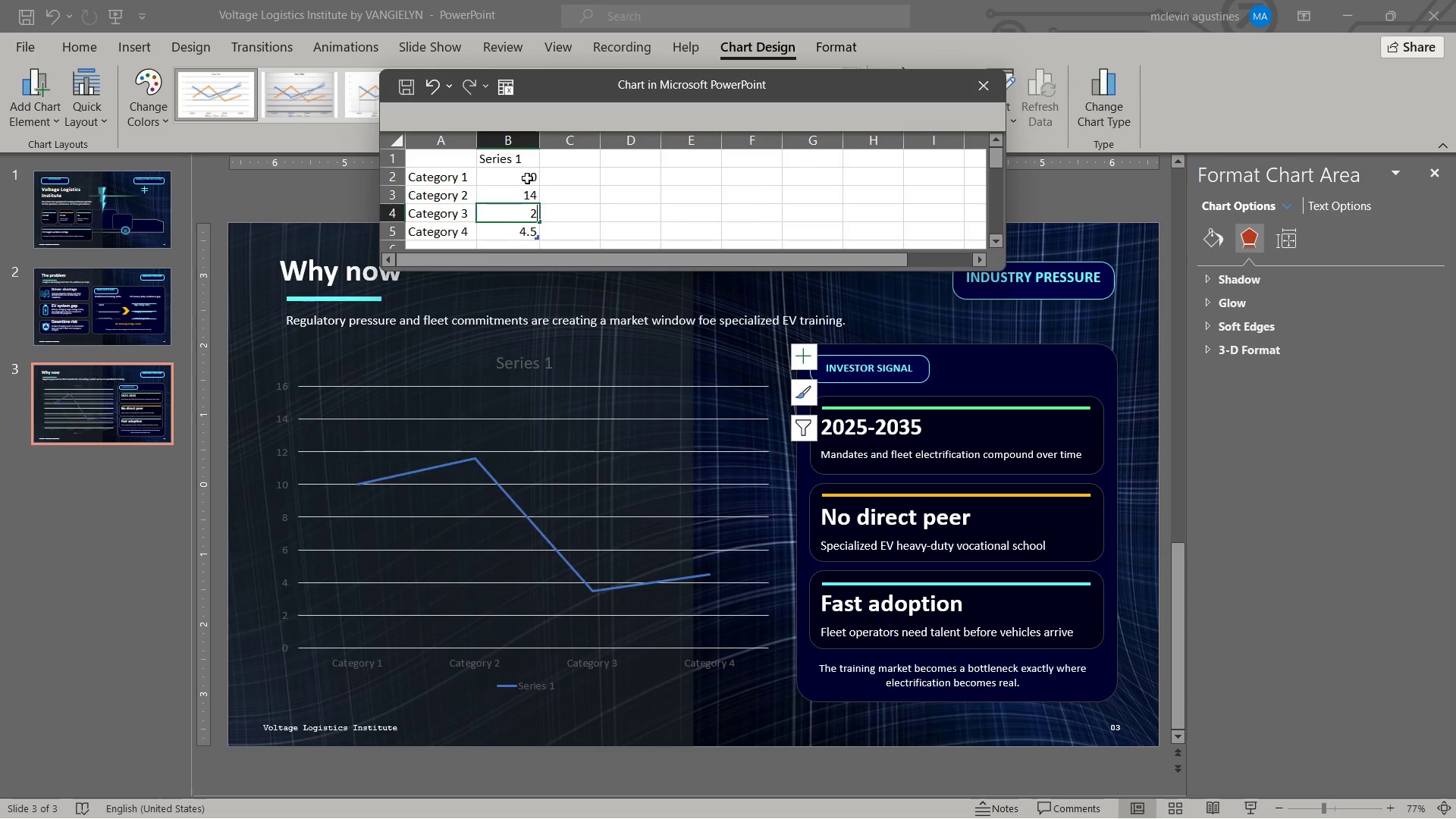 
key(Numpad0)
 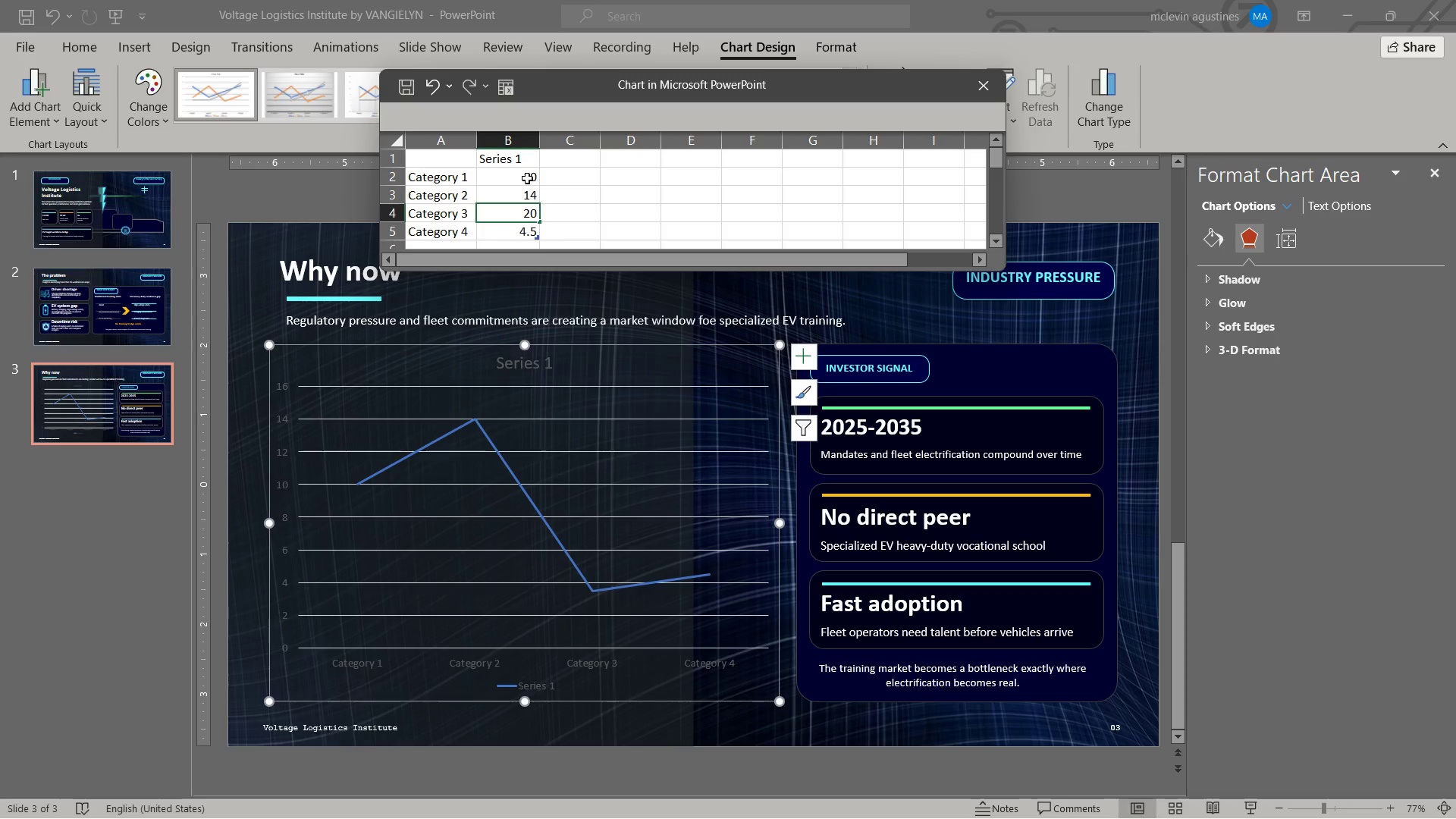 
wait(11.94)
 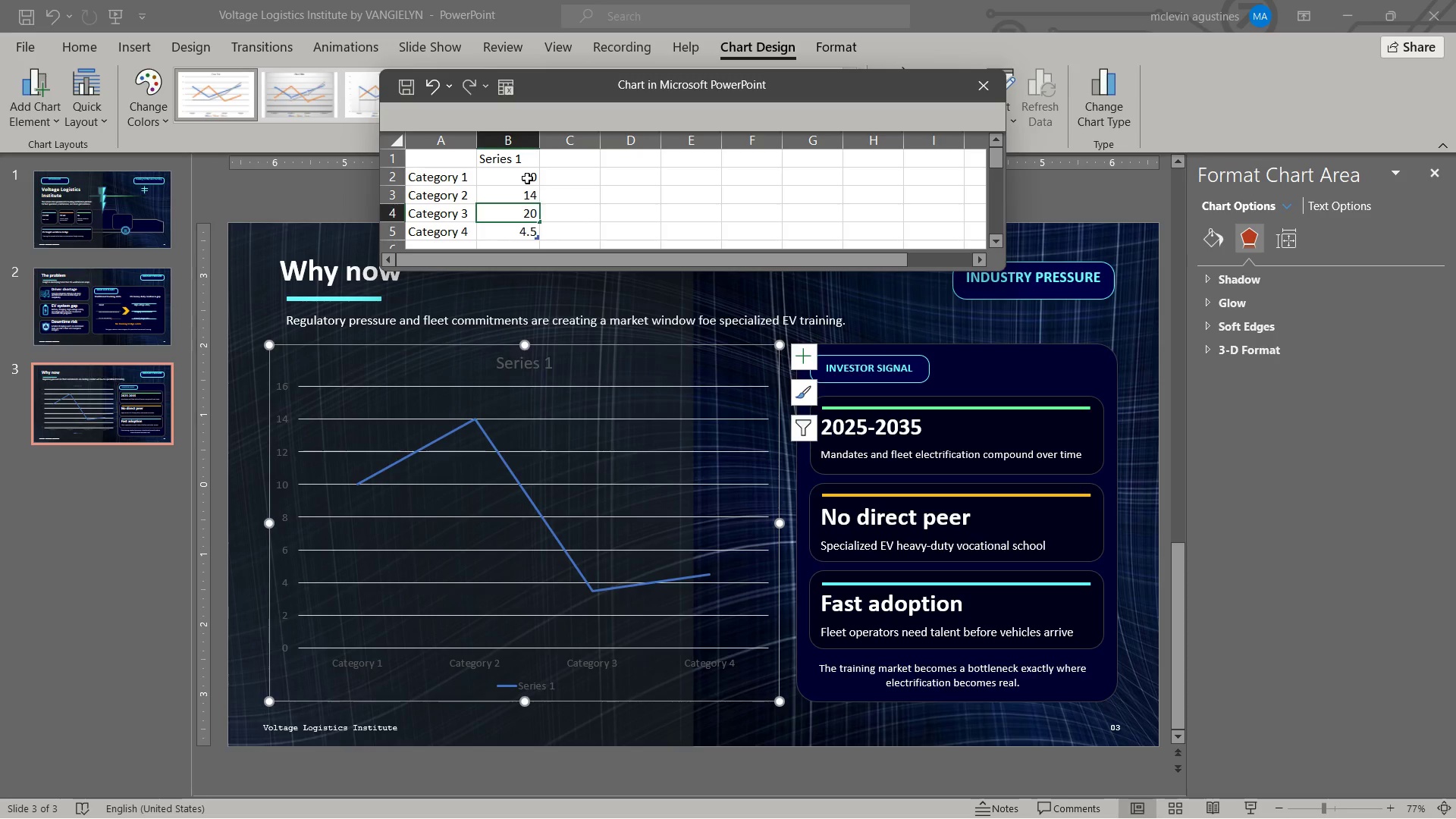 
key(ArrowDown)
 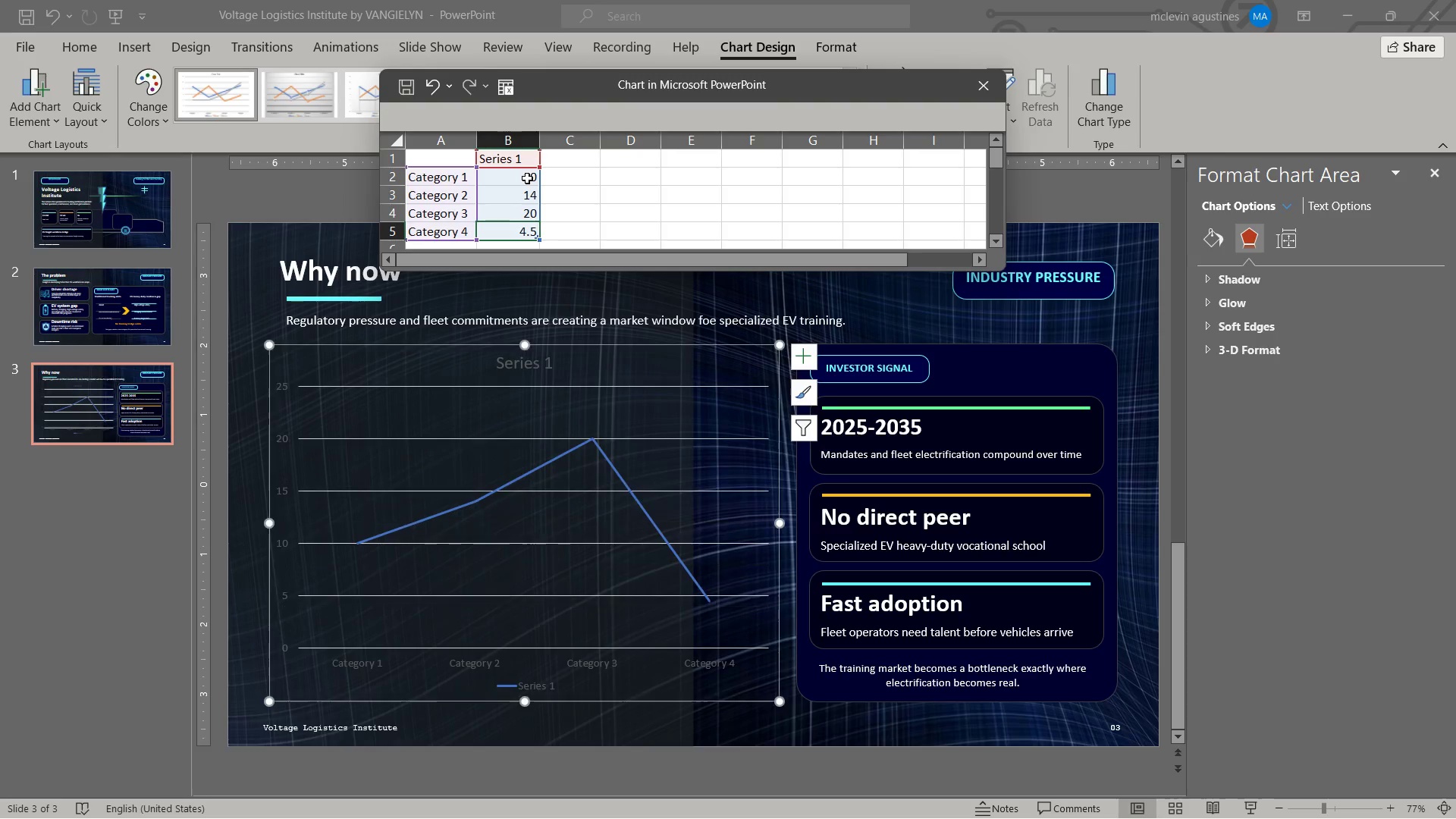 
key(Numpad2)
 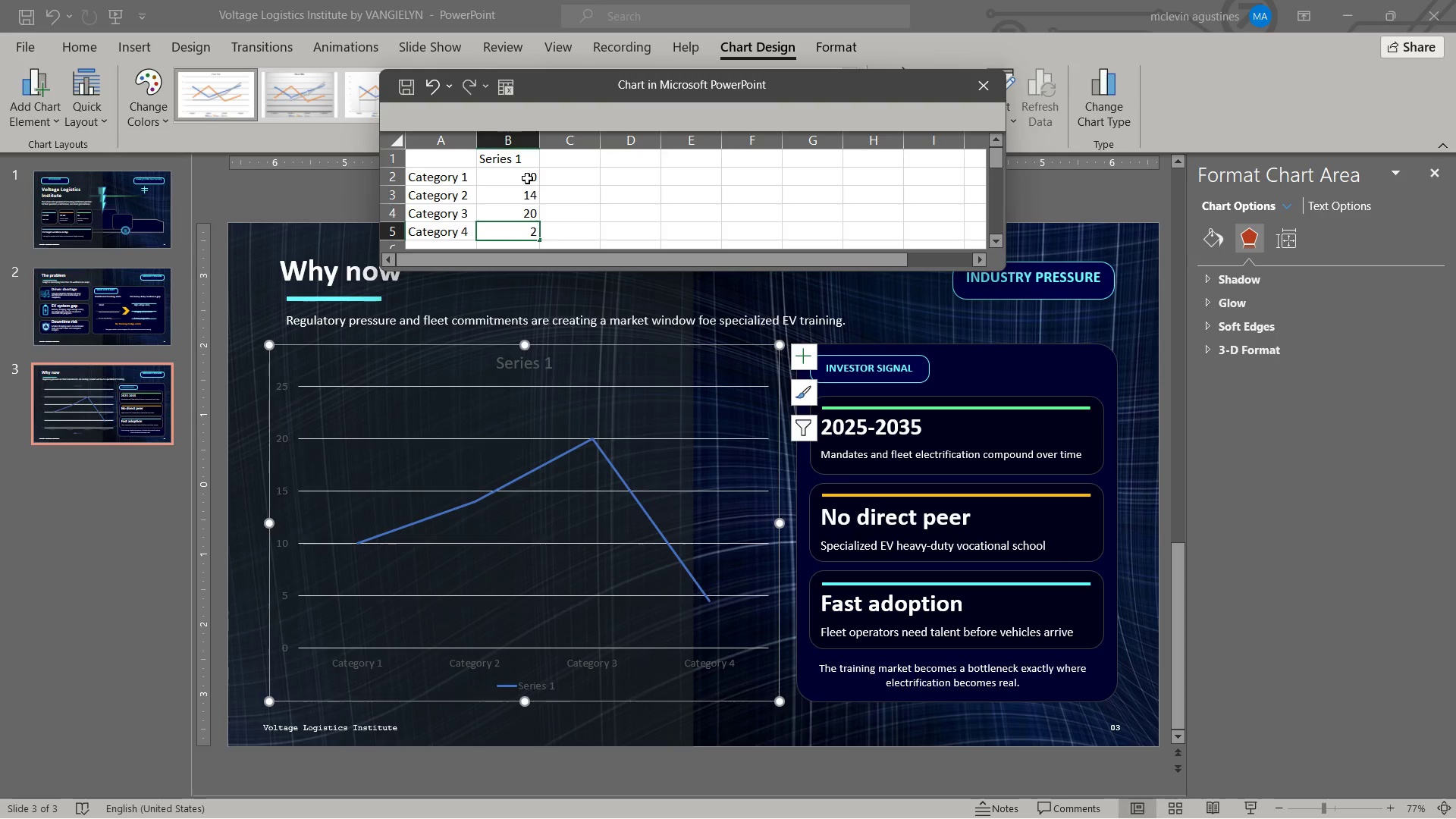 
key(Numpad8)
 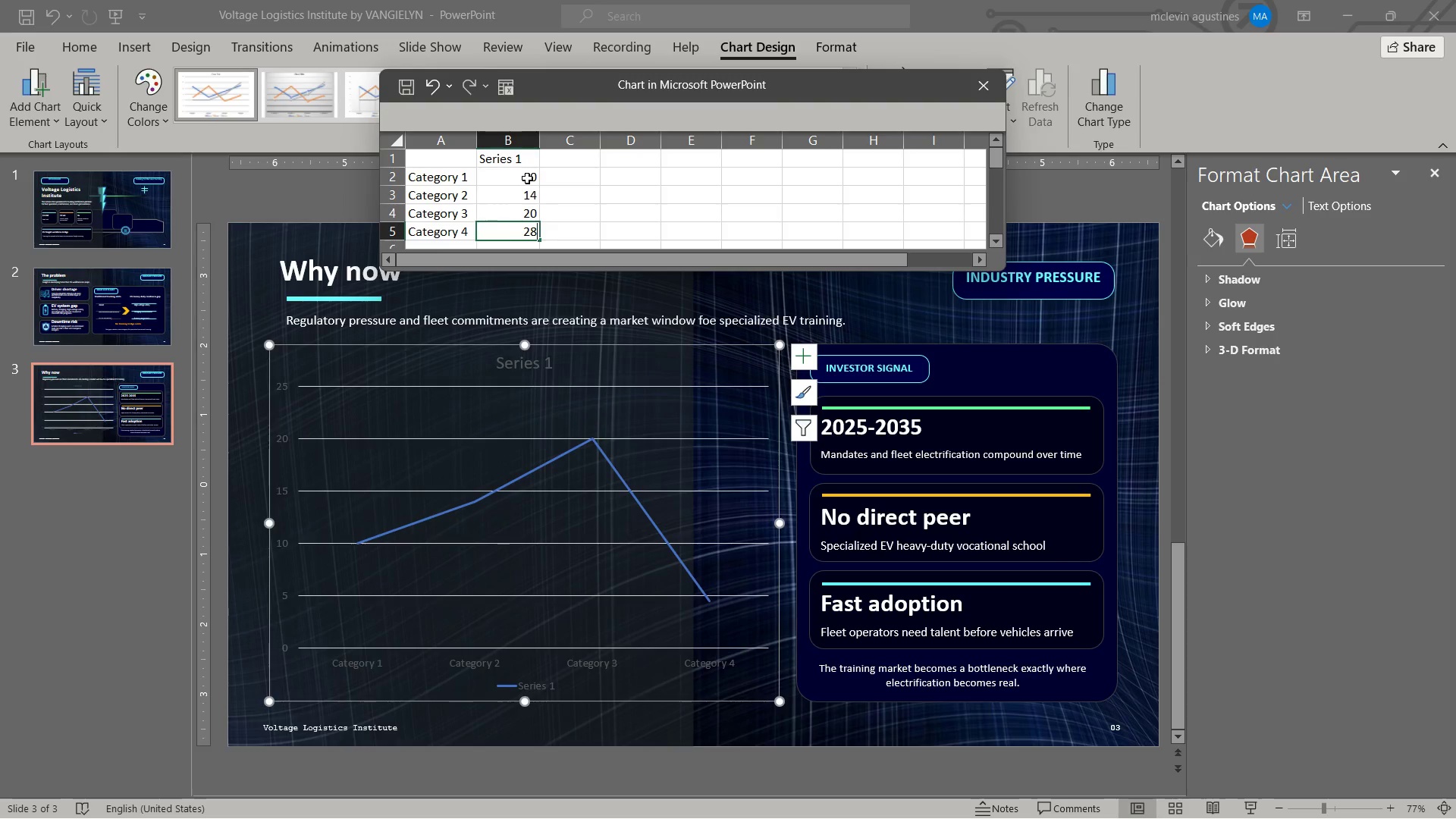 
key(ArrowDown)
 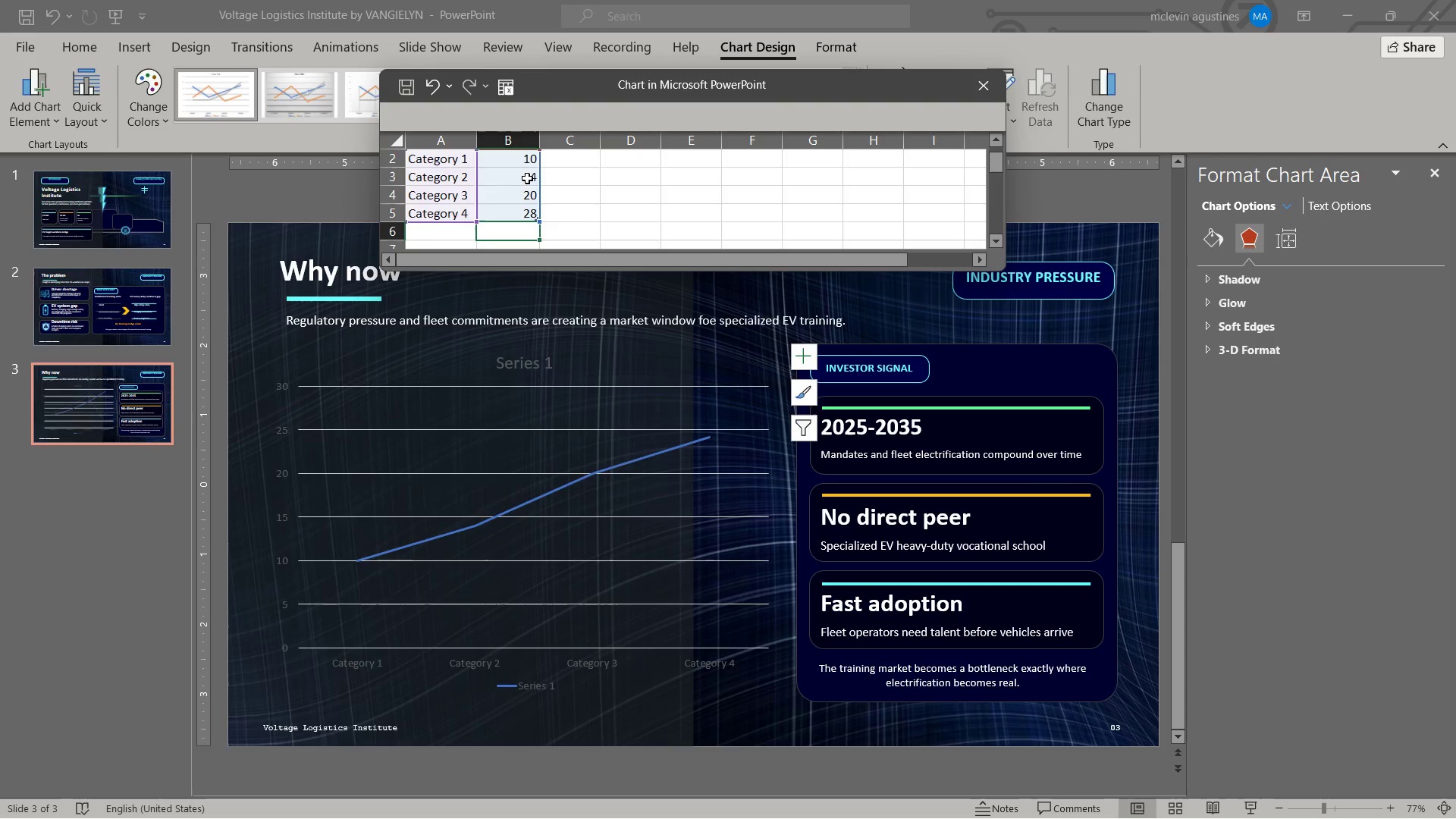 
key(Numpad3)
 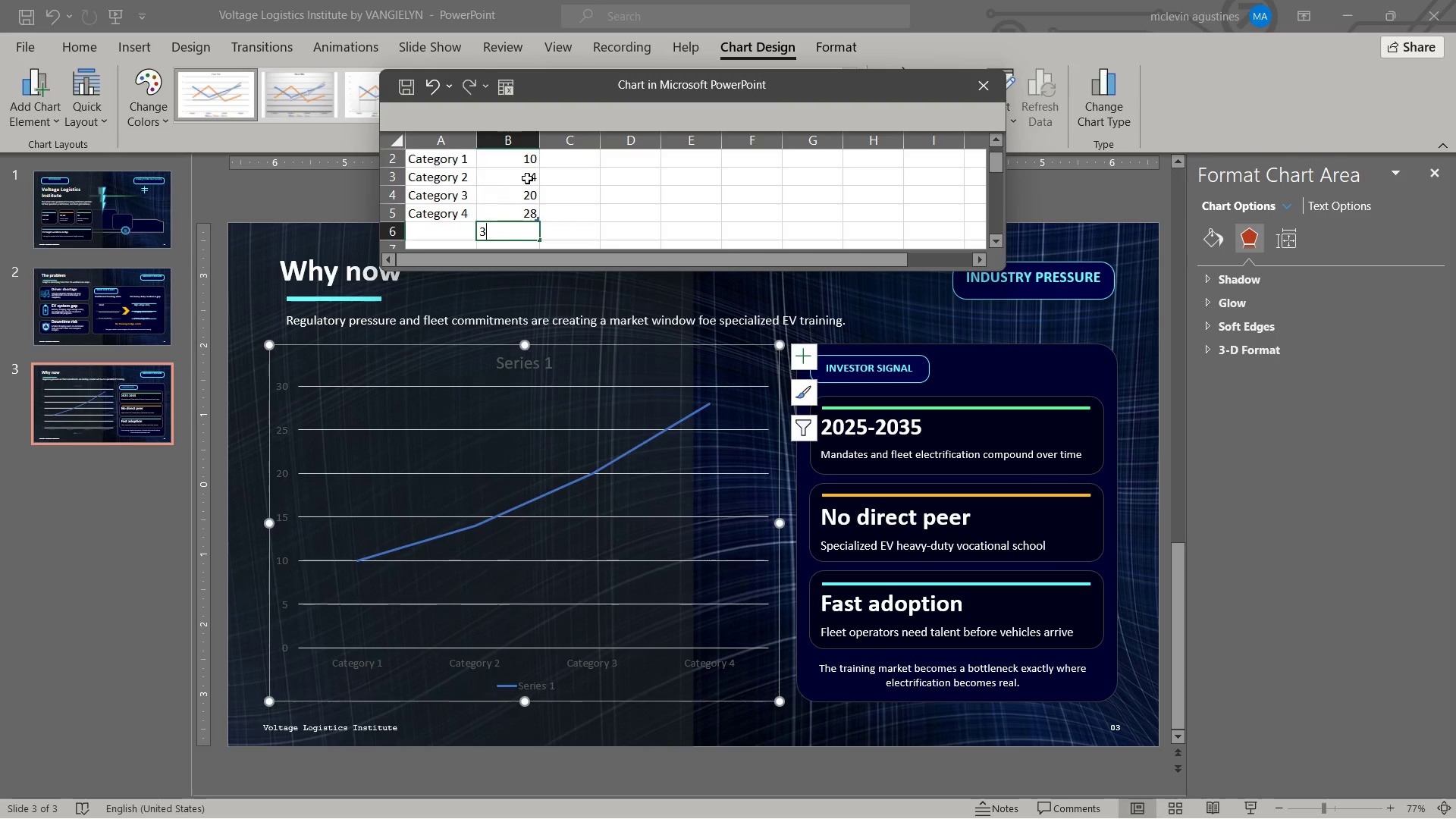 
key(Numpad8)
 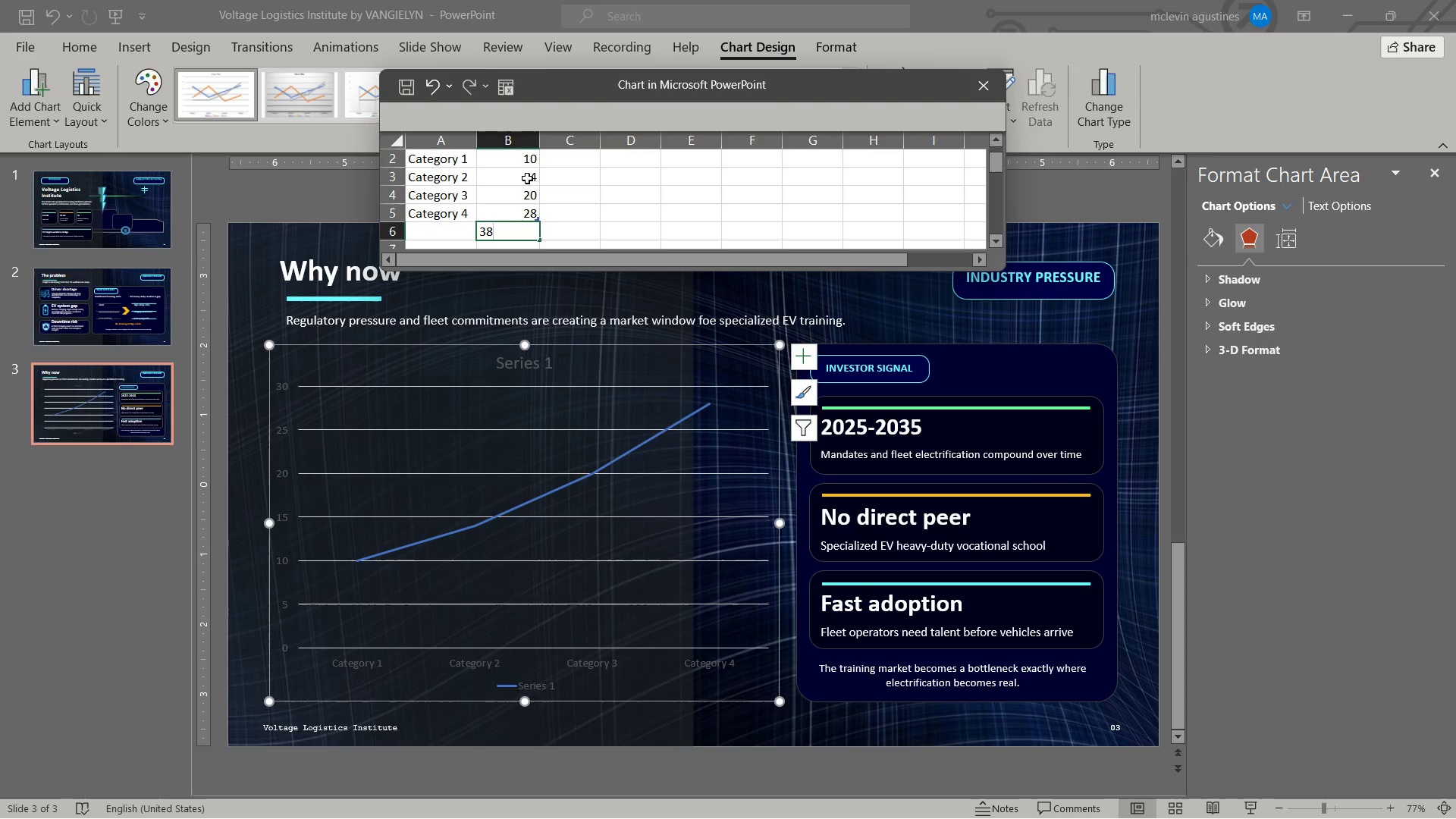 
key(ArrowDown)
 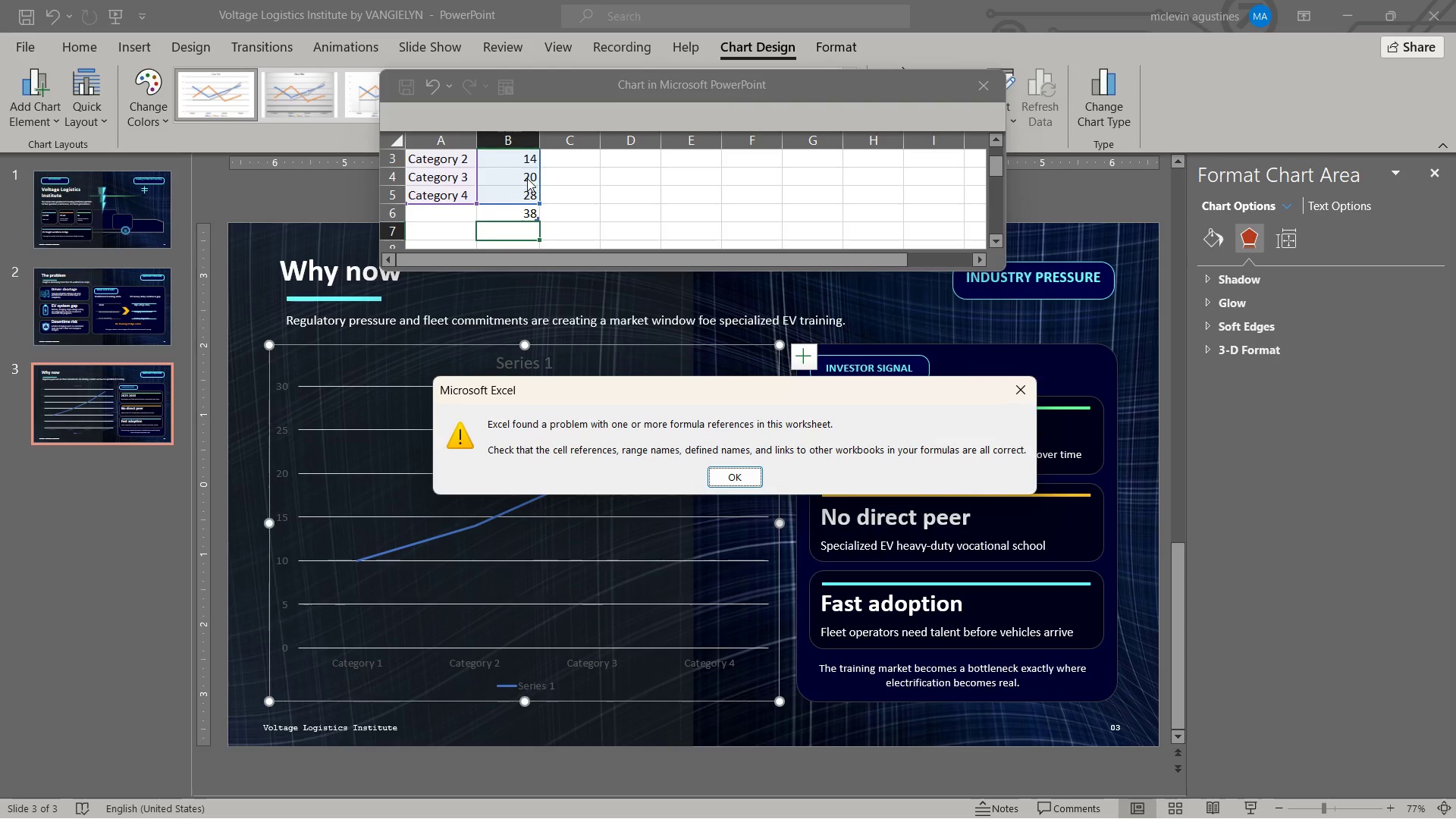 
key(Enter)
 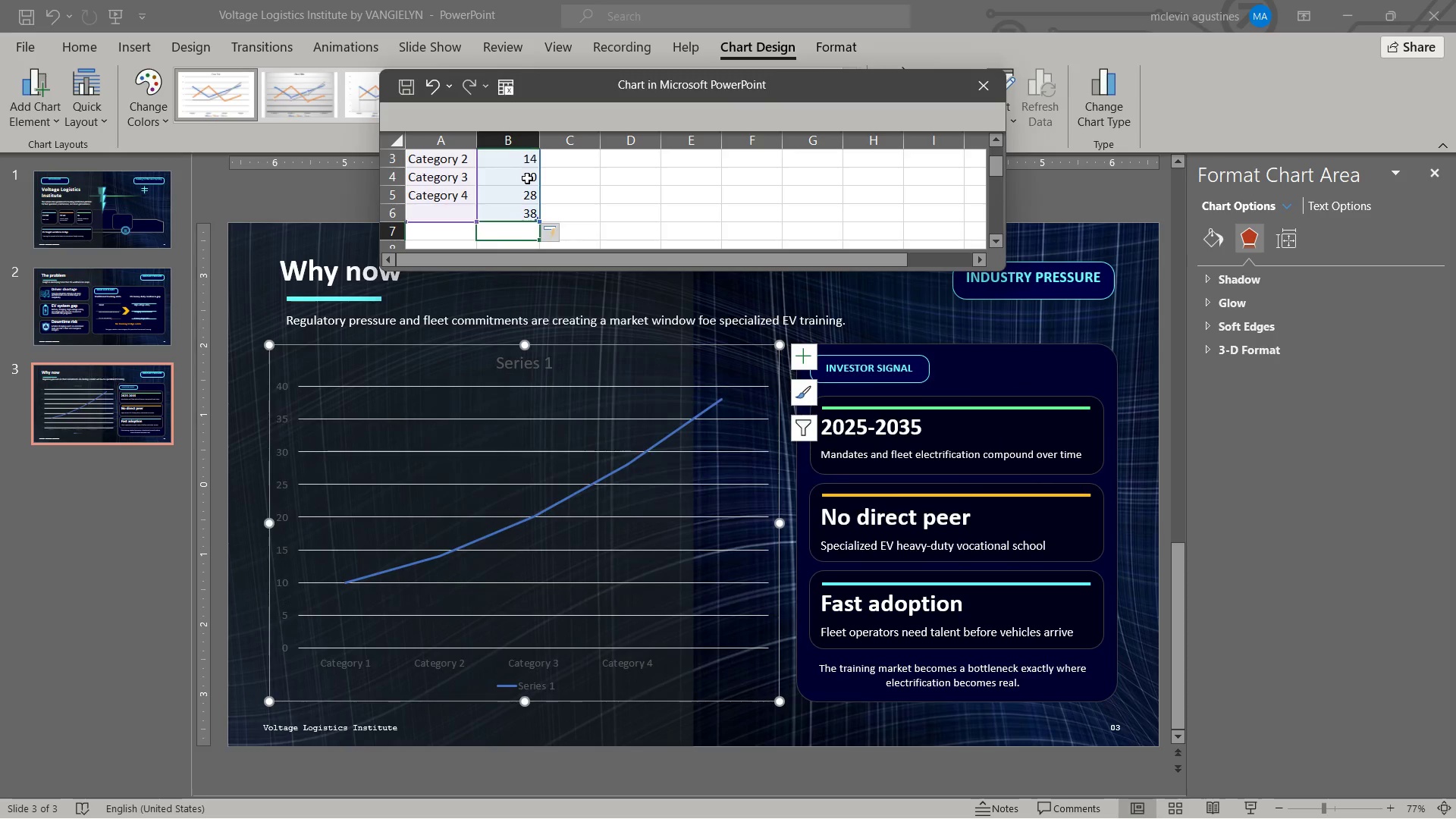 
key(Numpad5)
 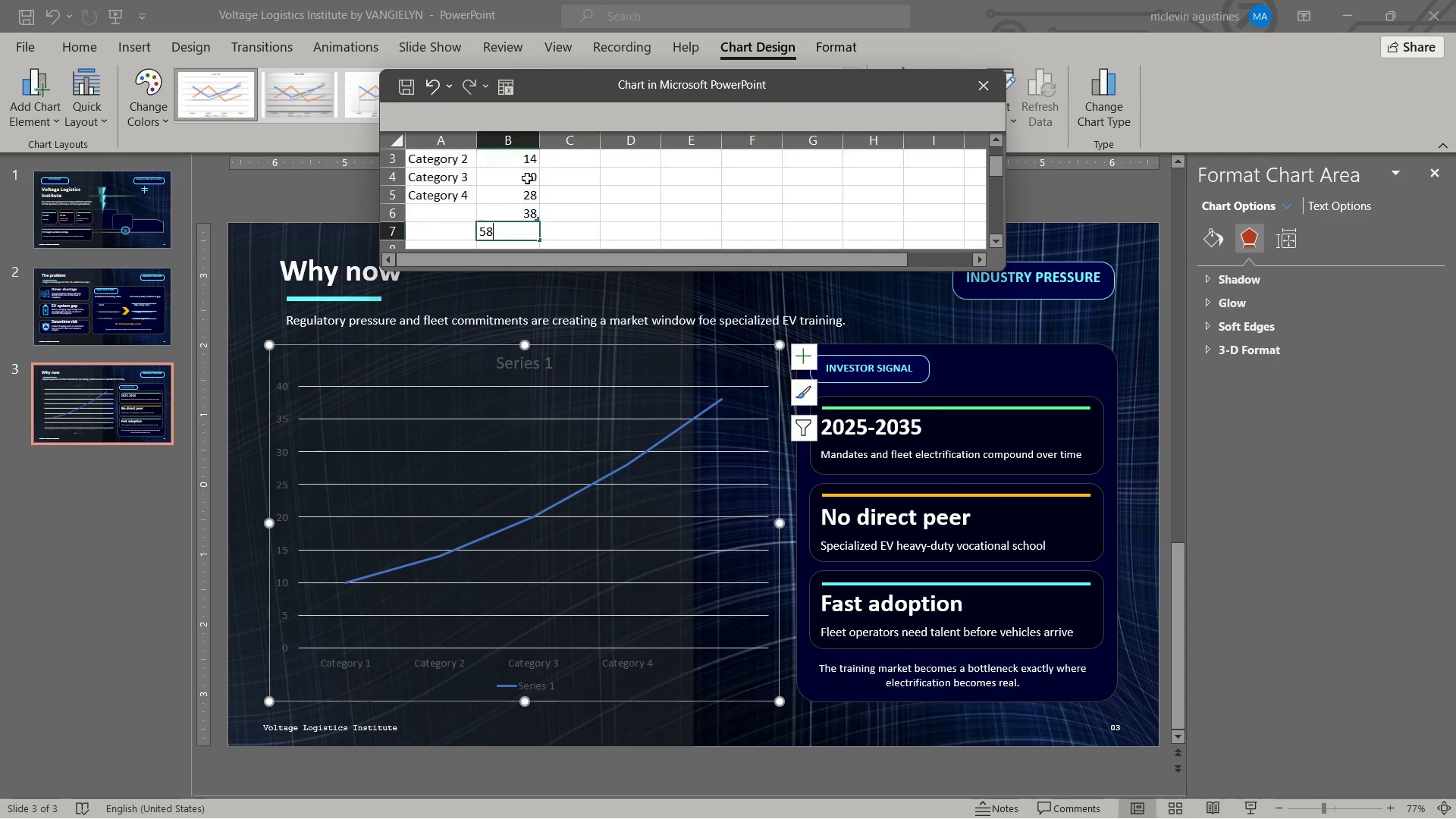 
key(Numpad8)
 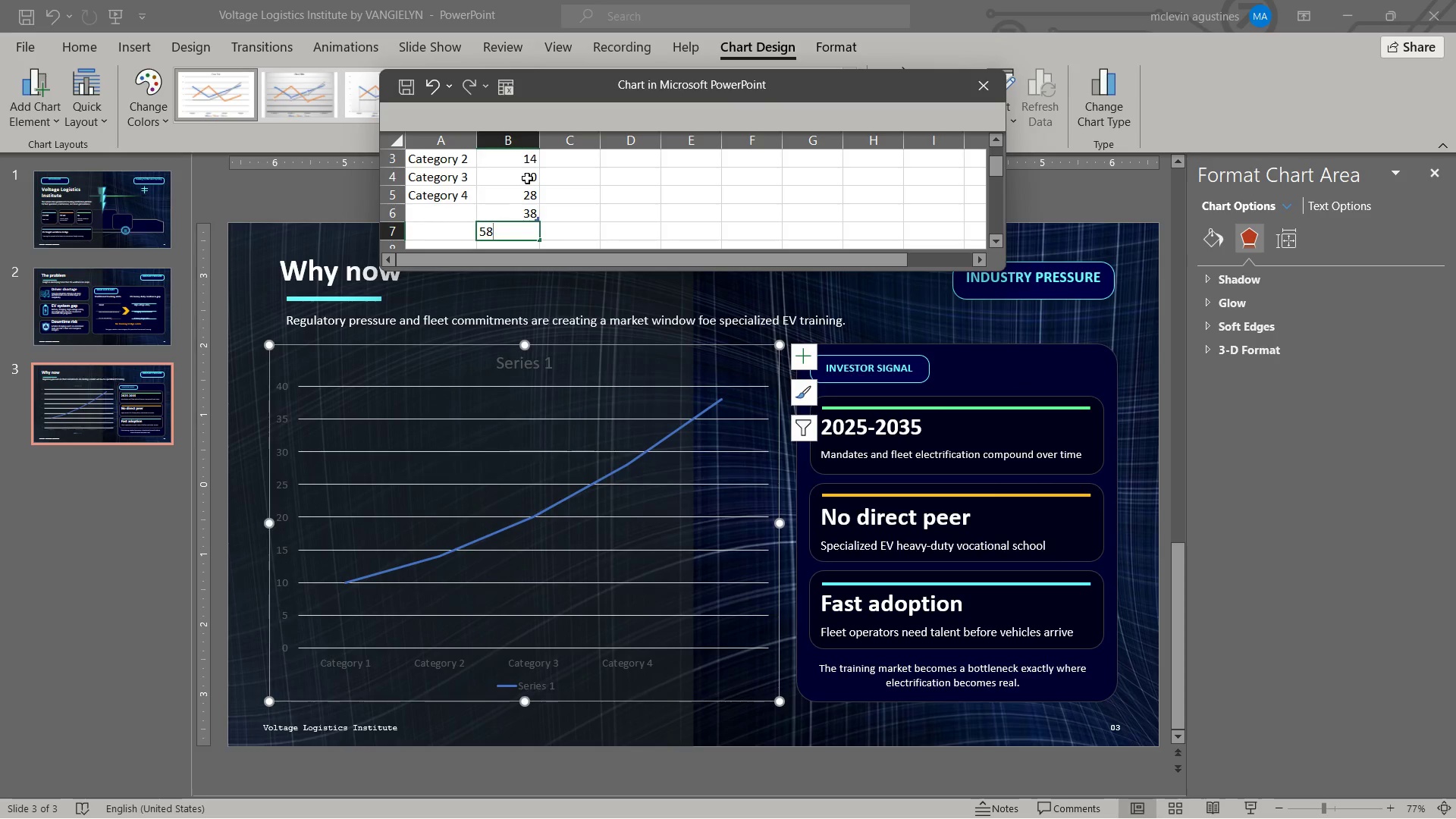 
key(NumpadEnter)
 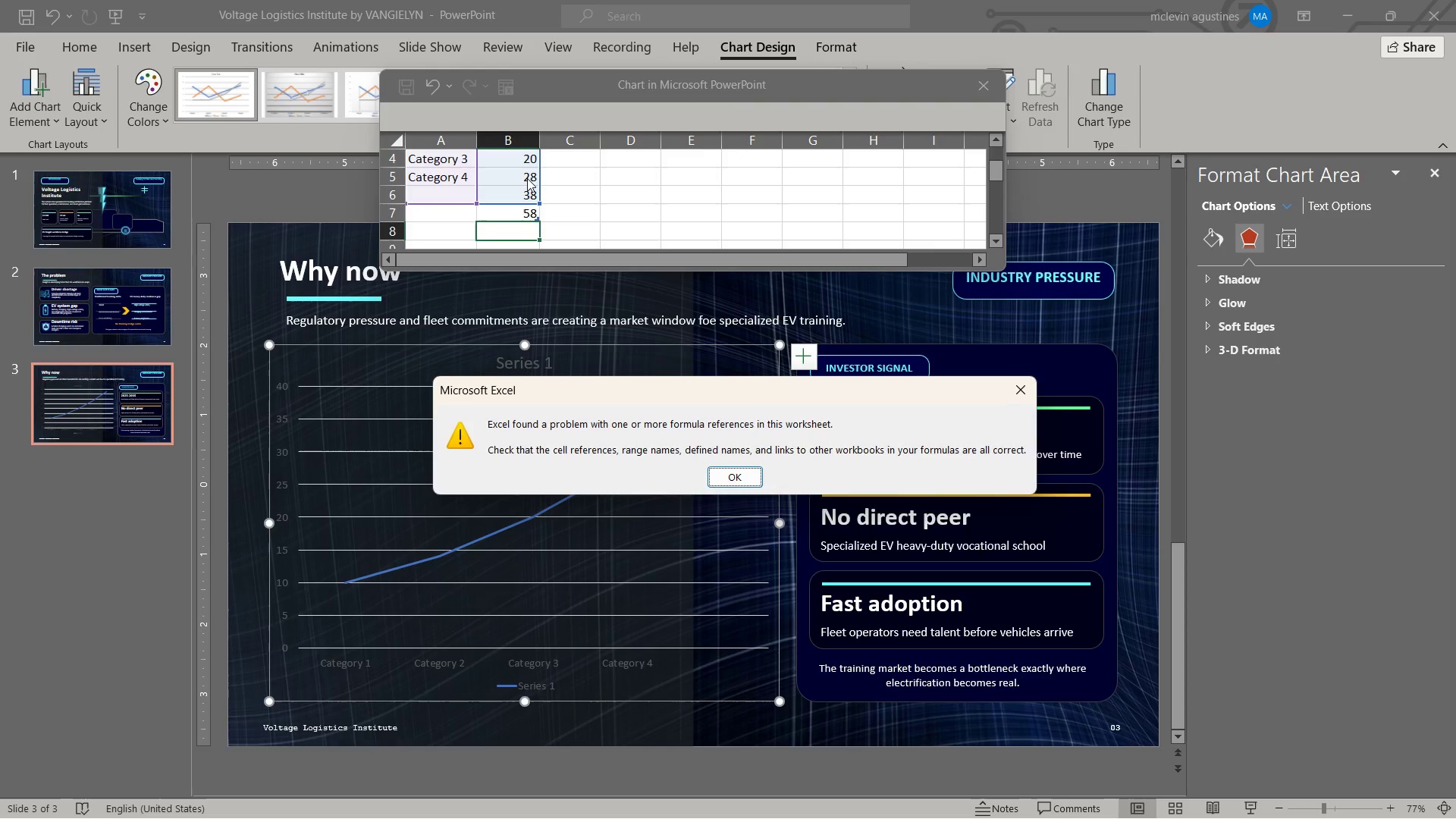 
key(Enter)
 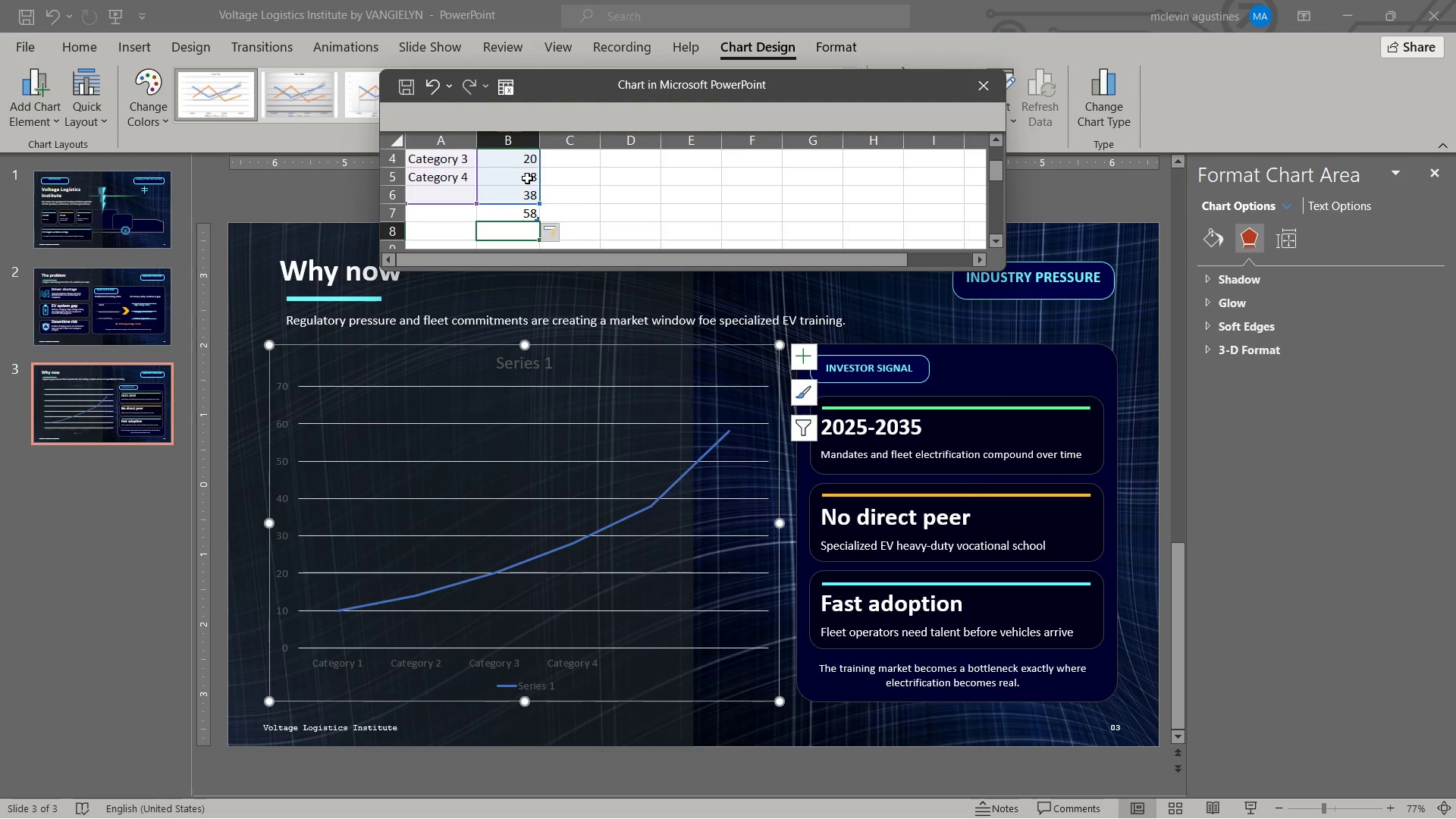 
wait(5.53)
 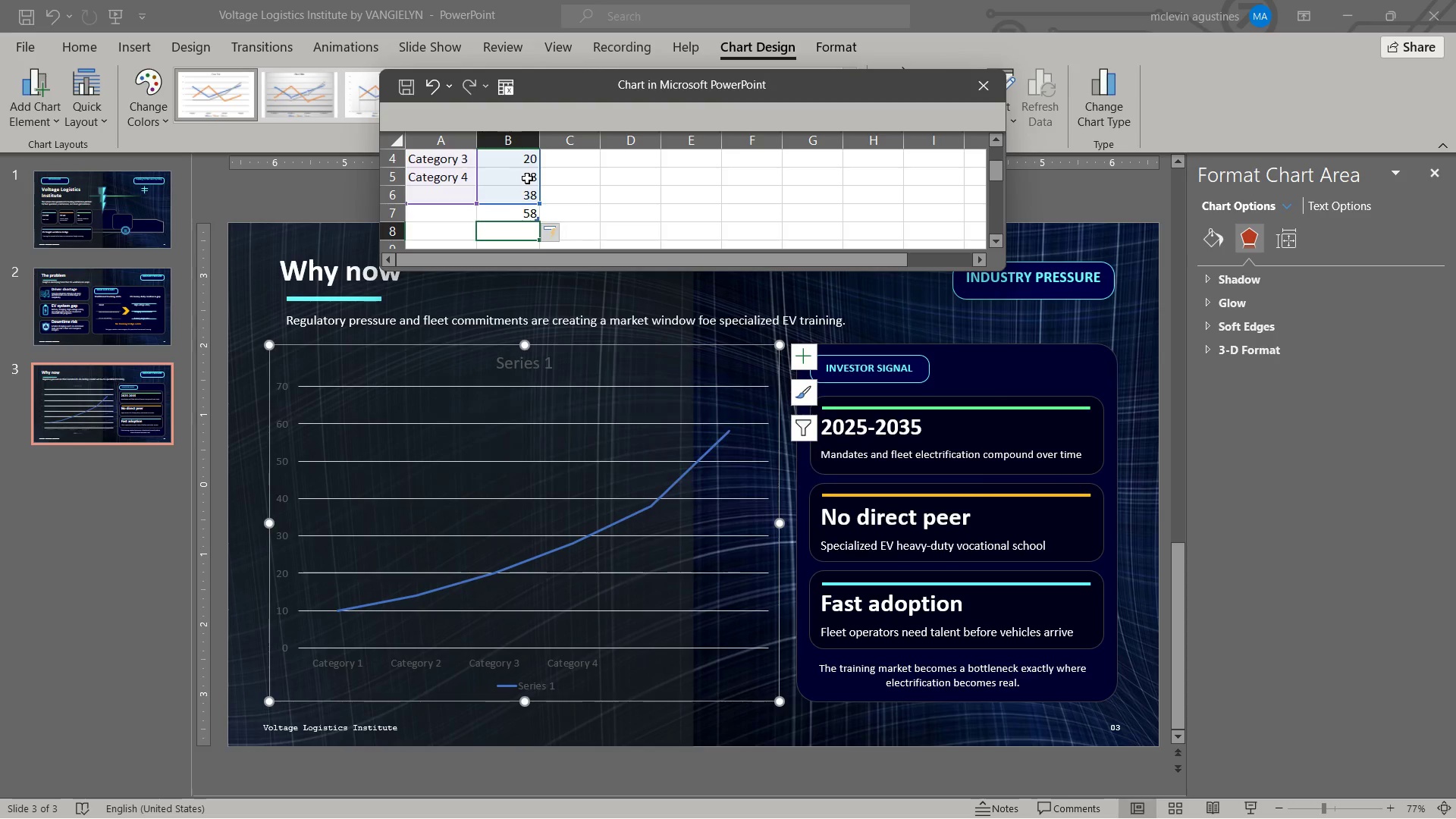 
key(ArrowUp)
 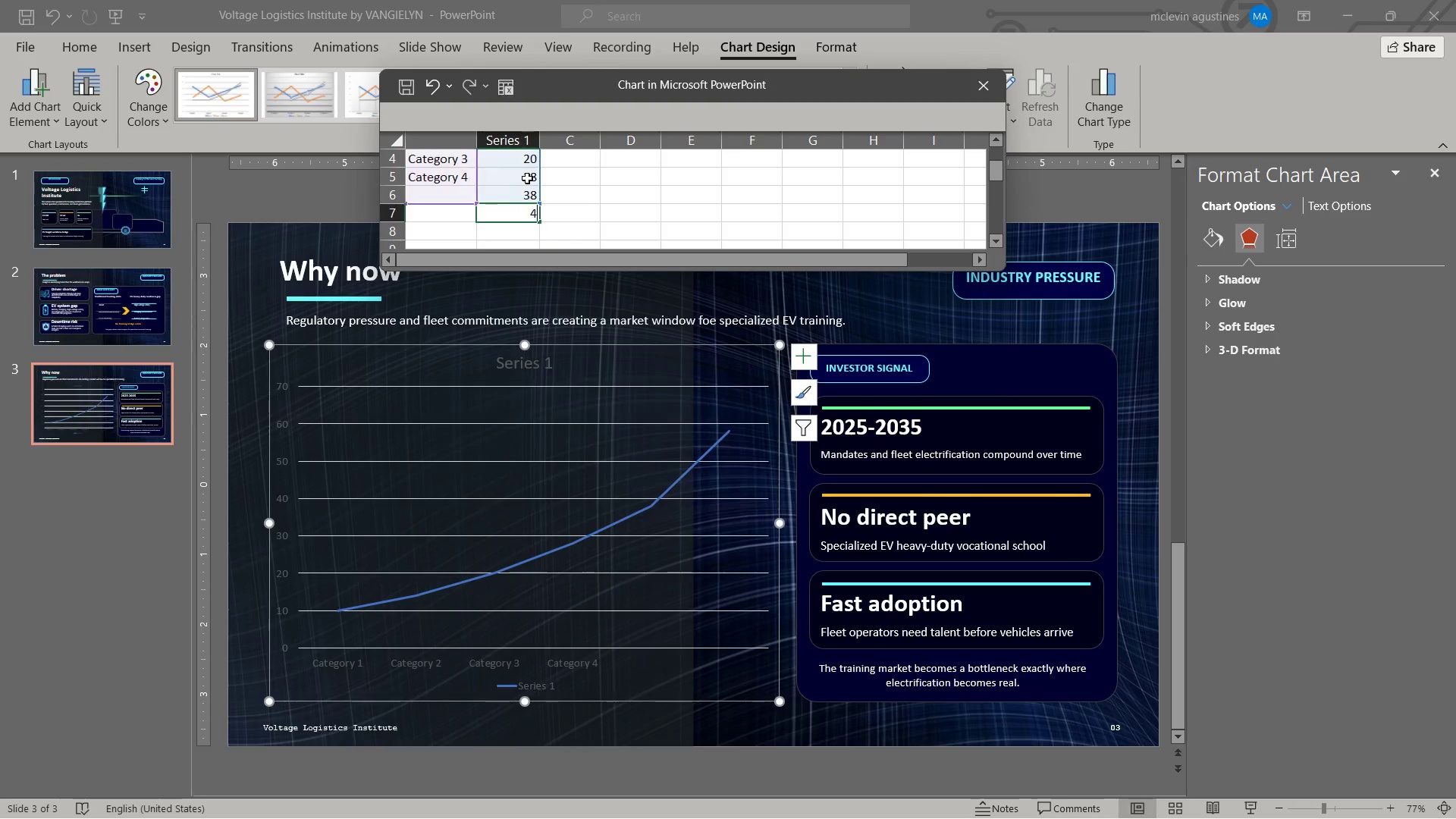 
key(Numpad4)
 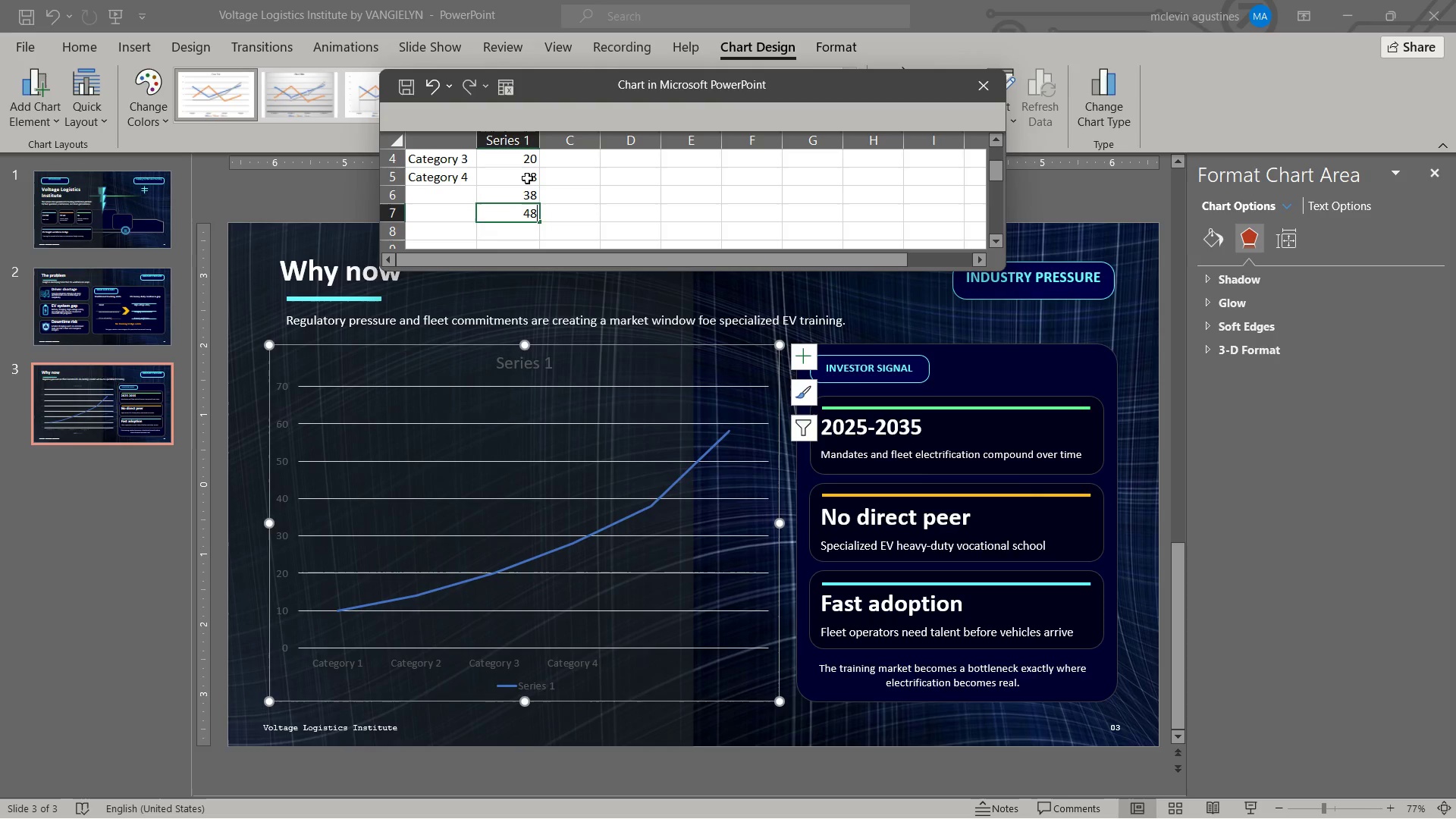 
key(Numpad8)
 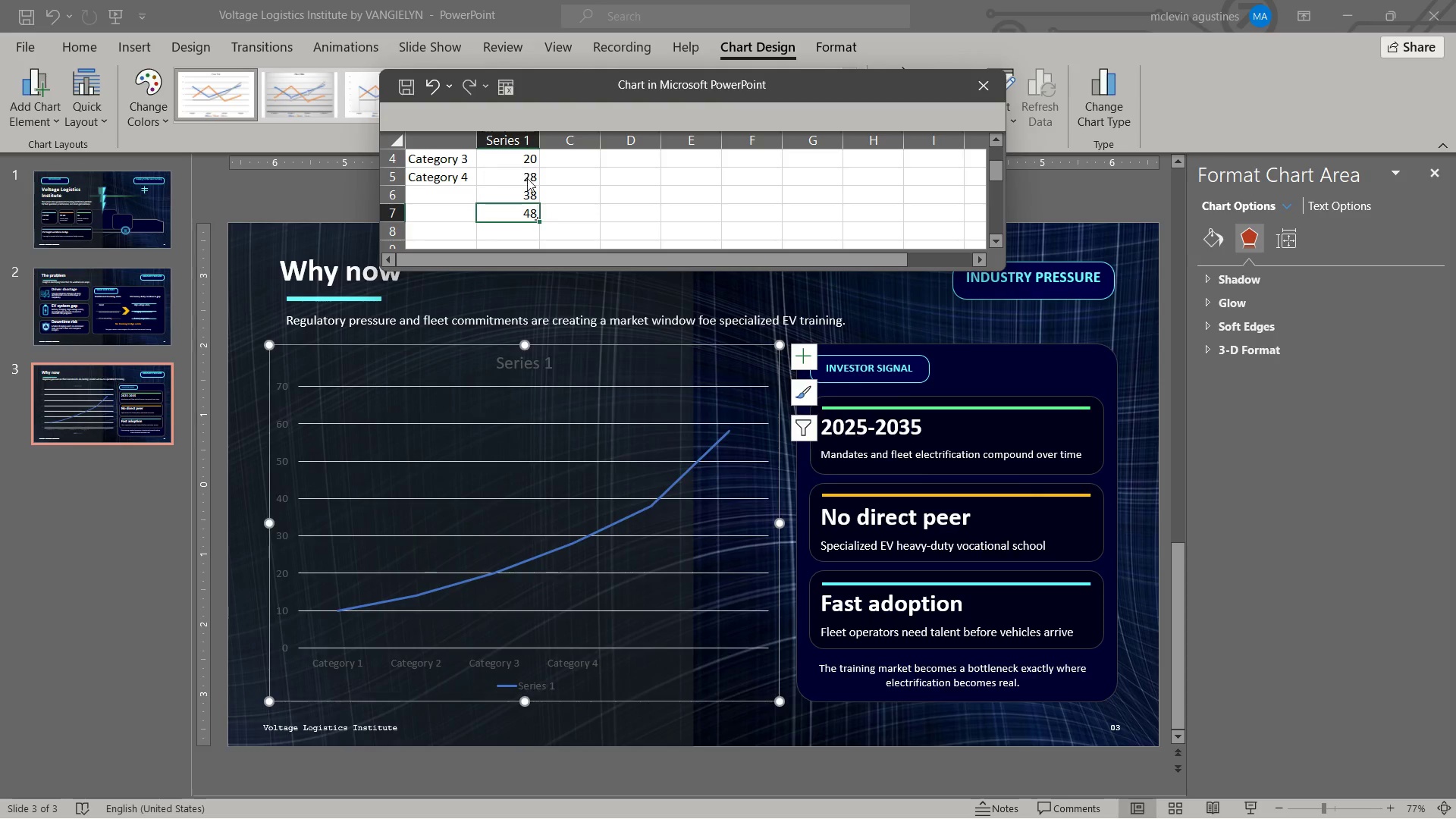 
key(NumpadEnter)
 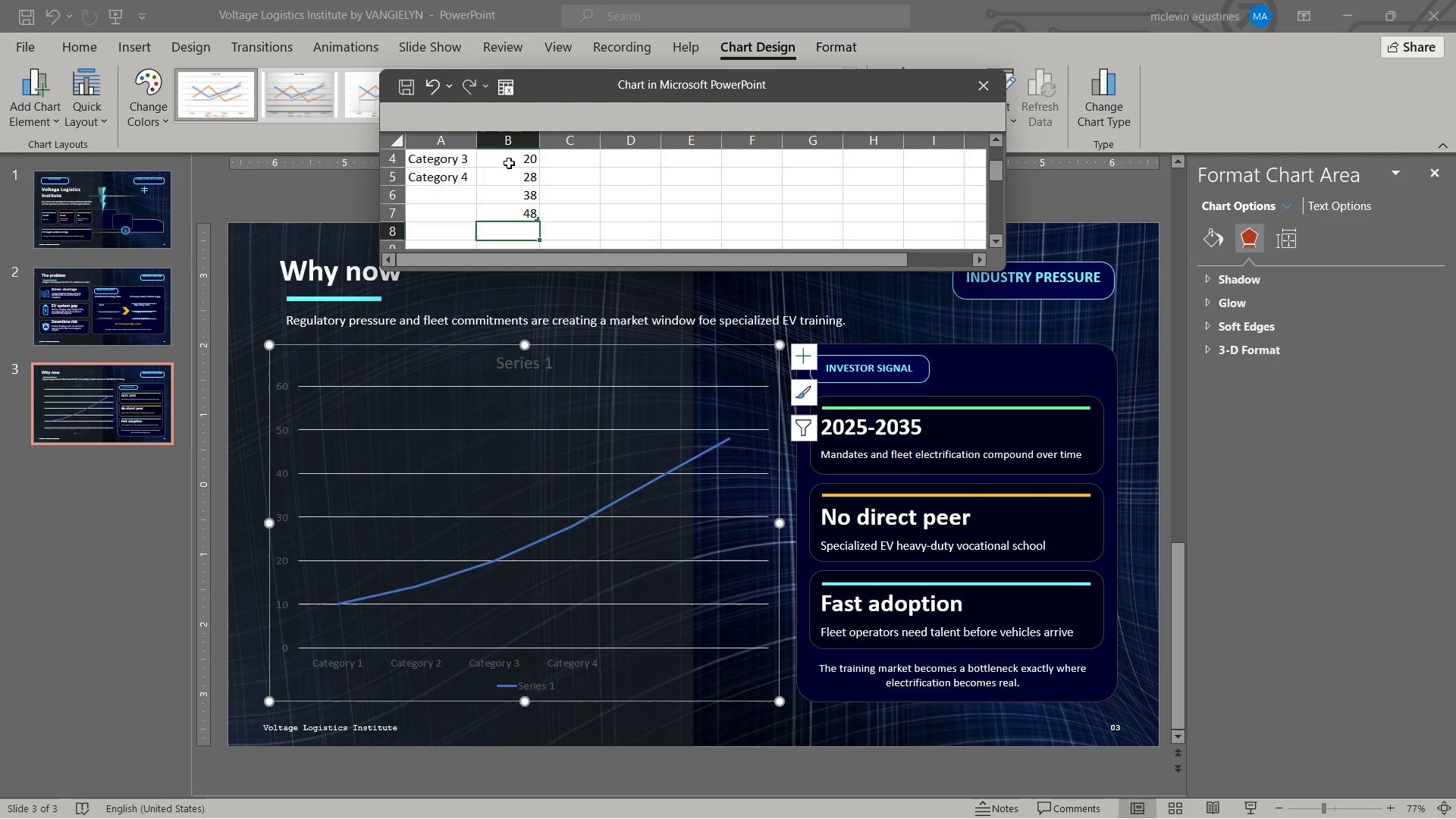 
scroll: coordinate [475, 200], scroll_direction: up, amount: 2.0
 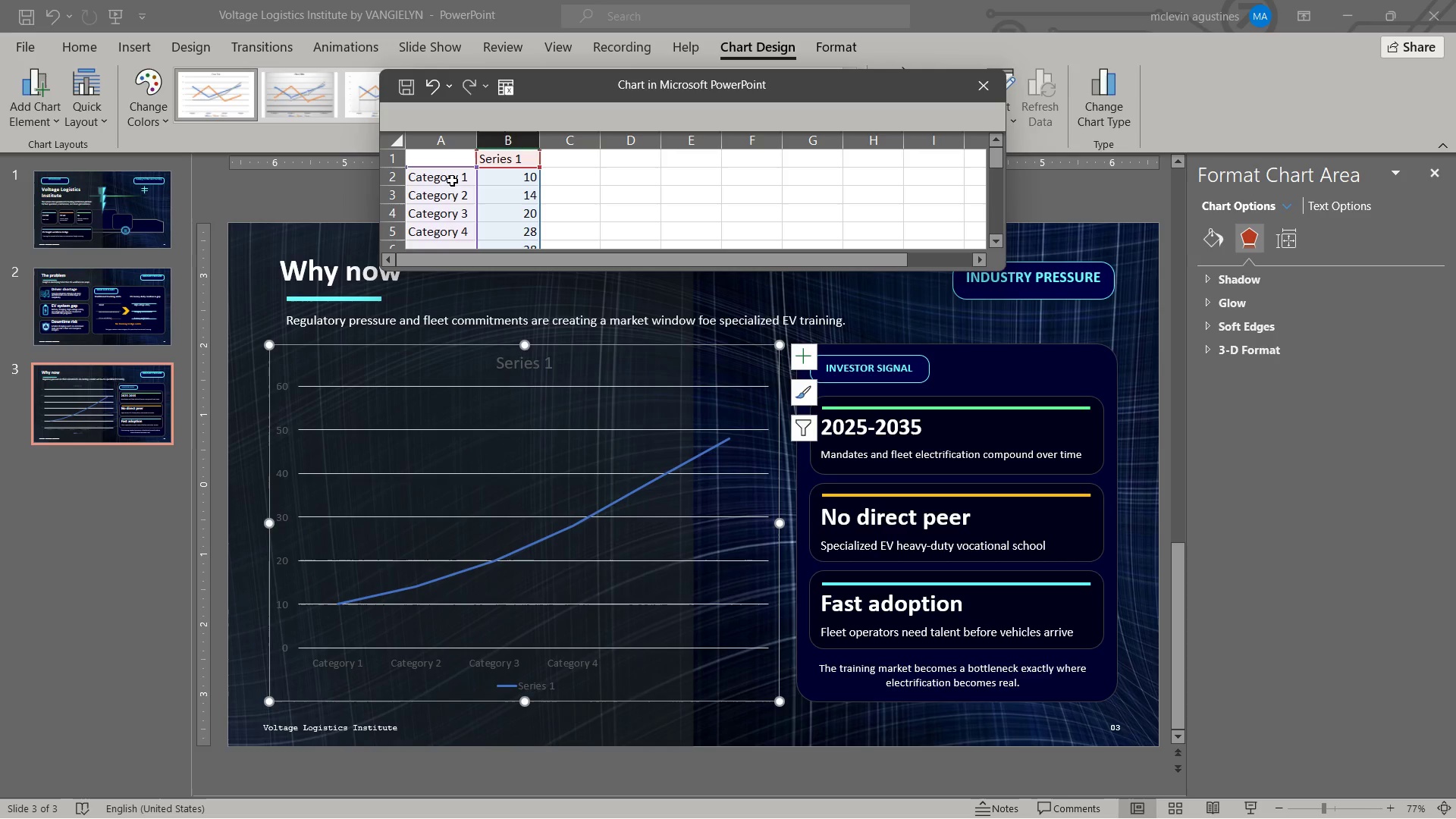 
left_click([452, 180])
 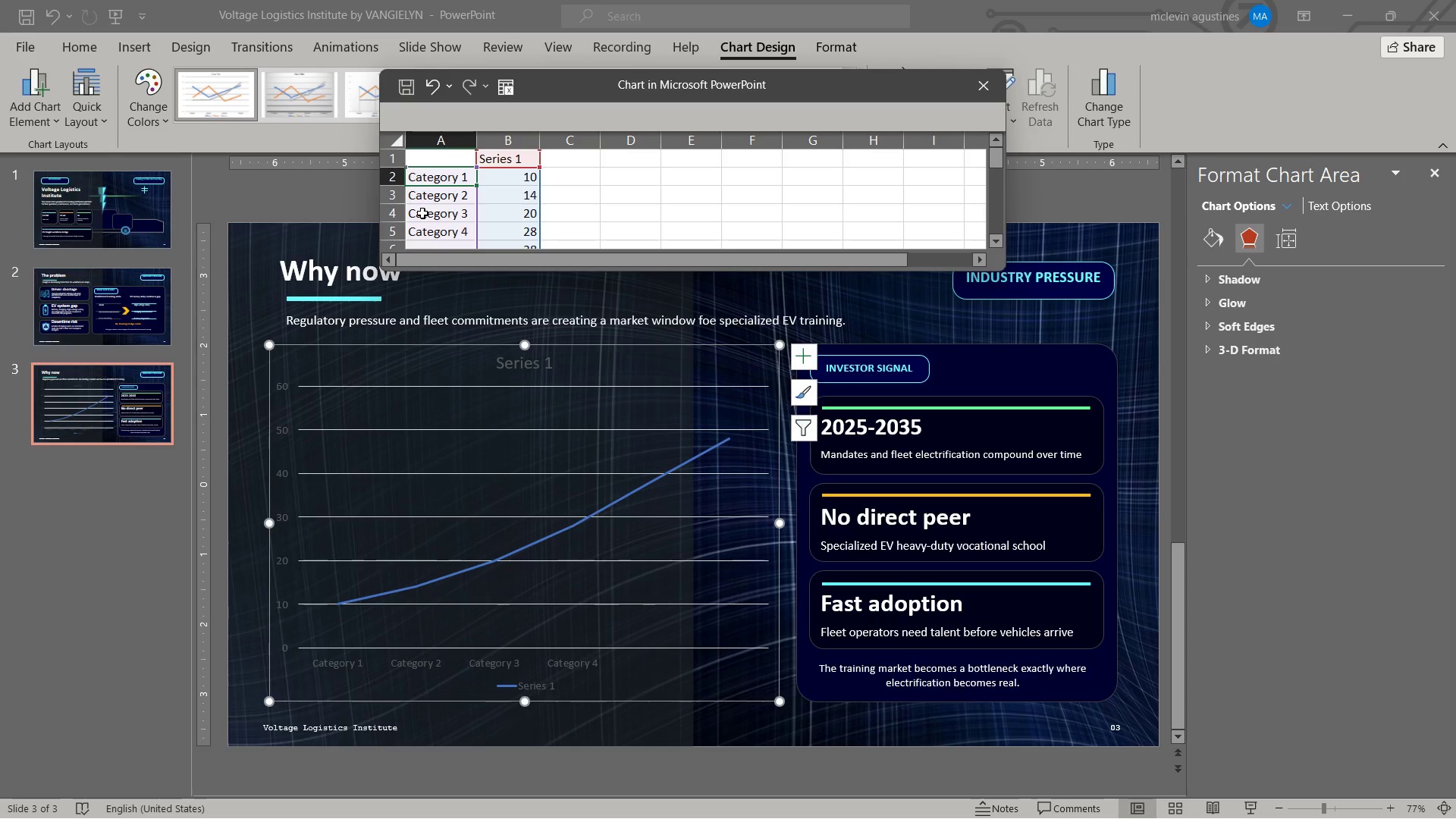 
wait(12.83)
 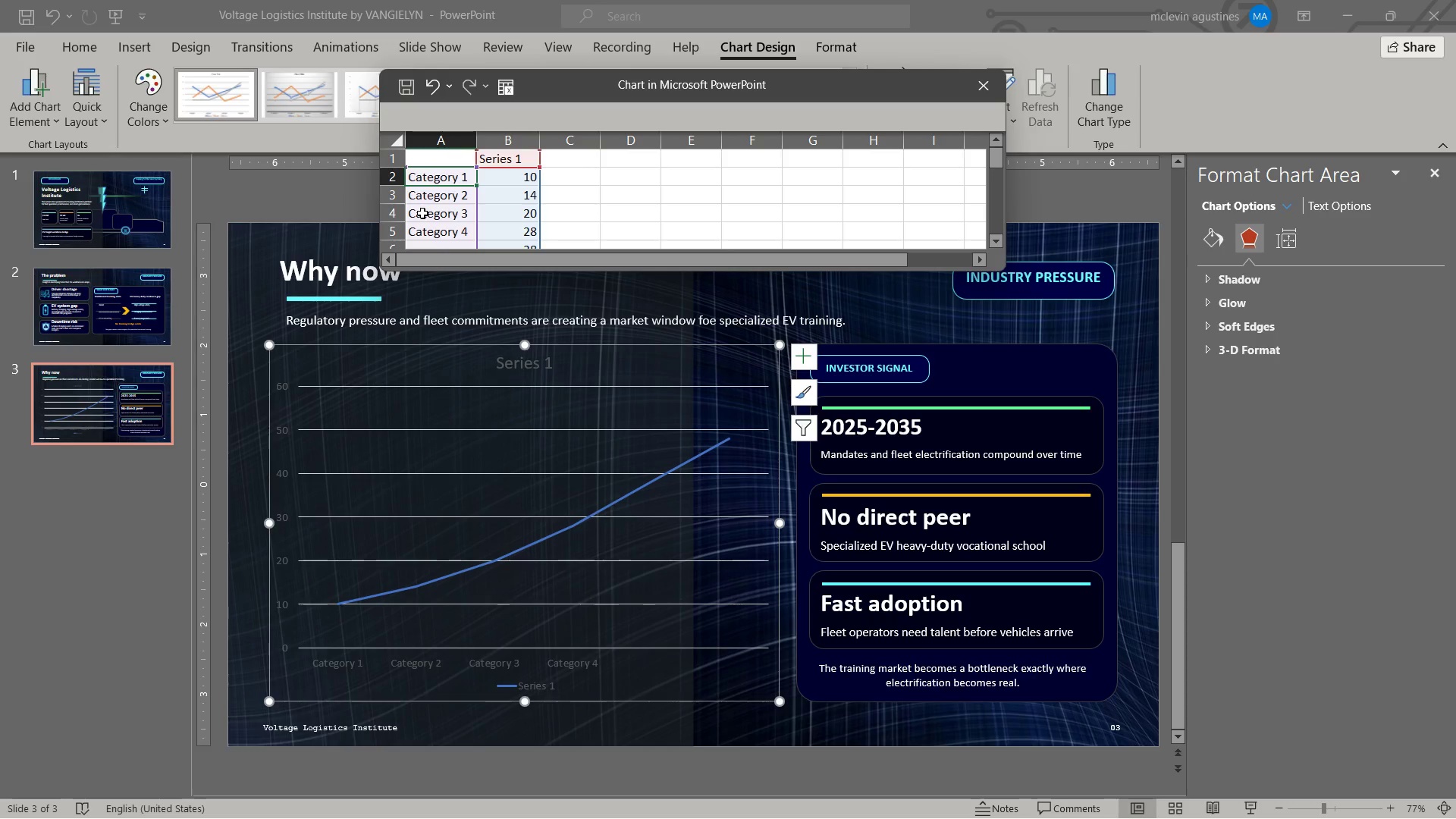 
key(Numpad2)
 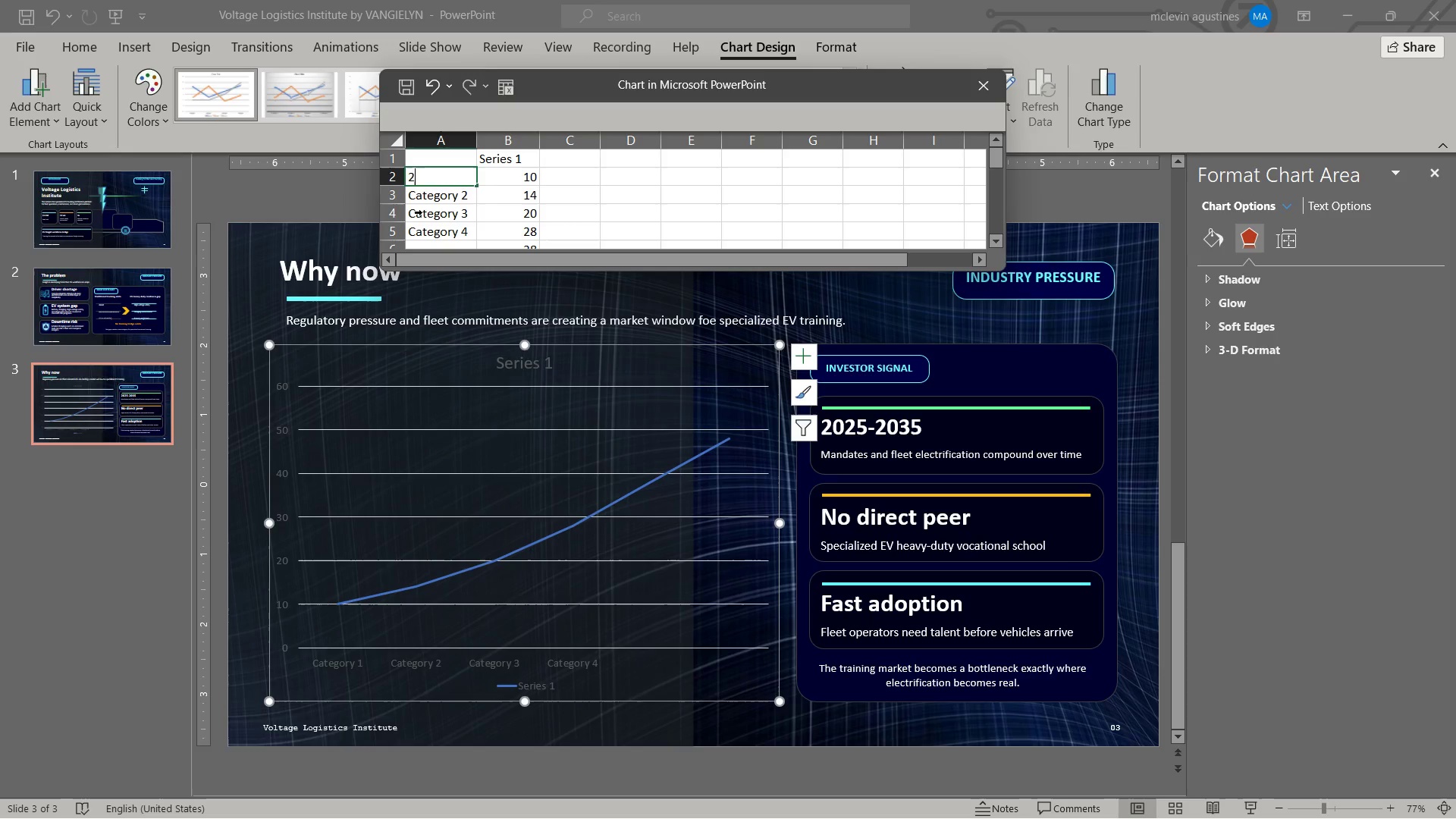 
key(Numpad0)
 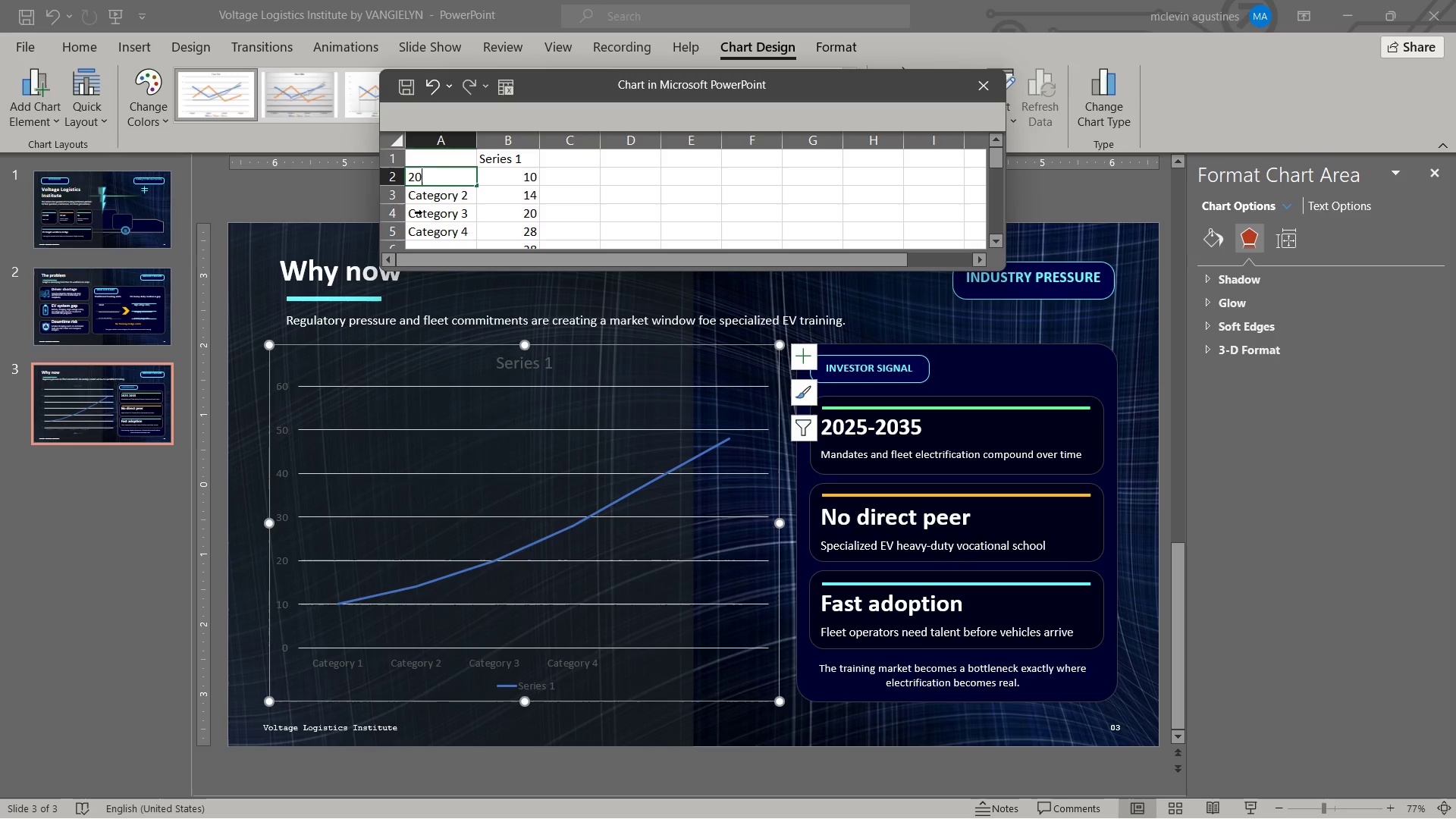 
key(Numpad2)
 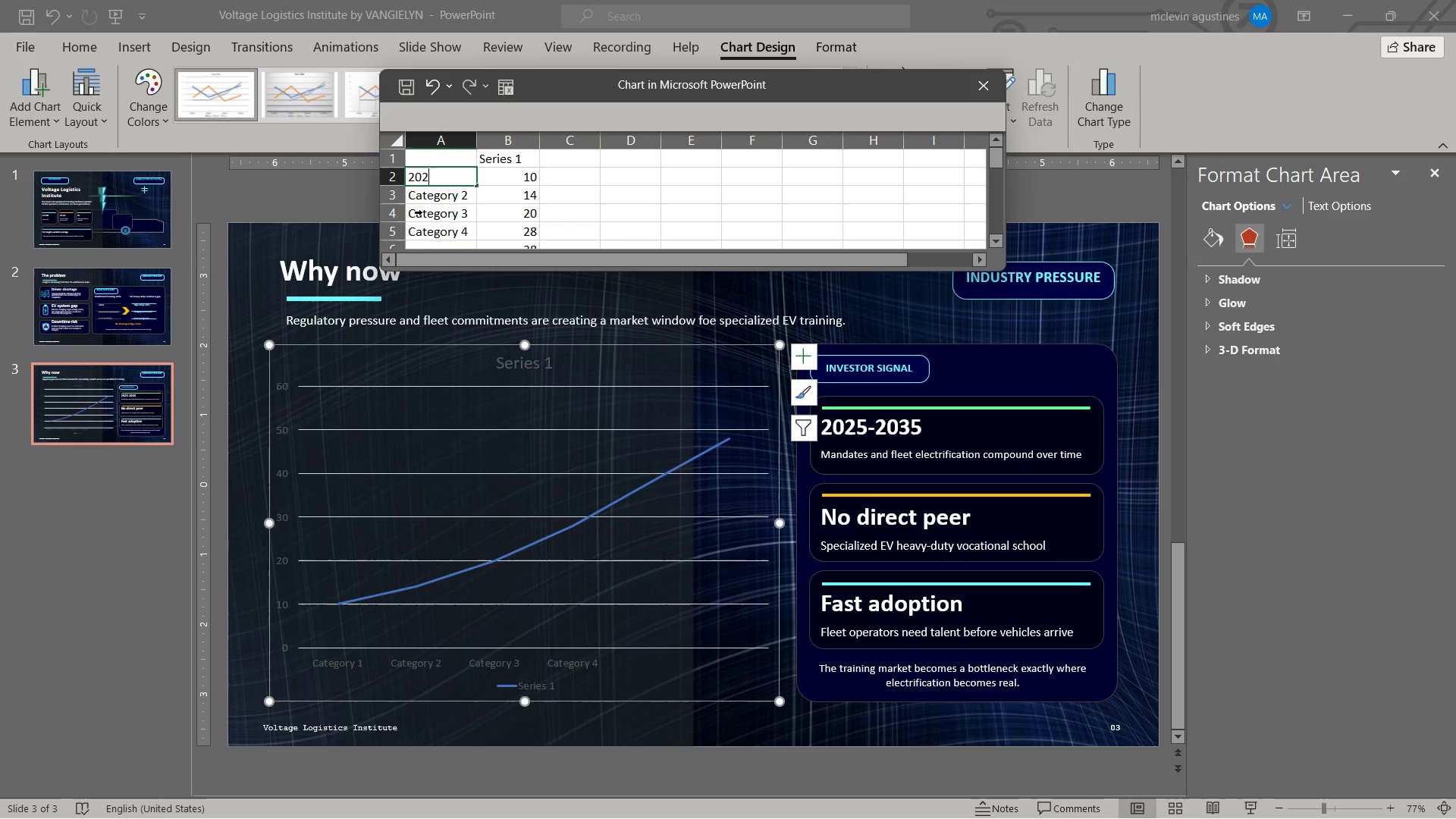 
key(Numpad5)
 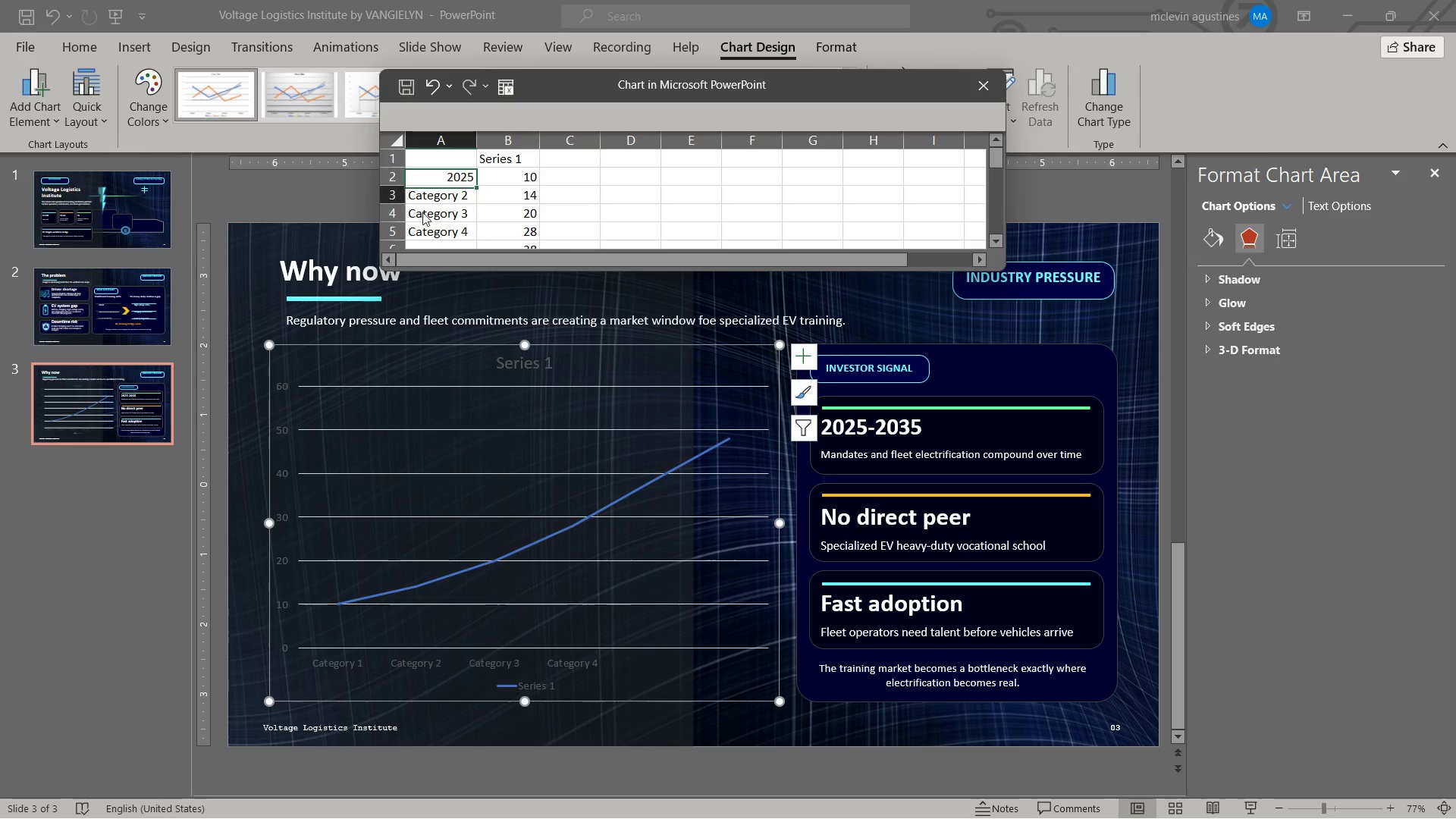 
key(NumpadEnter)
 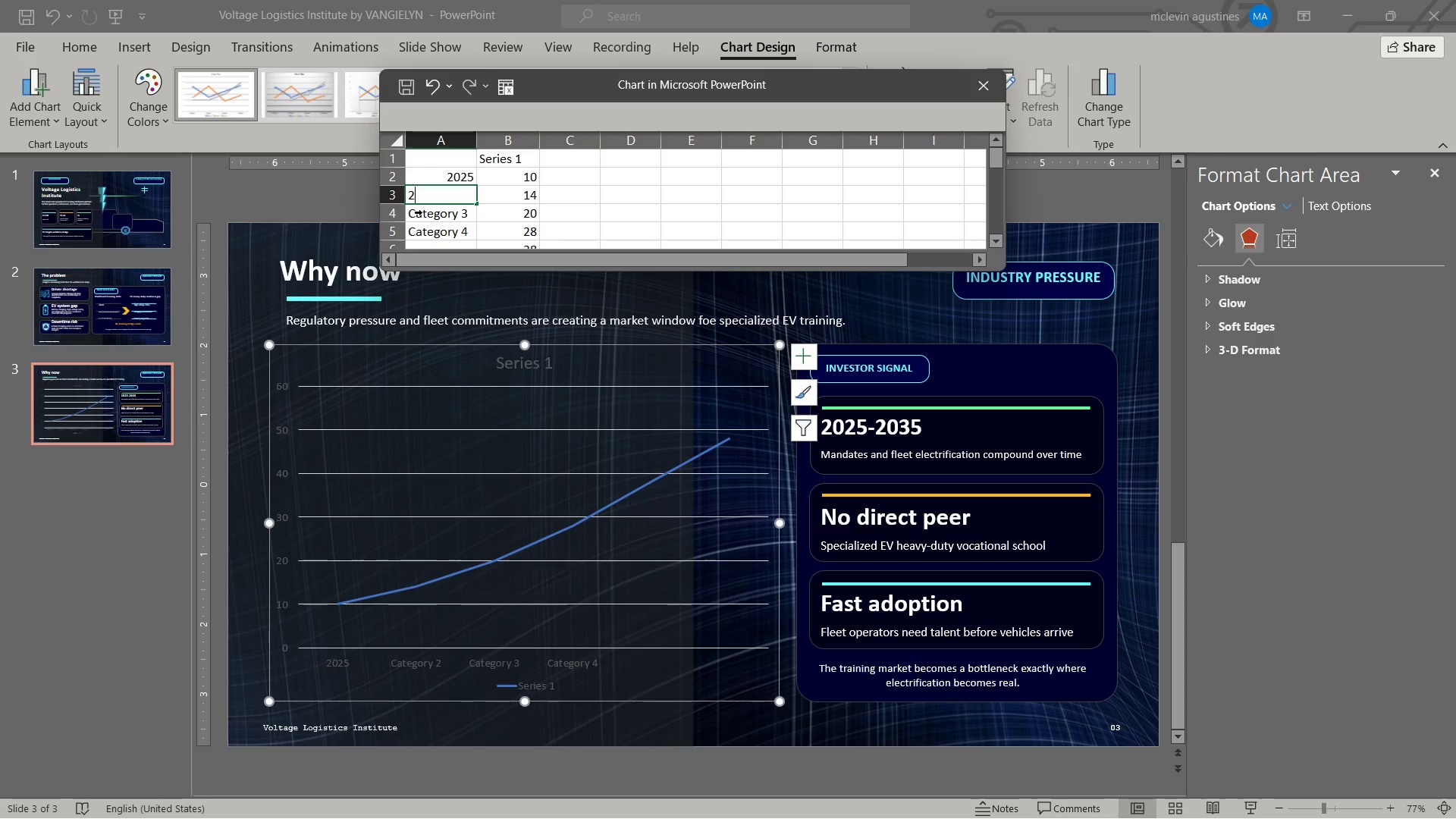 
key(Numpad2)
 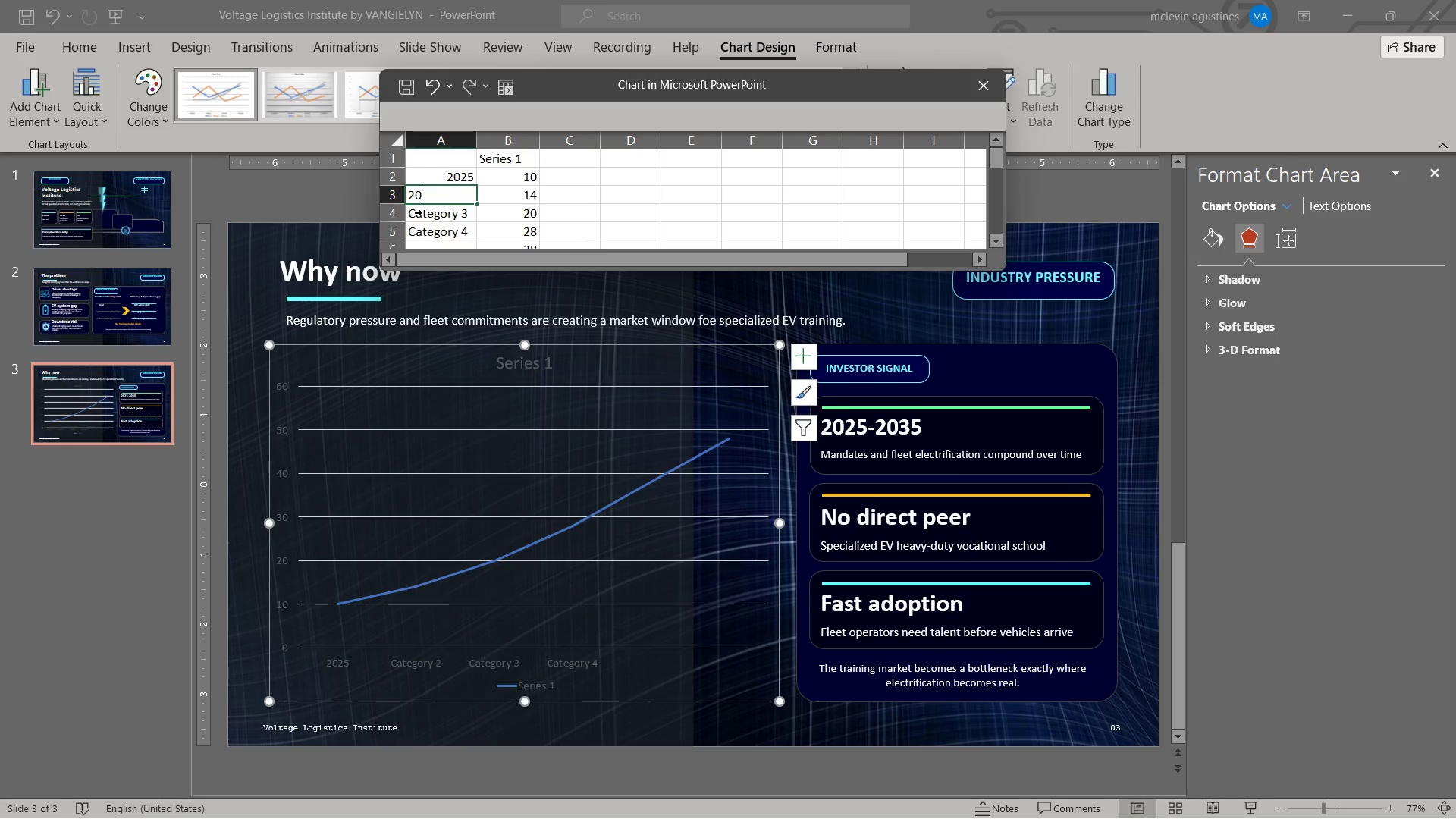 
key(Numpad0)
 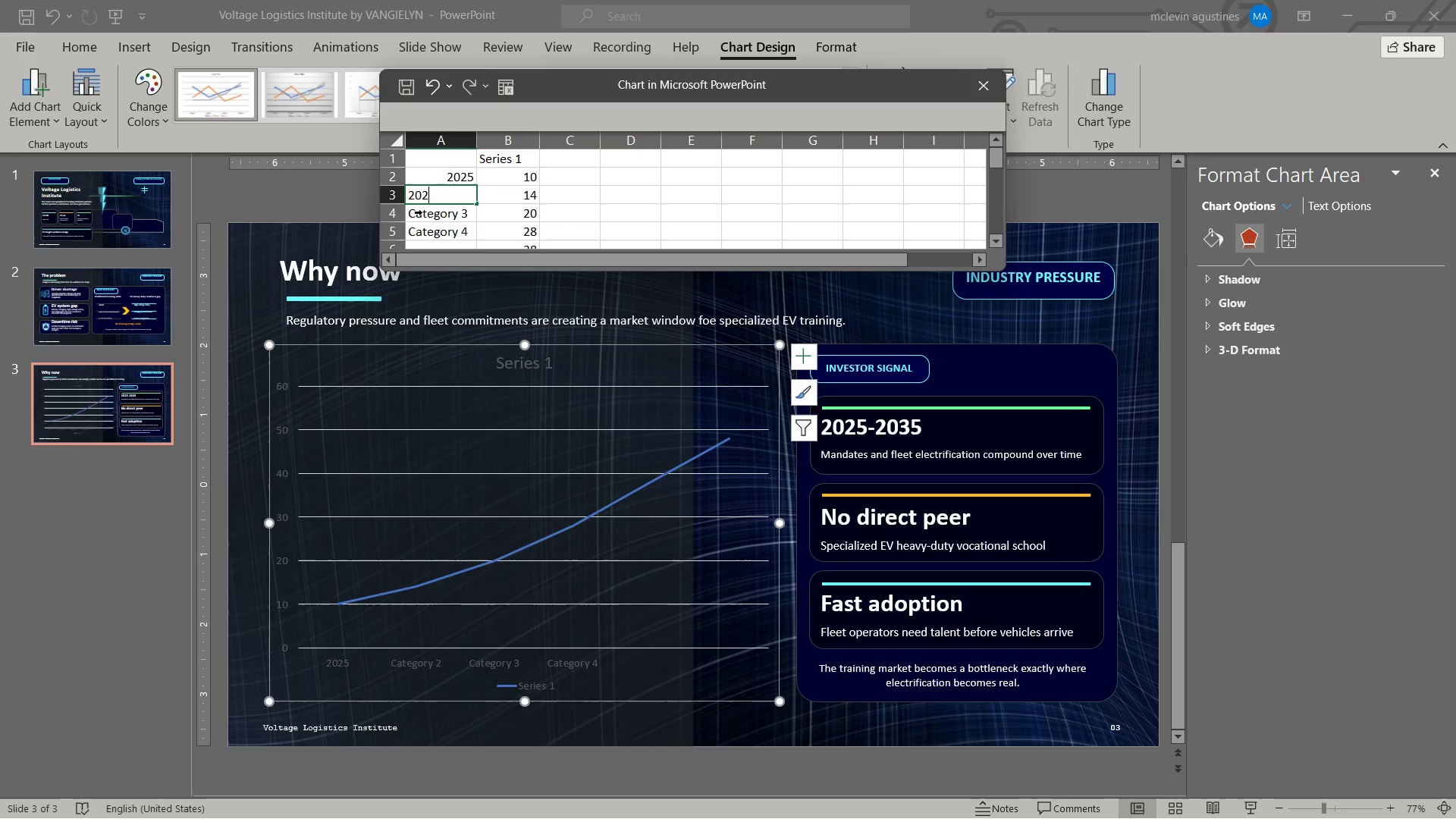 
key(Numpad2)
 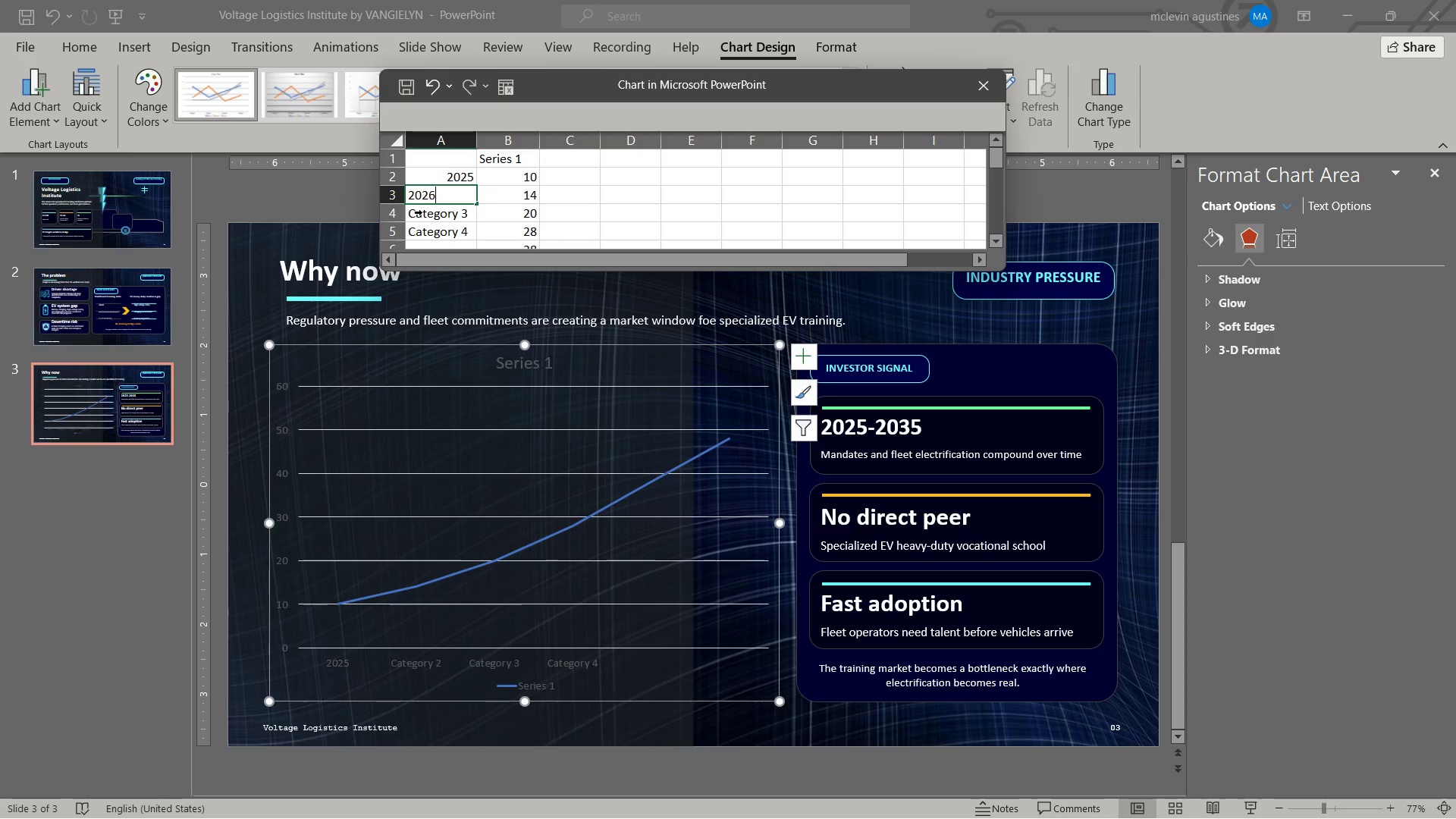 
key(Numpad6)
 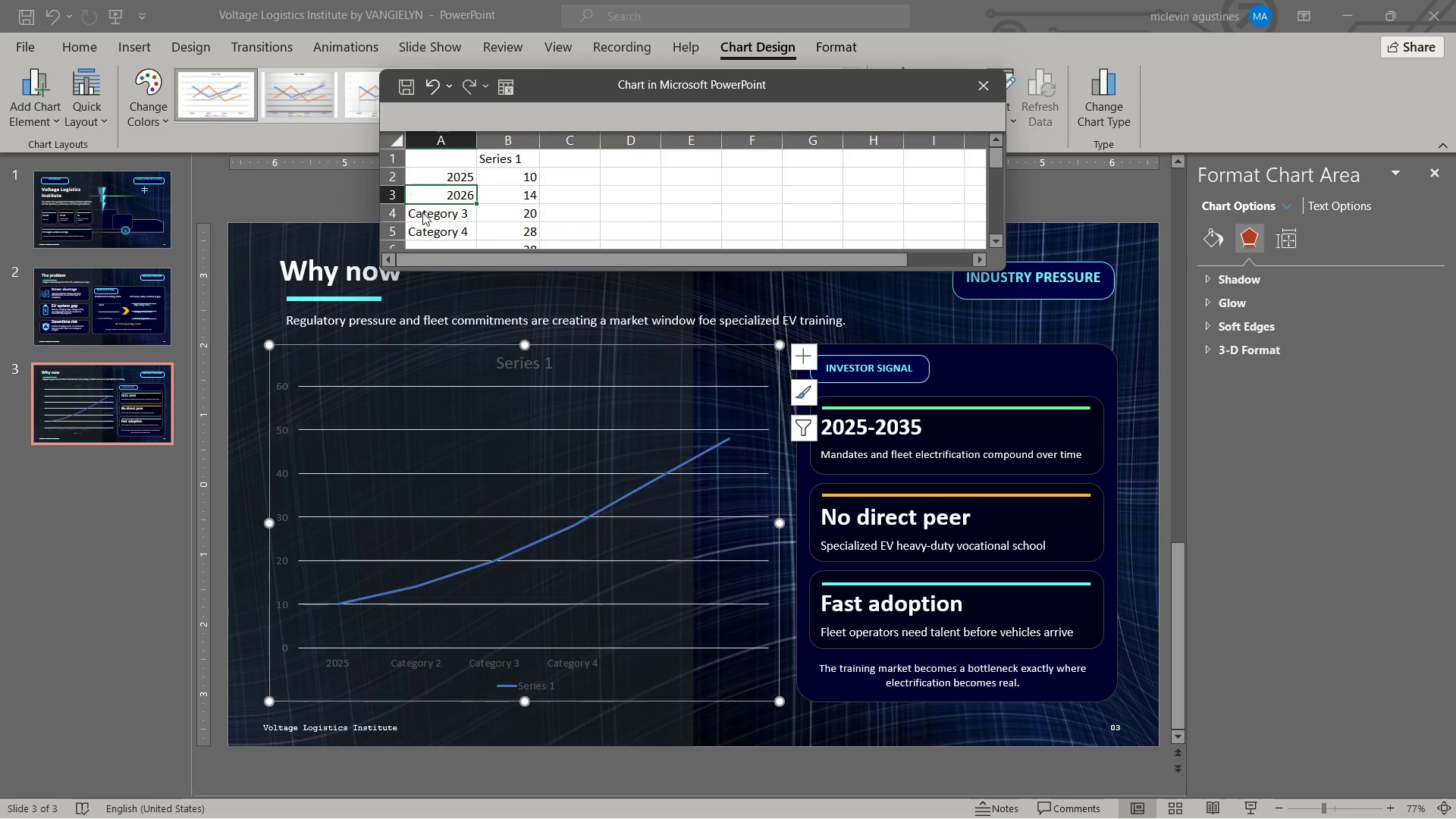 
key(NumpadEnter)
 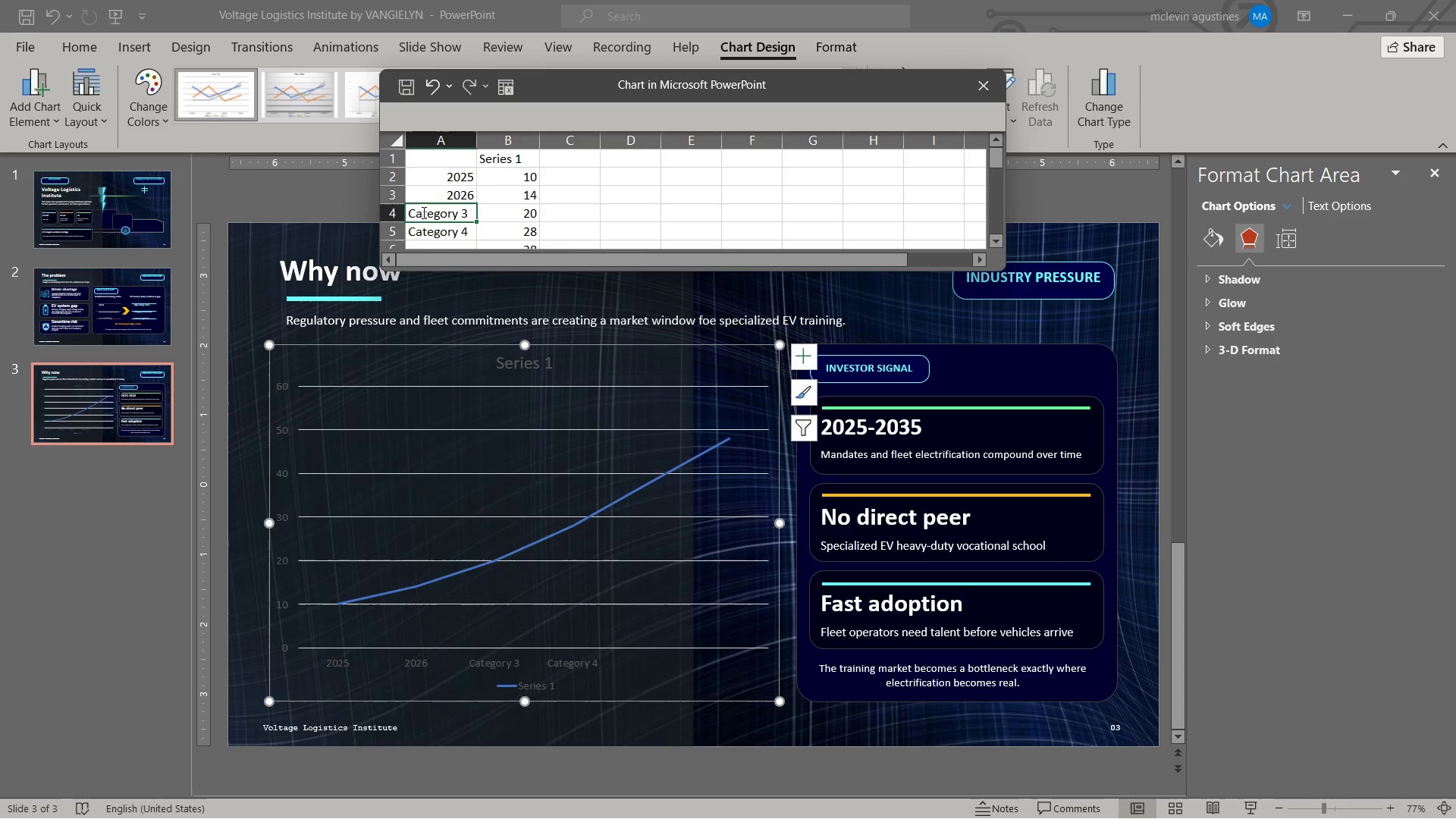 
key(Numpad2)
 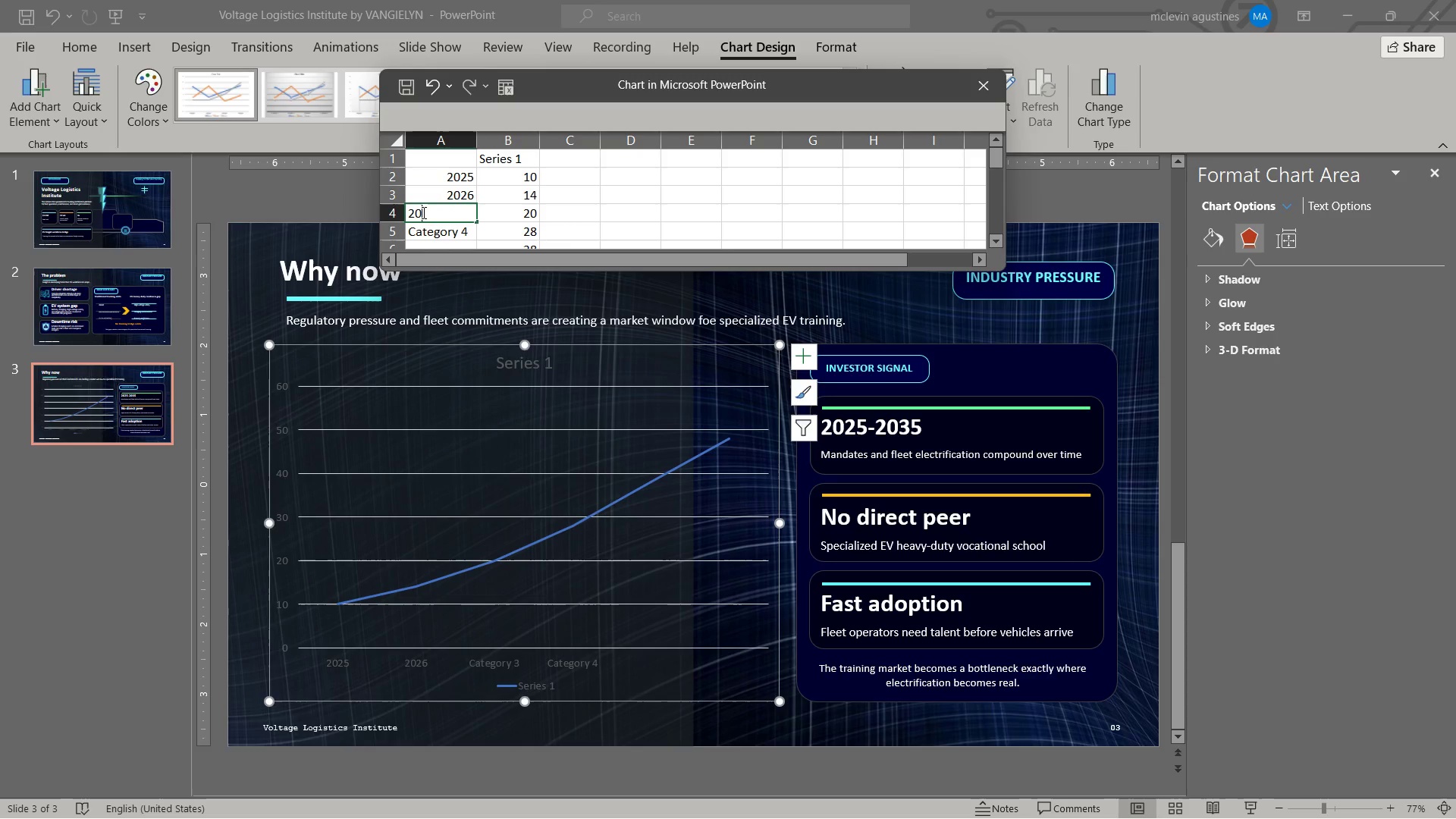 
key(Numpad0)
 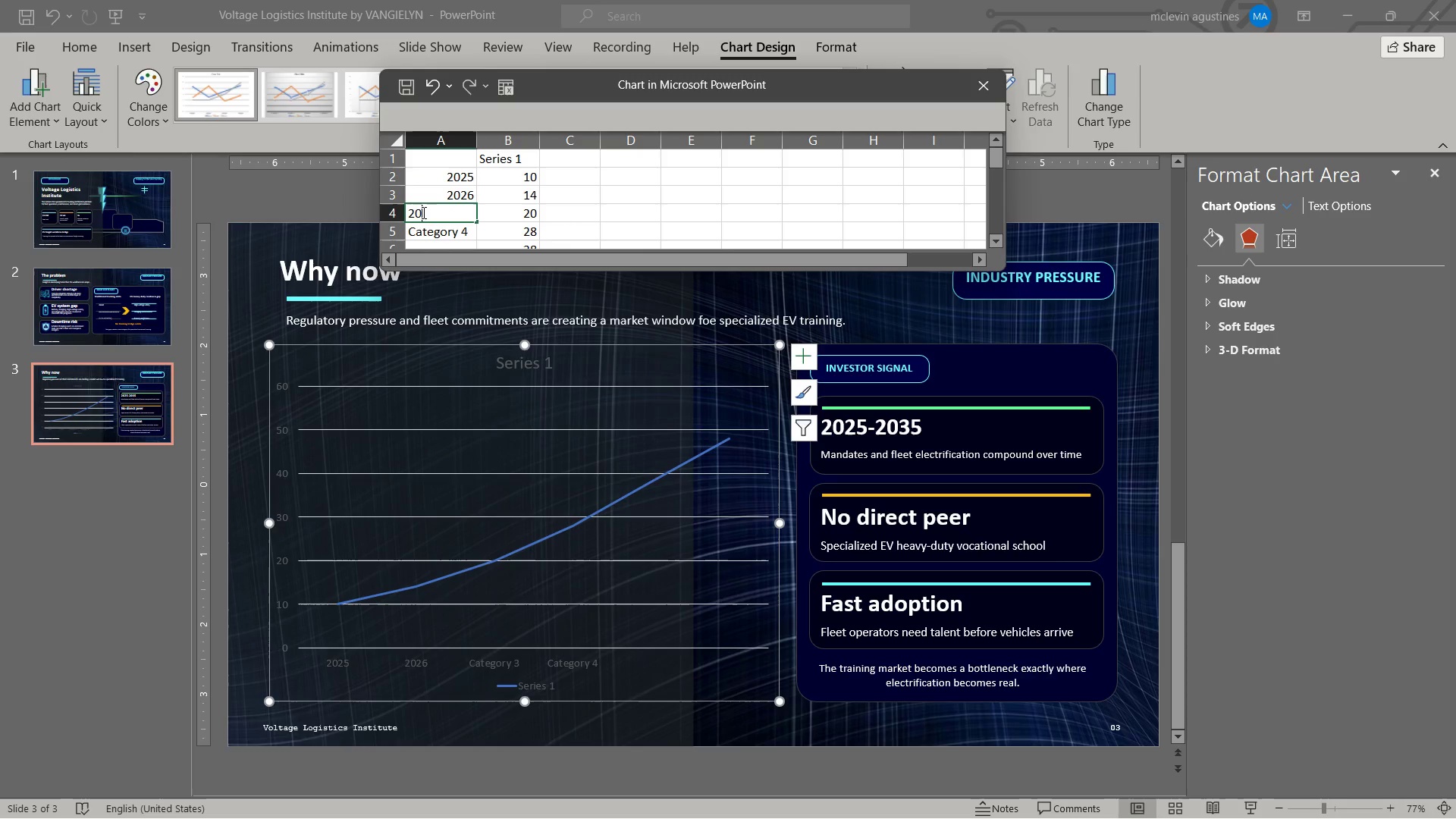 
key(Numpad2)
 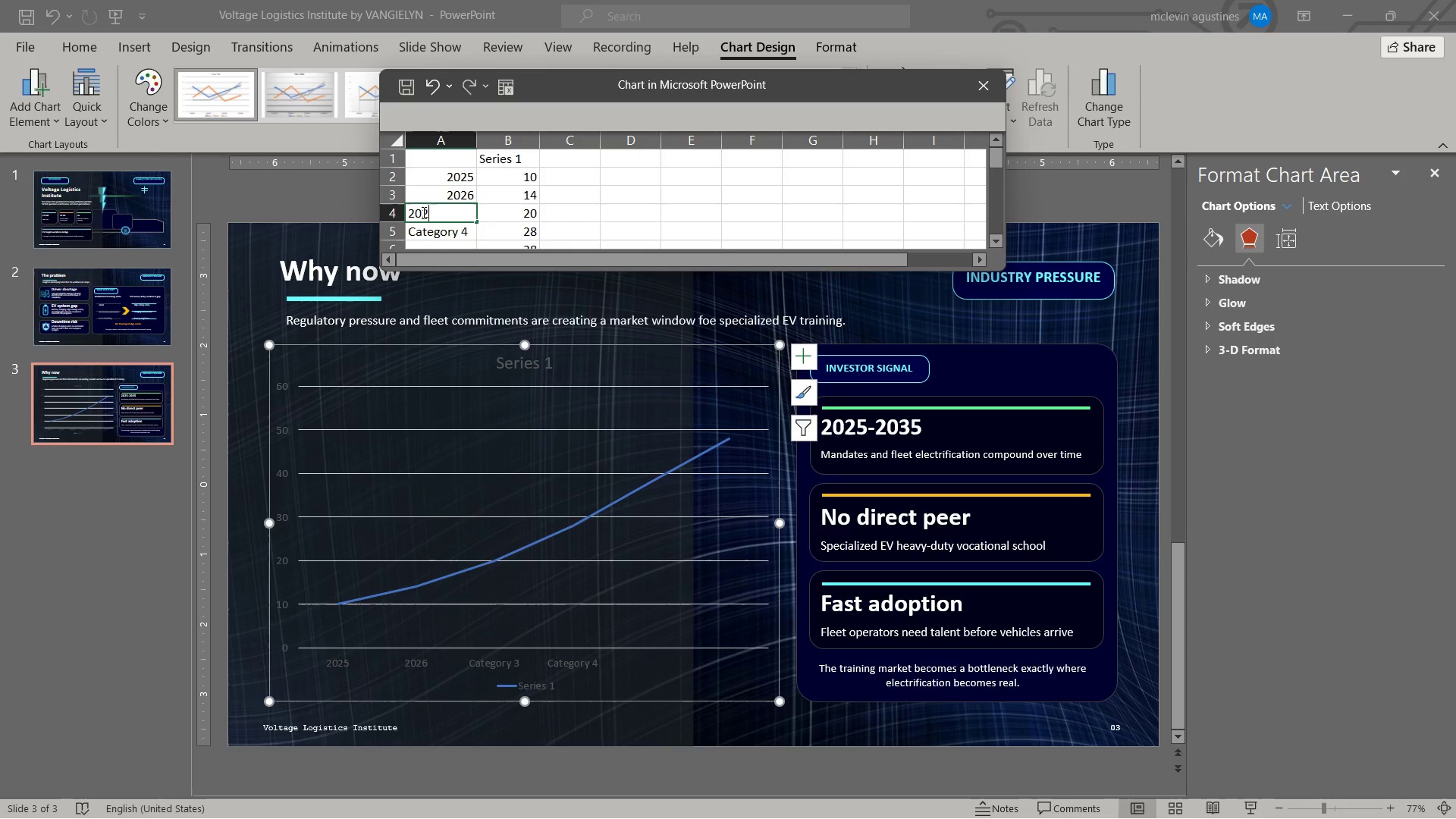 
key(Numpad7)
 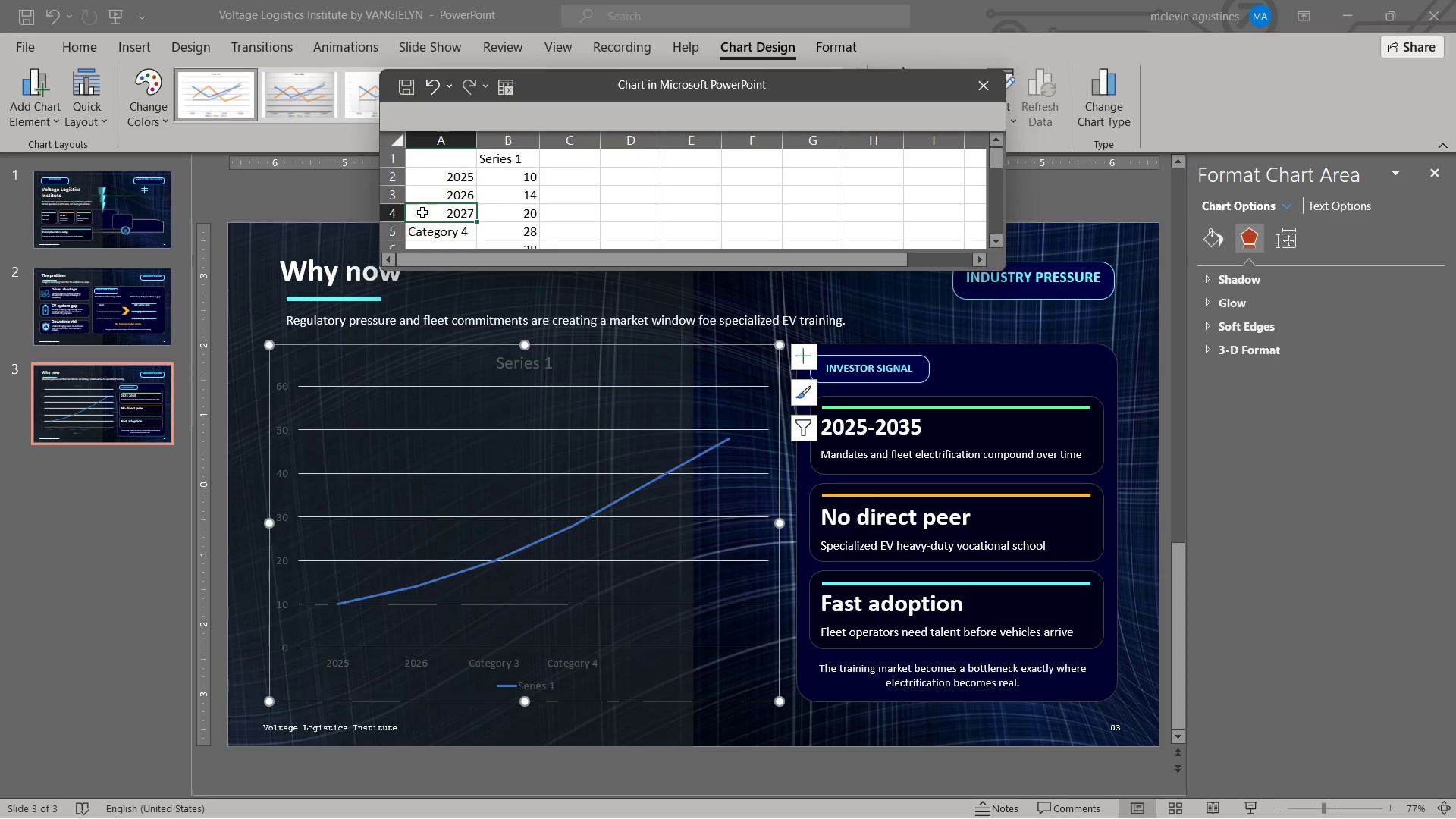 
key(NumpadEnter)
 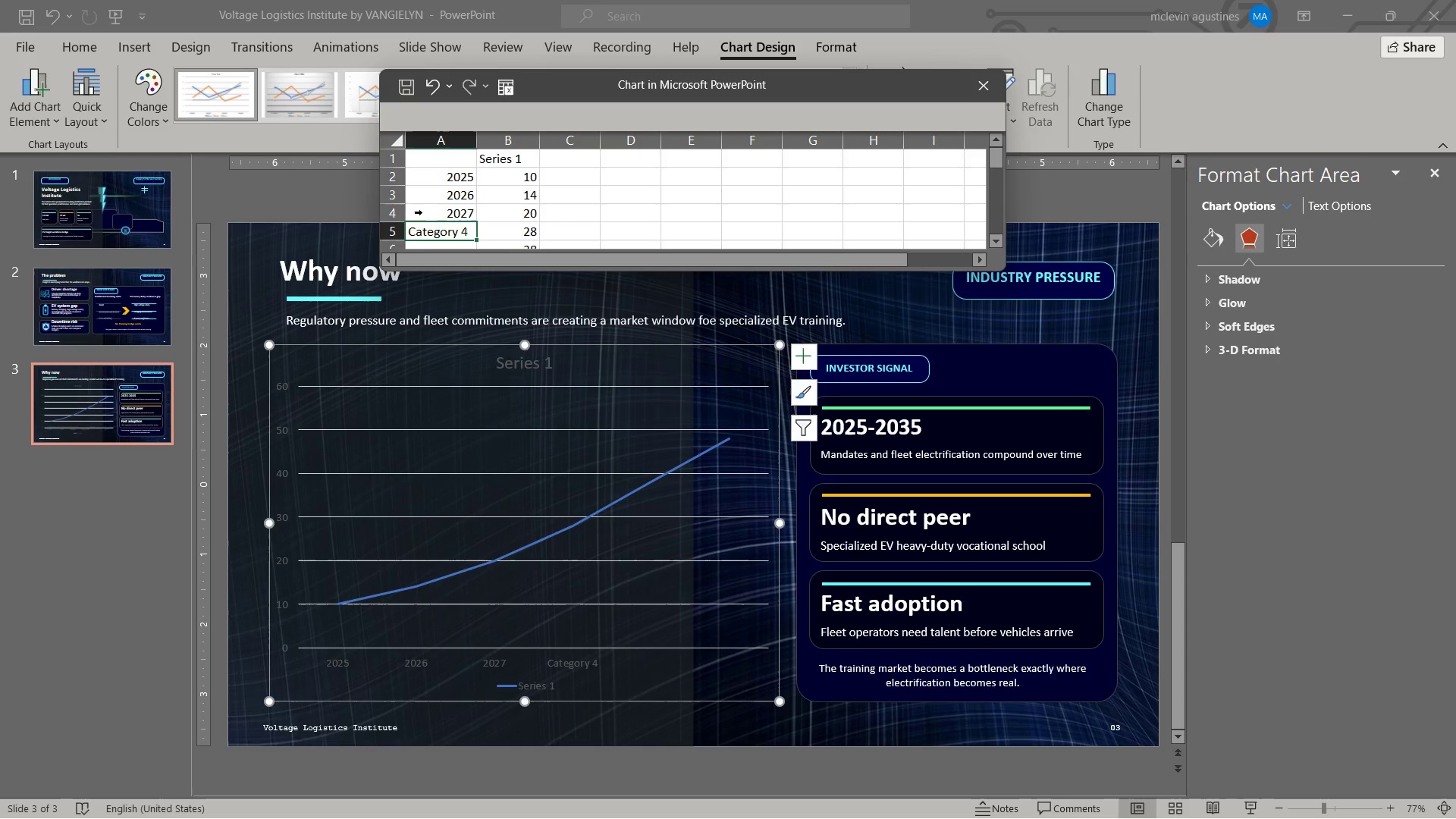 
key(Numpad2)
 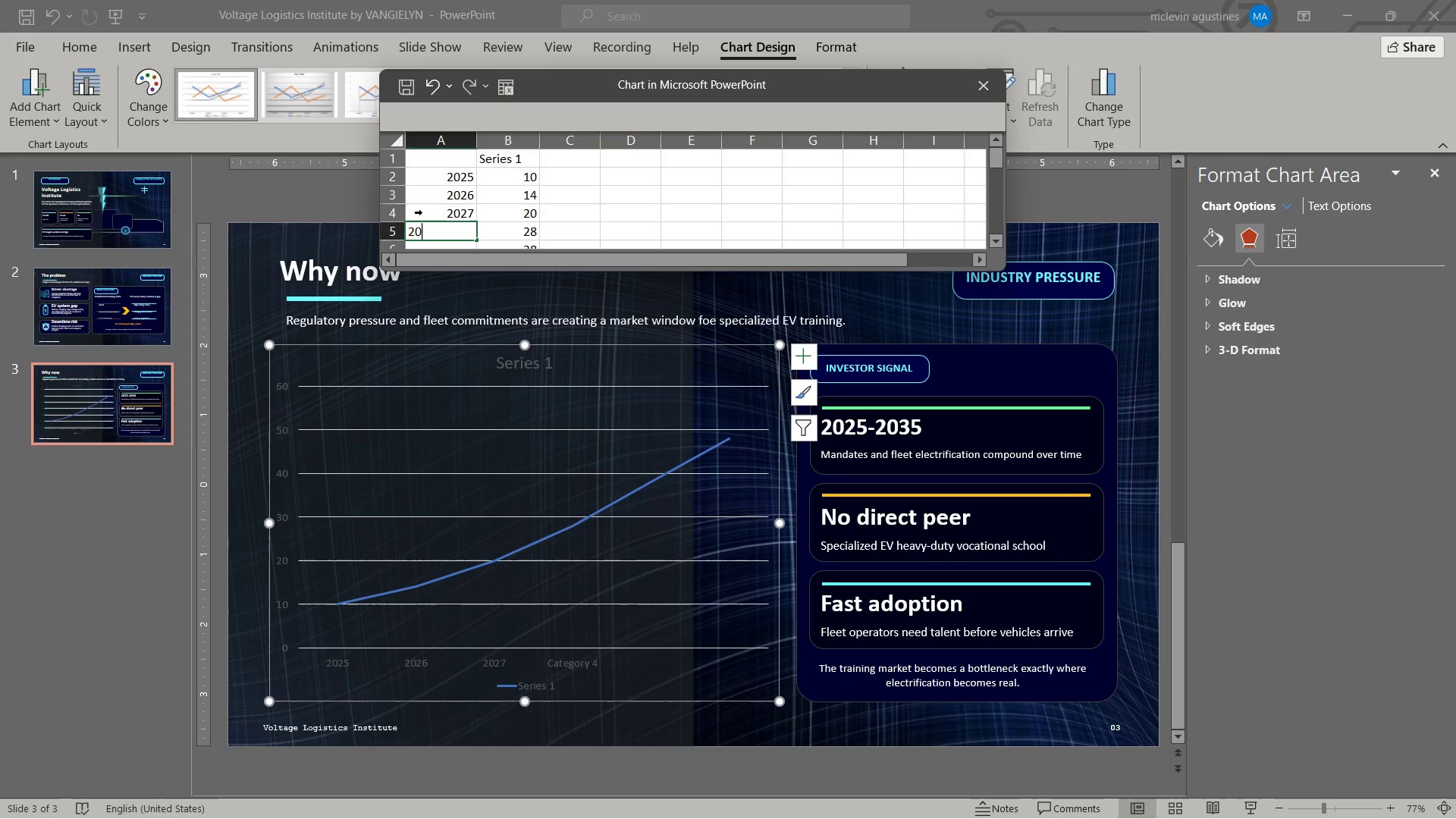 
key(Numpad0)
 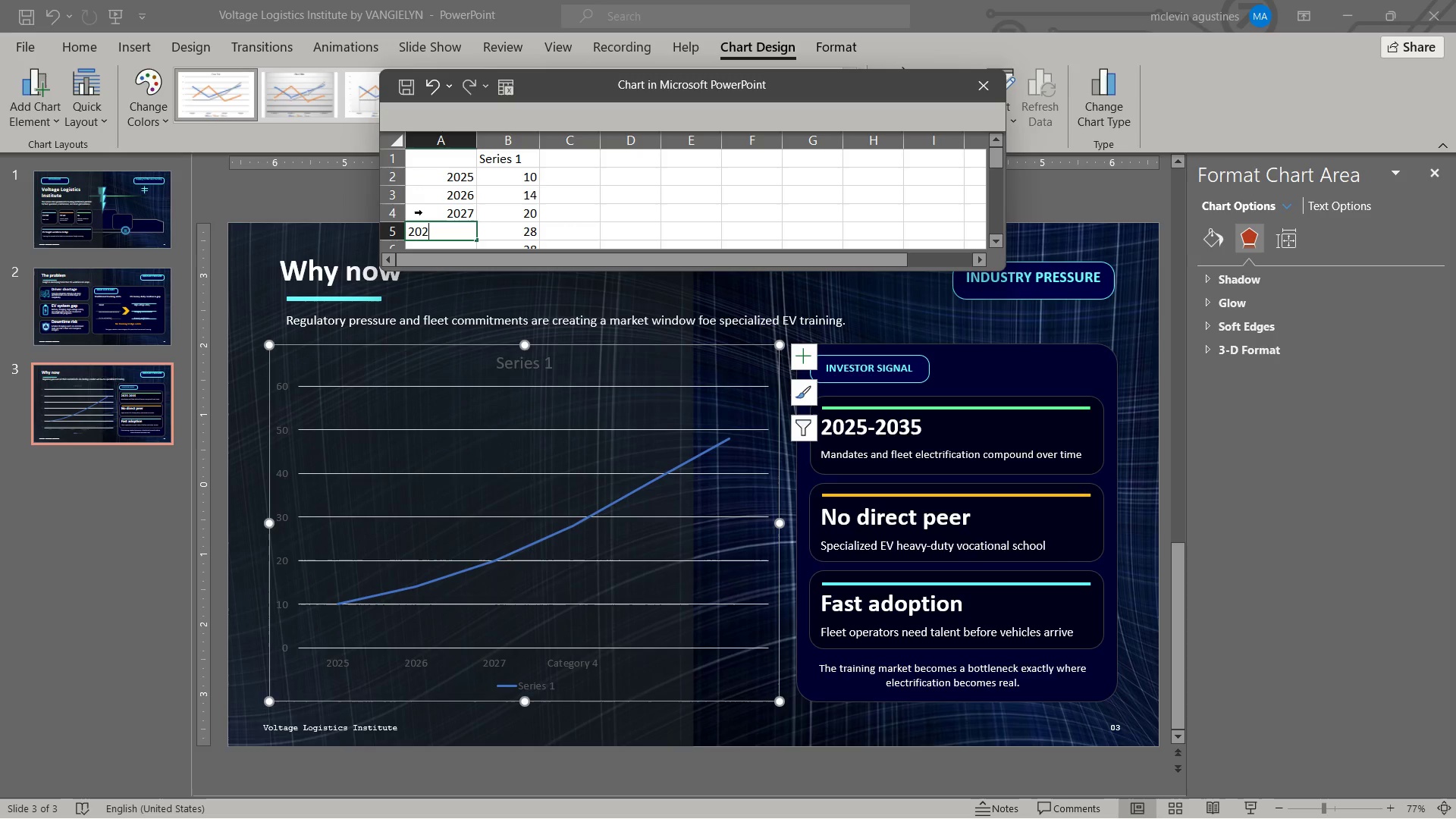 
key(Numpad2)
 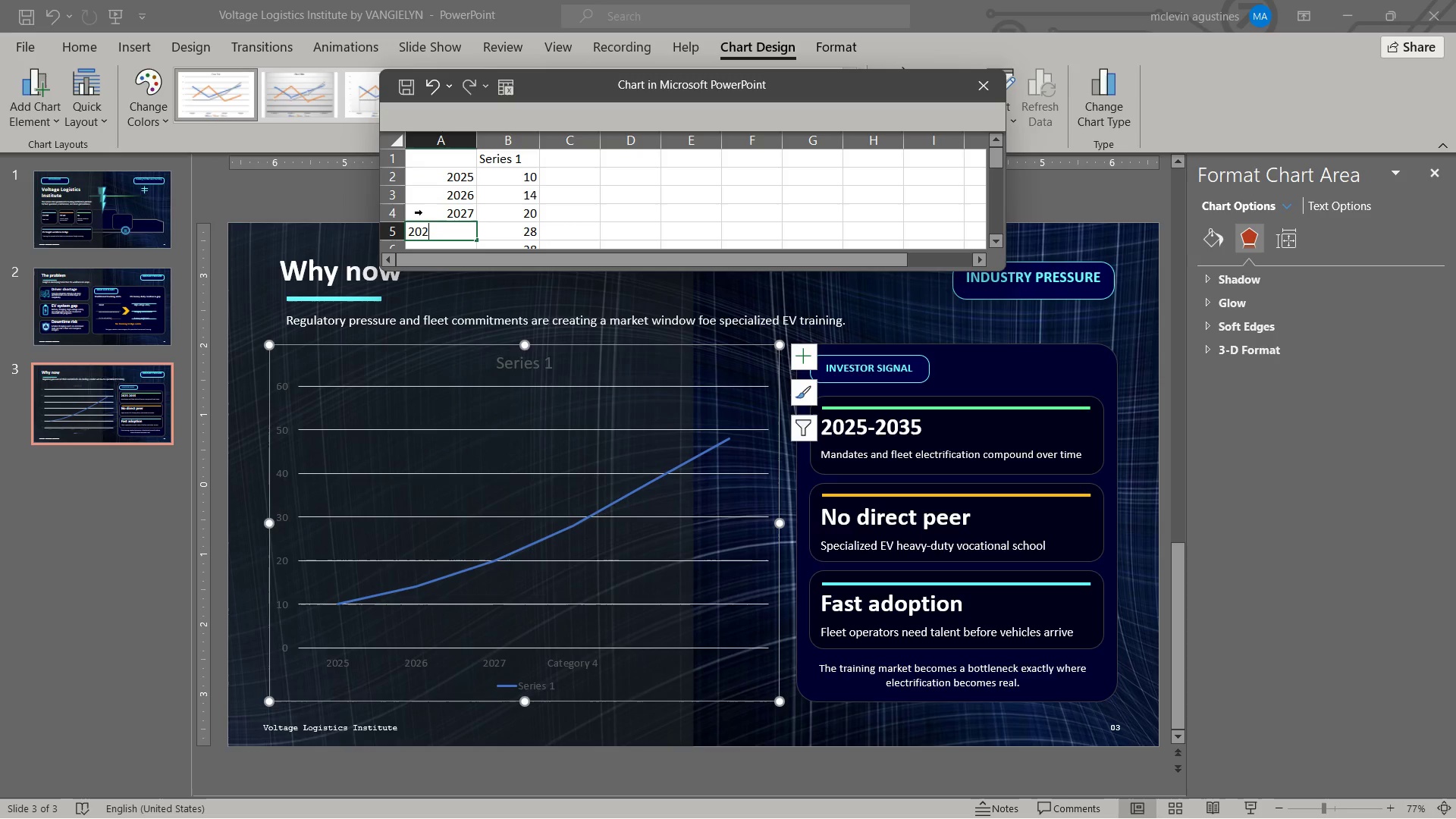 
key(Numpad8)
 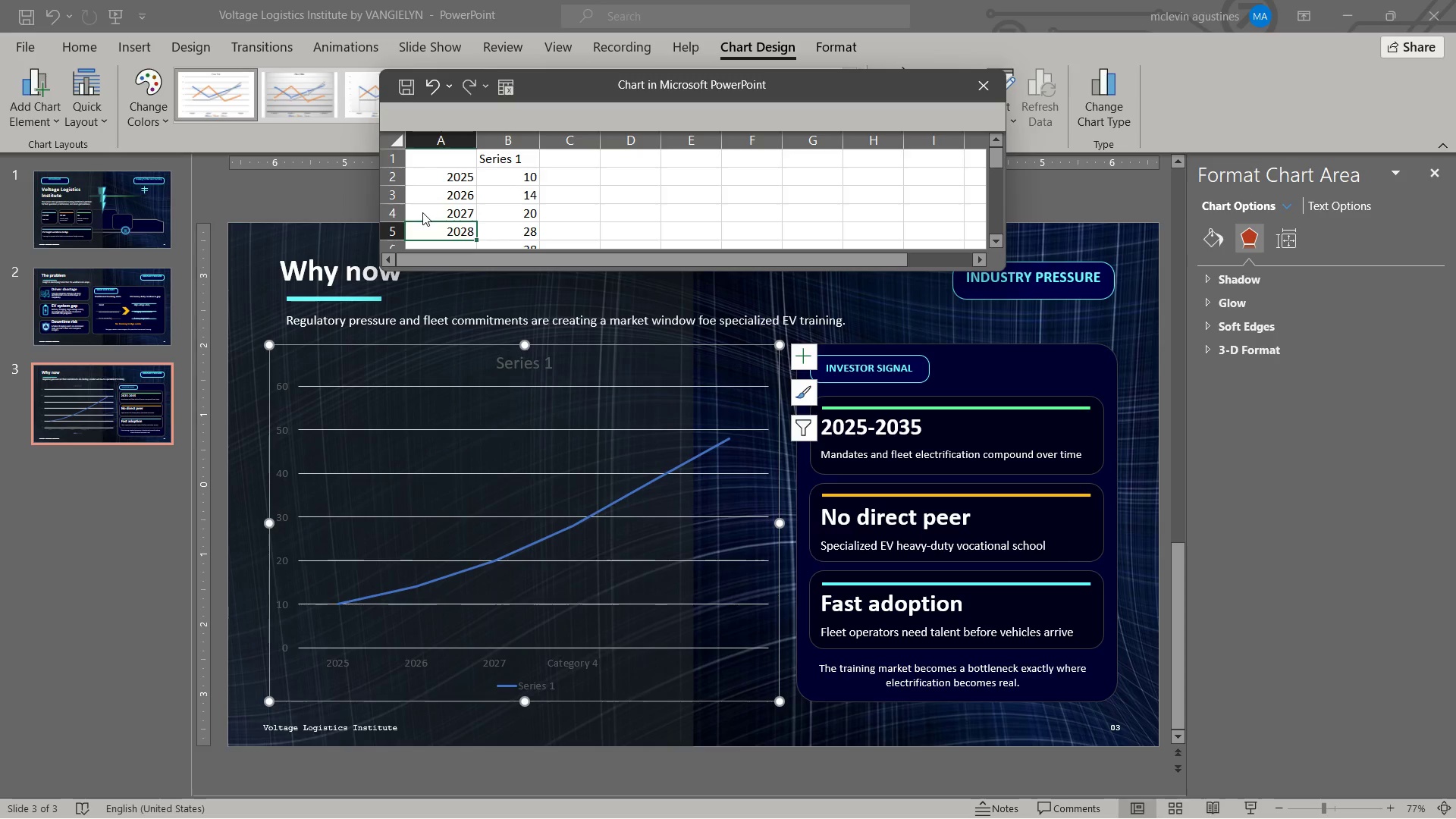 
key(NumpadEnter)
 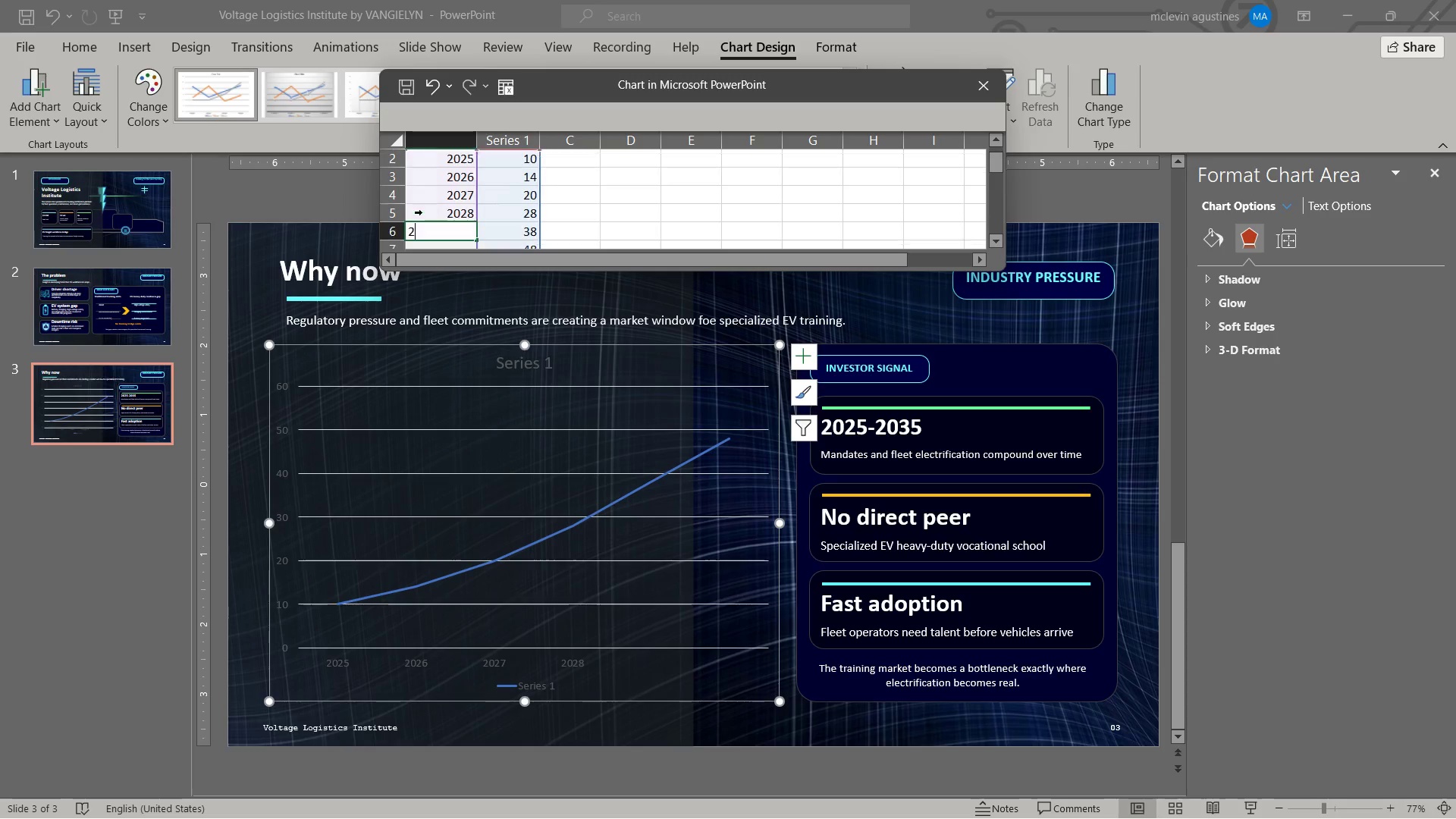 
key(Numpad2)
 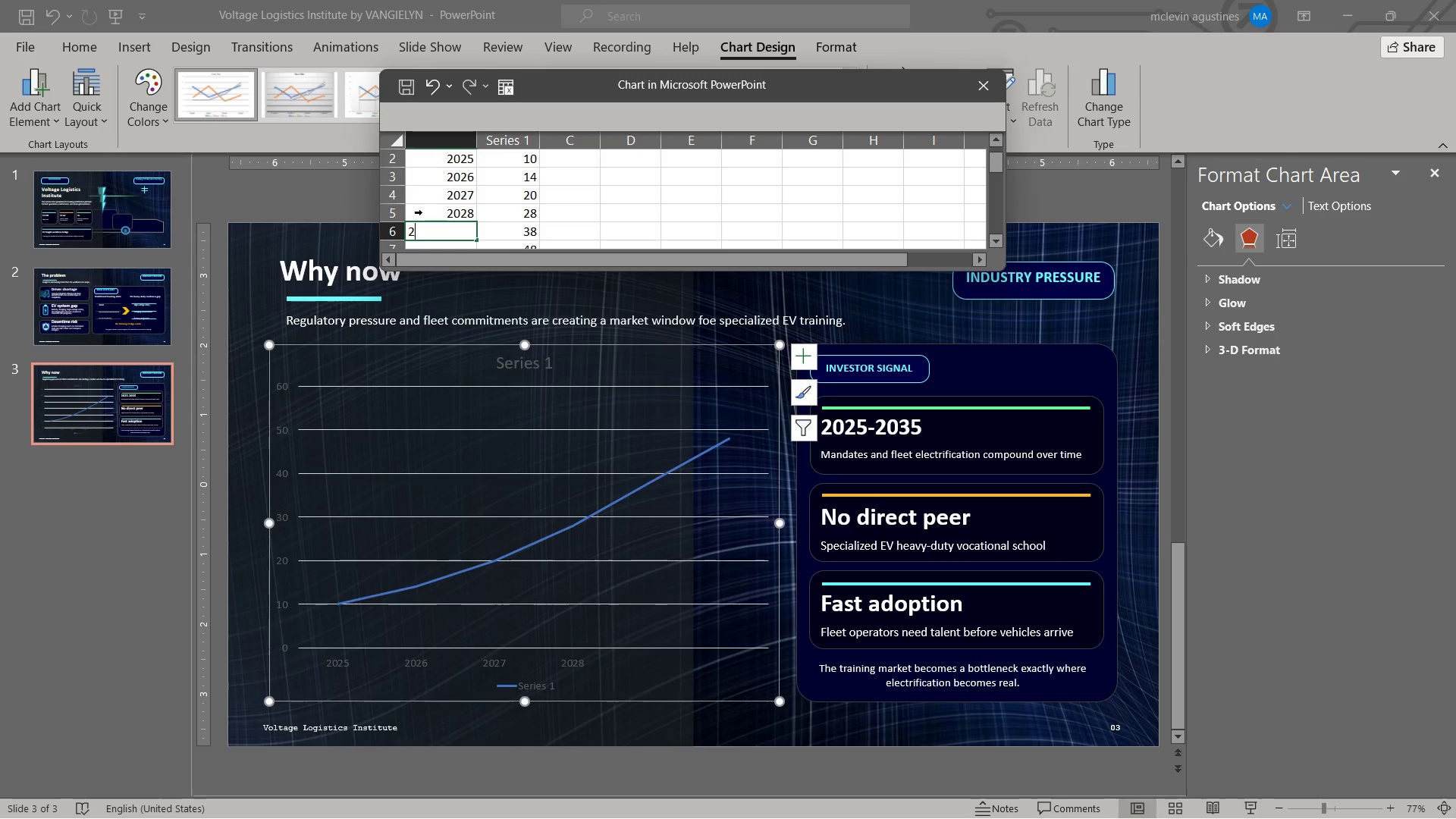 
key(Numpad0)
 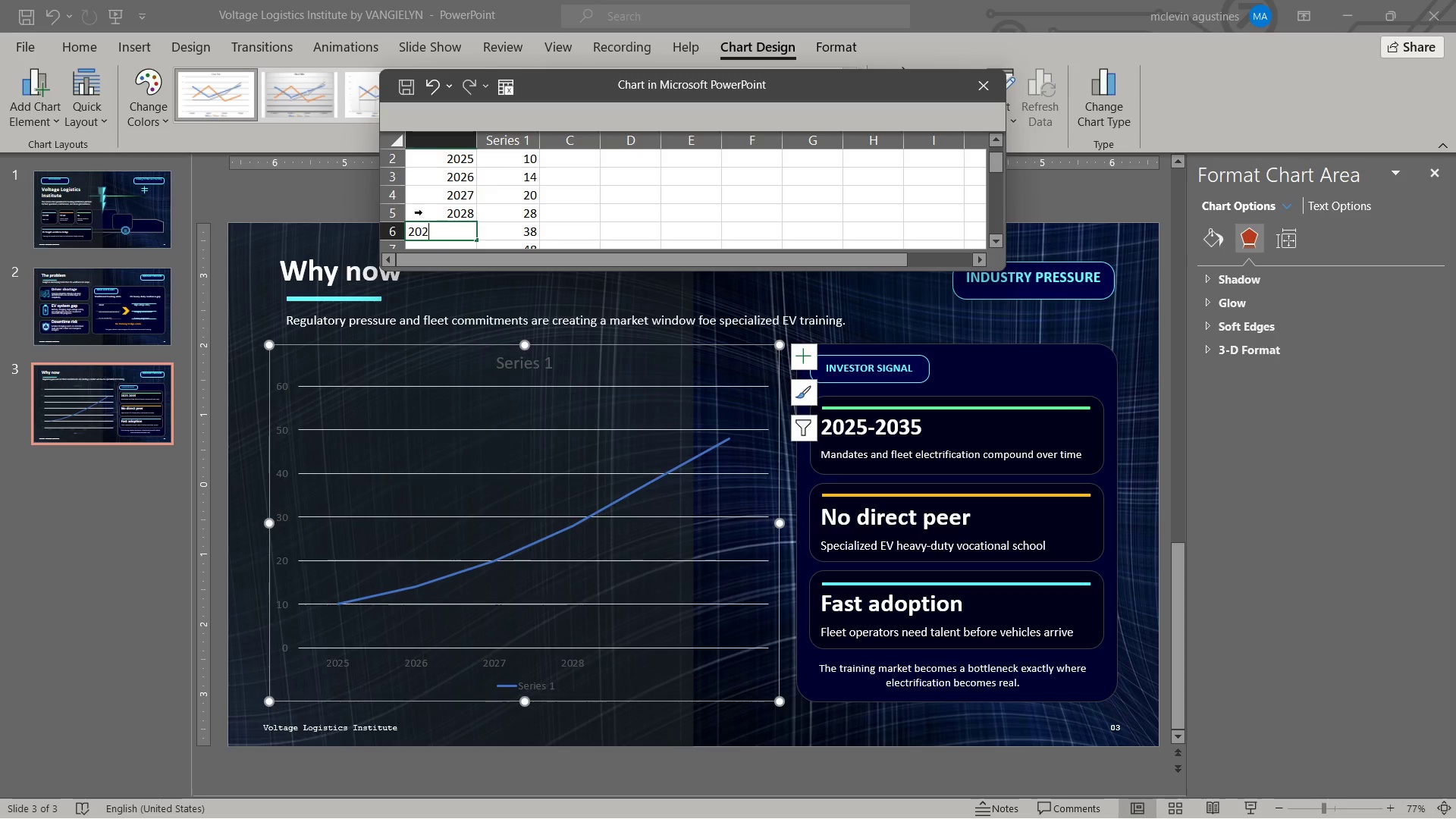 
key(Numpad2)
 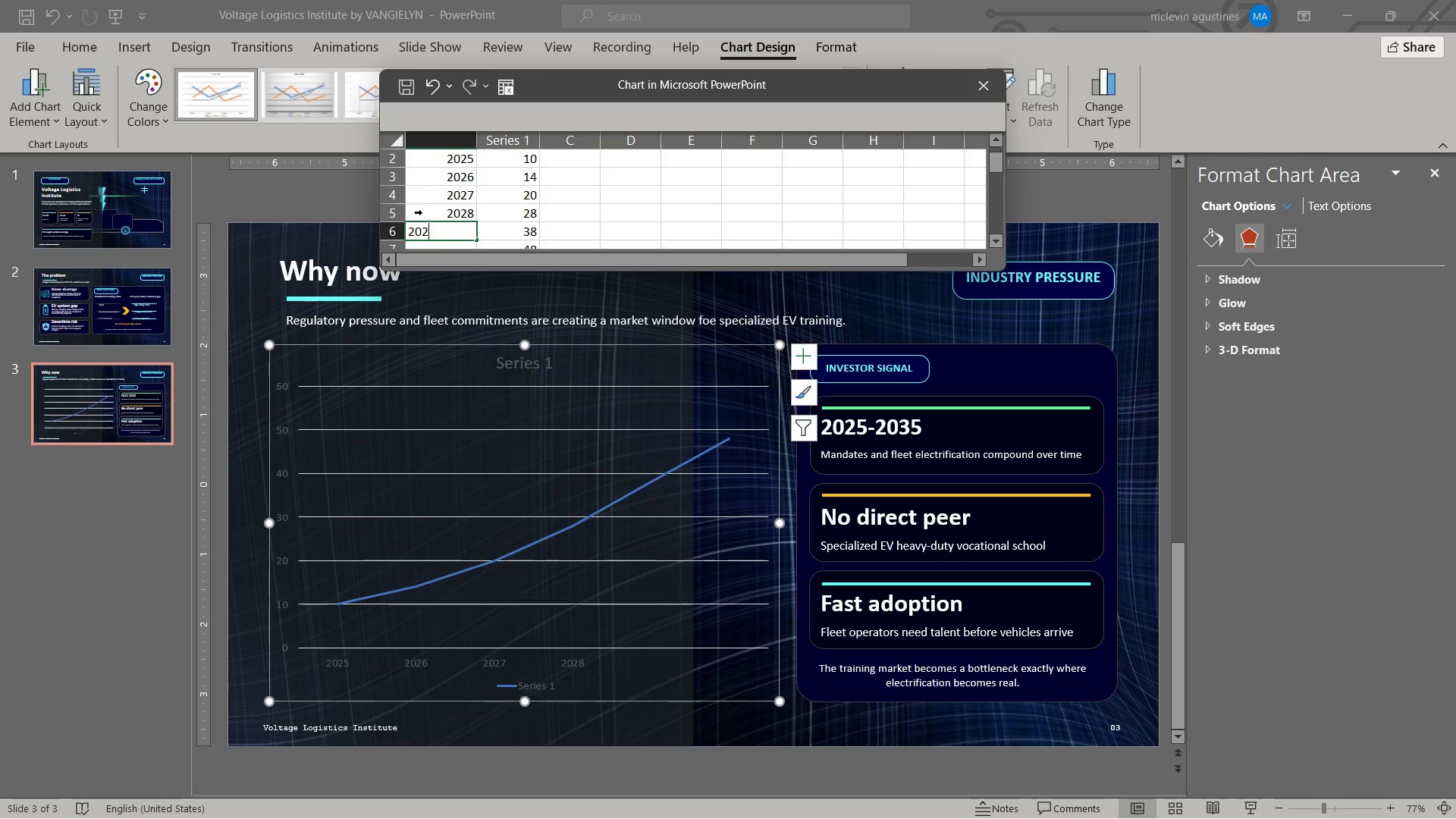 
key(Numpad9)
 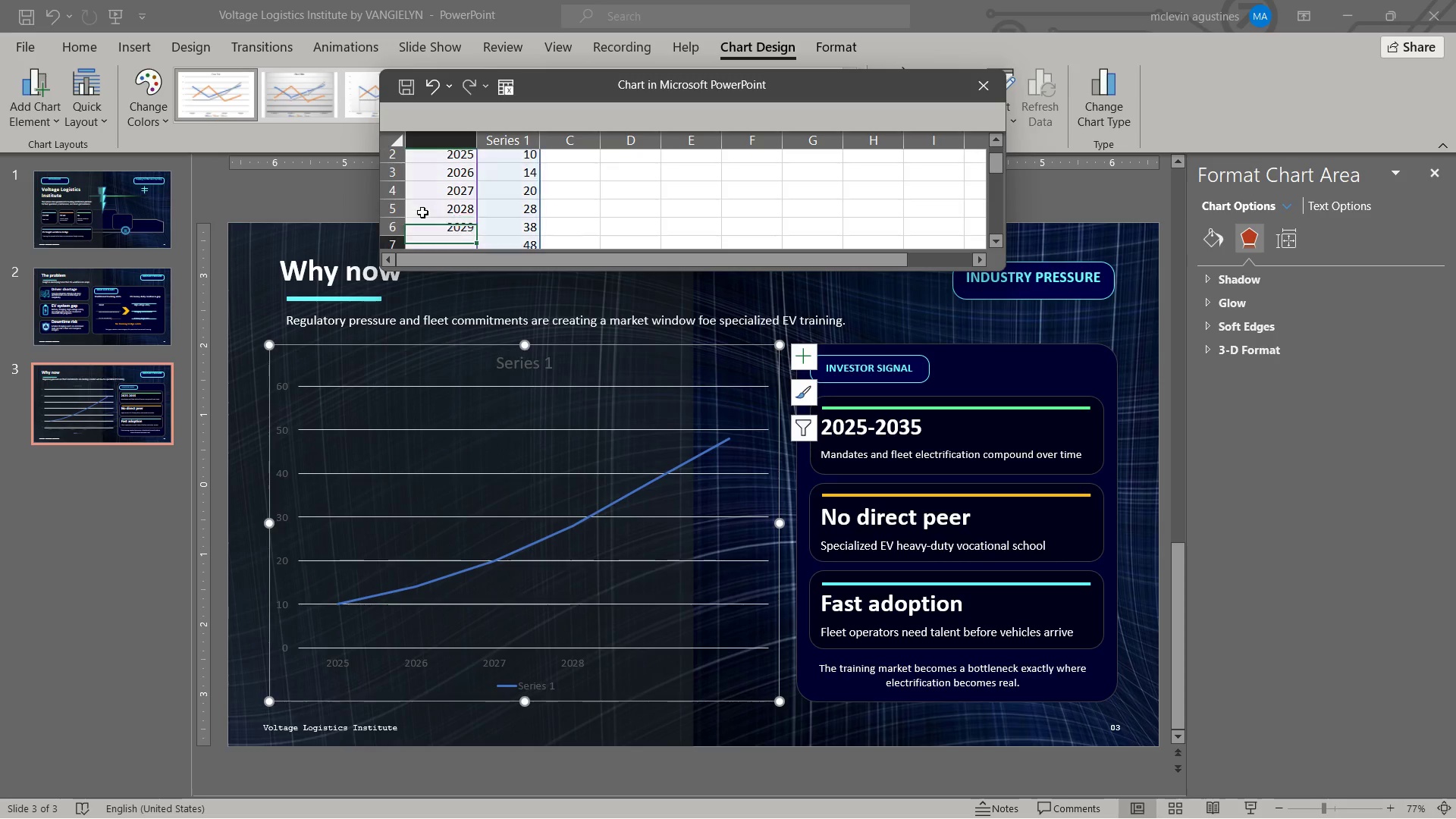 
key(NumpadEnter)
 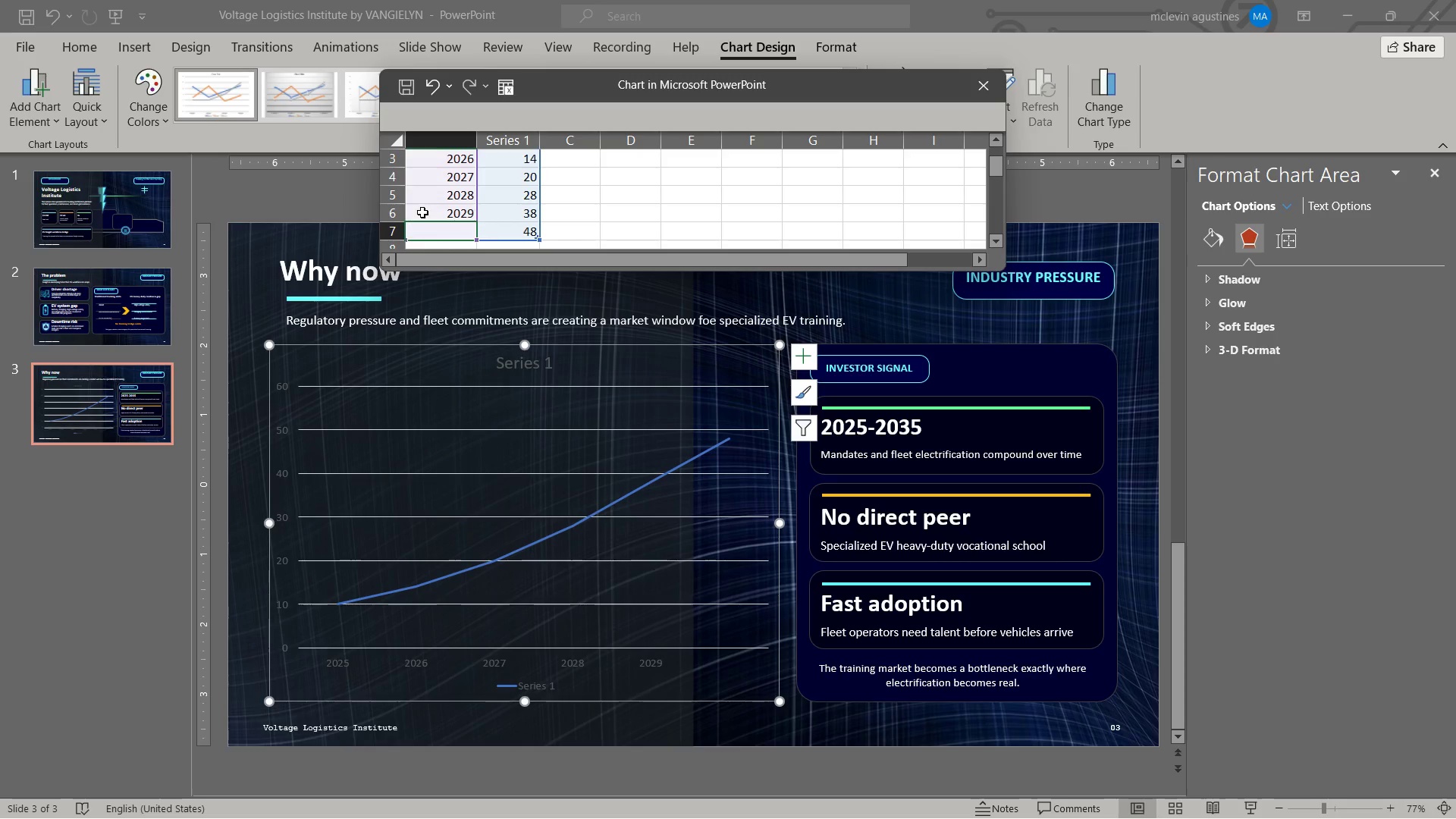 
key(Numpad2)
 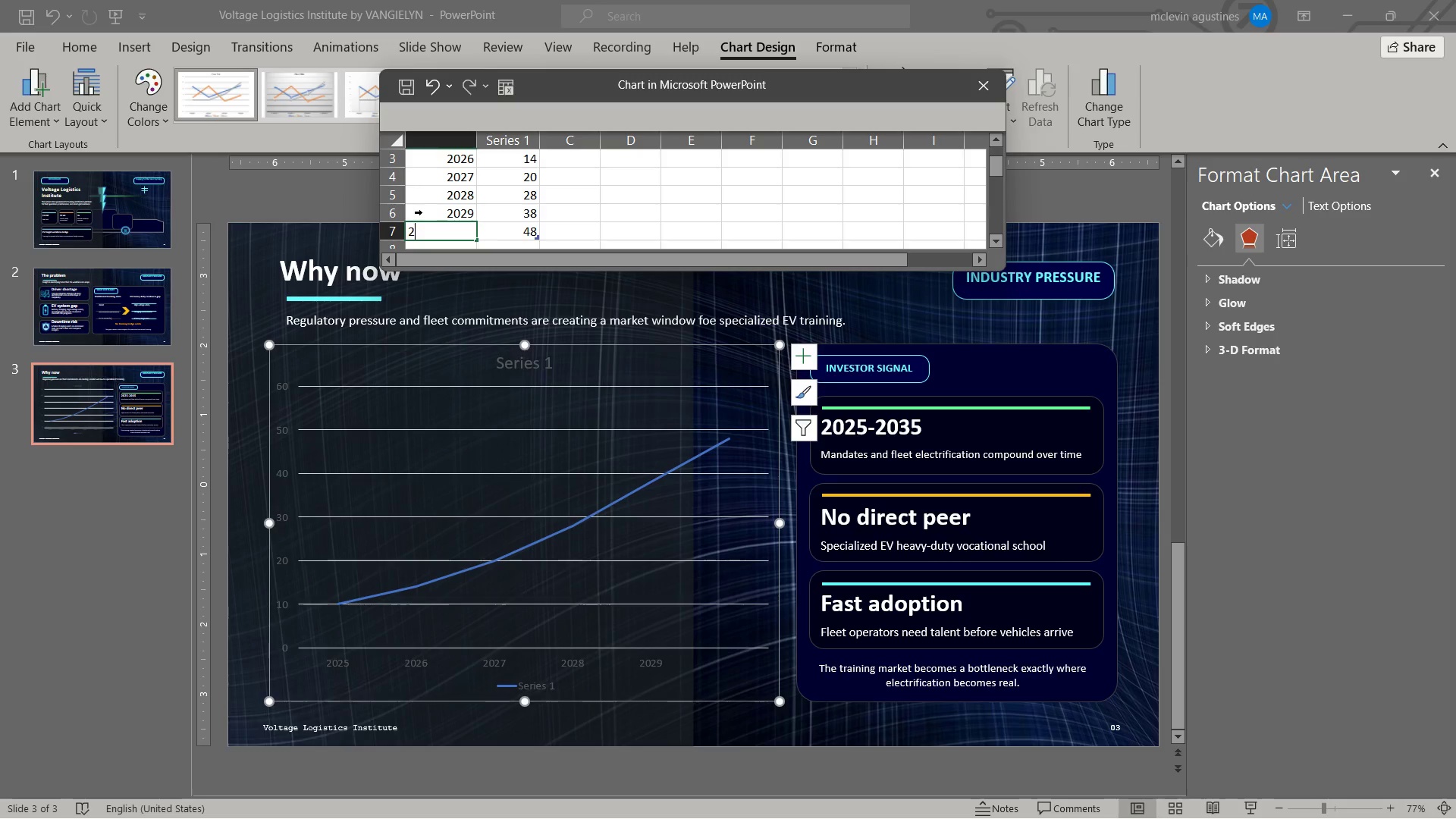 
key(Numpad0)
 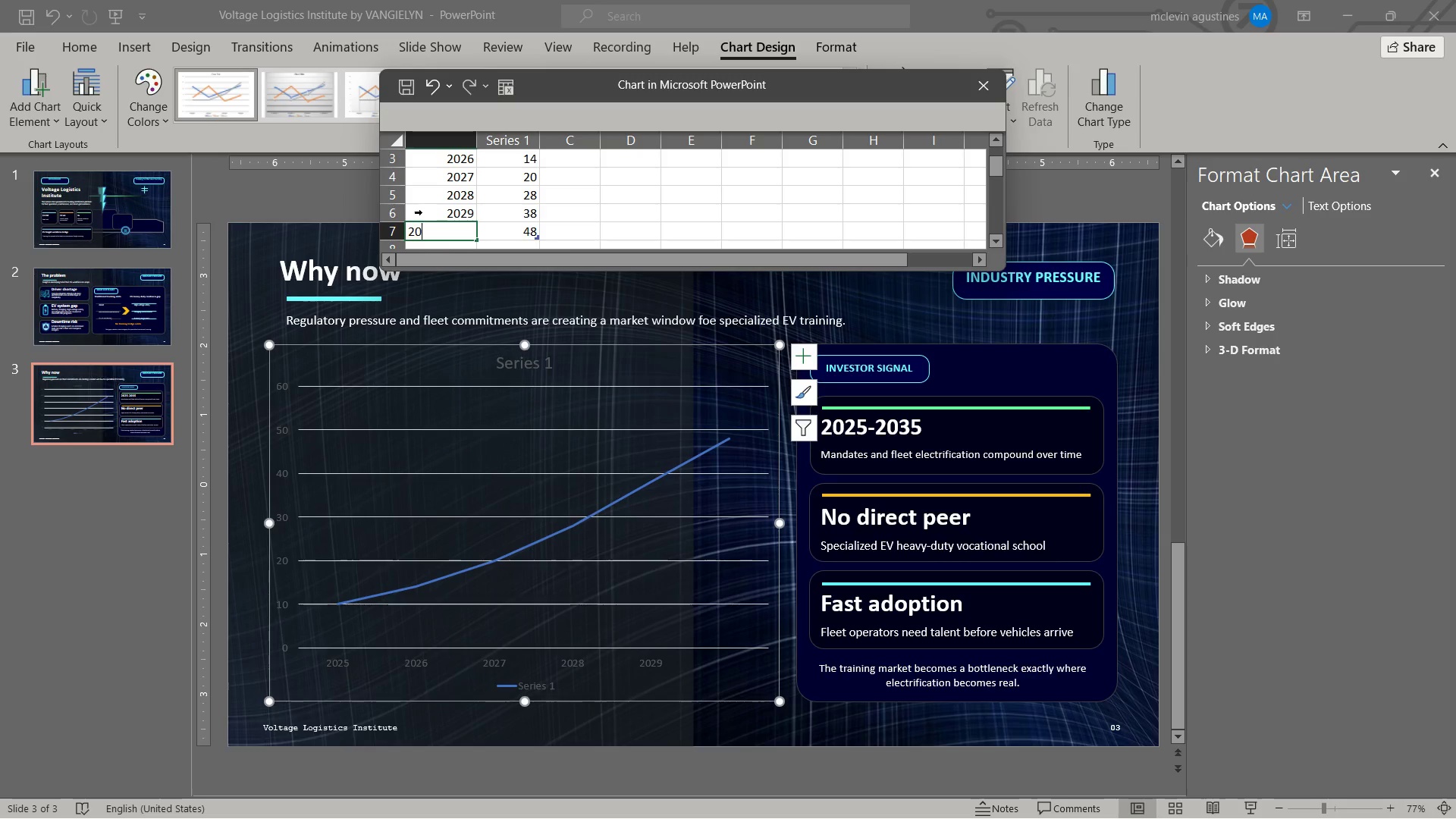 
key(Numpad3)
 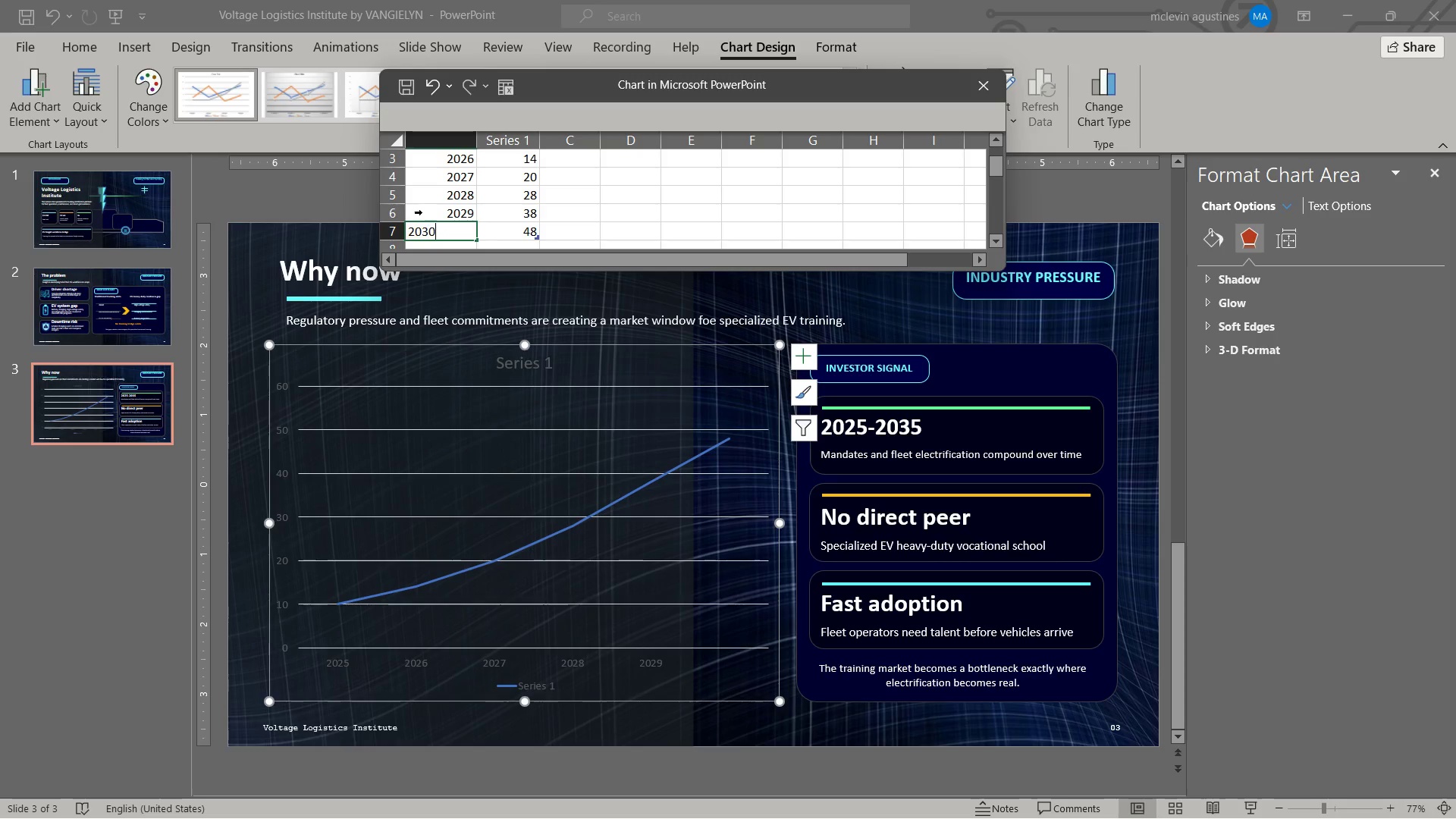 
key(Numpad0)
 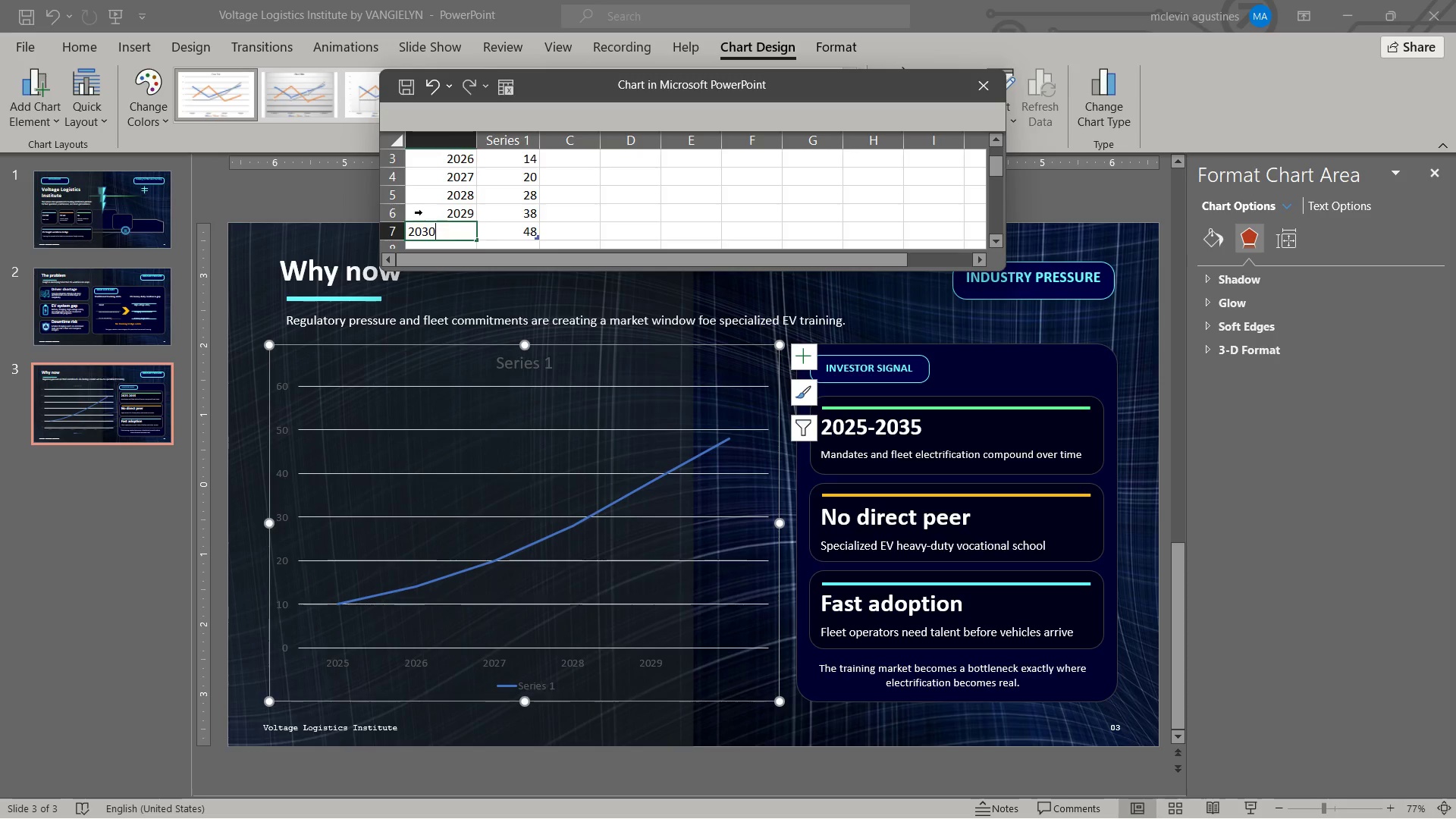 
key(NumpadEnter)
 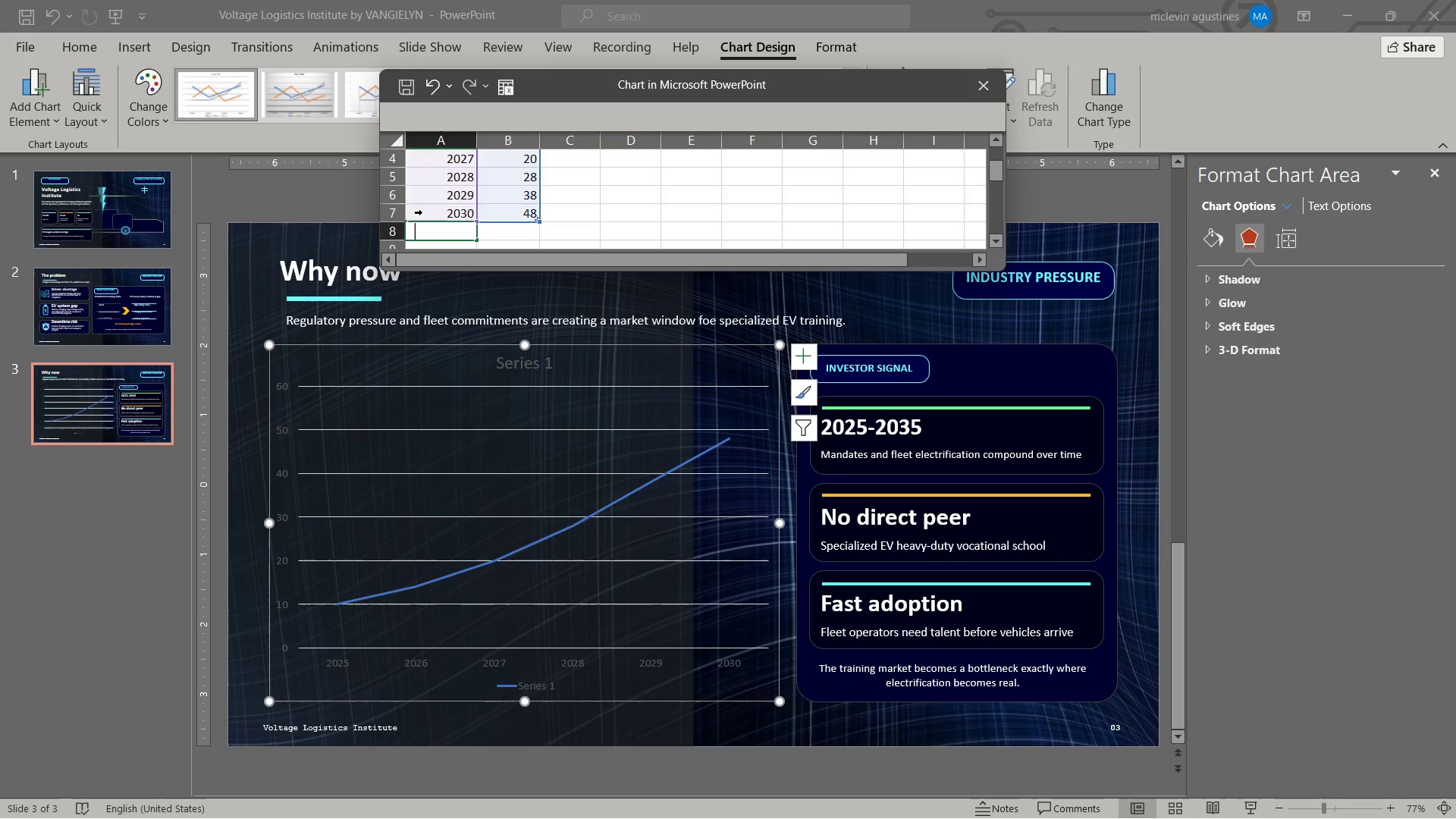 
key(Numpad2)
 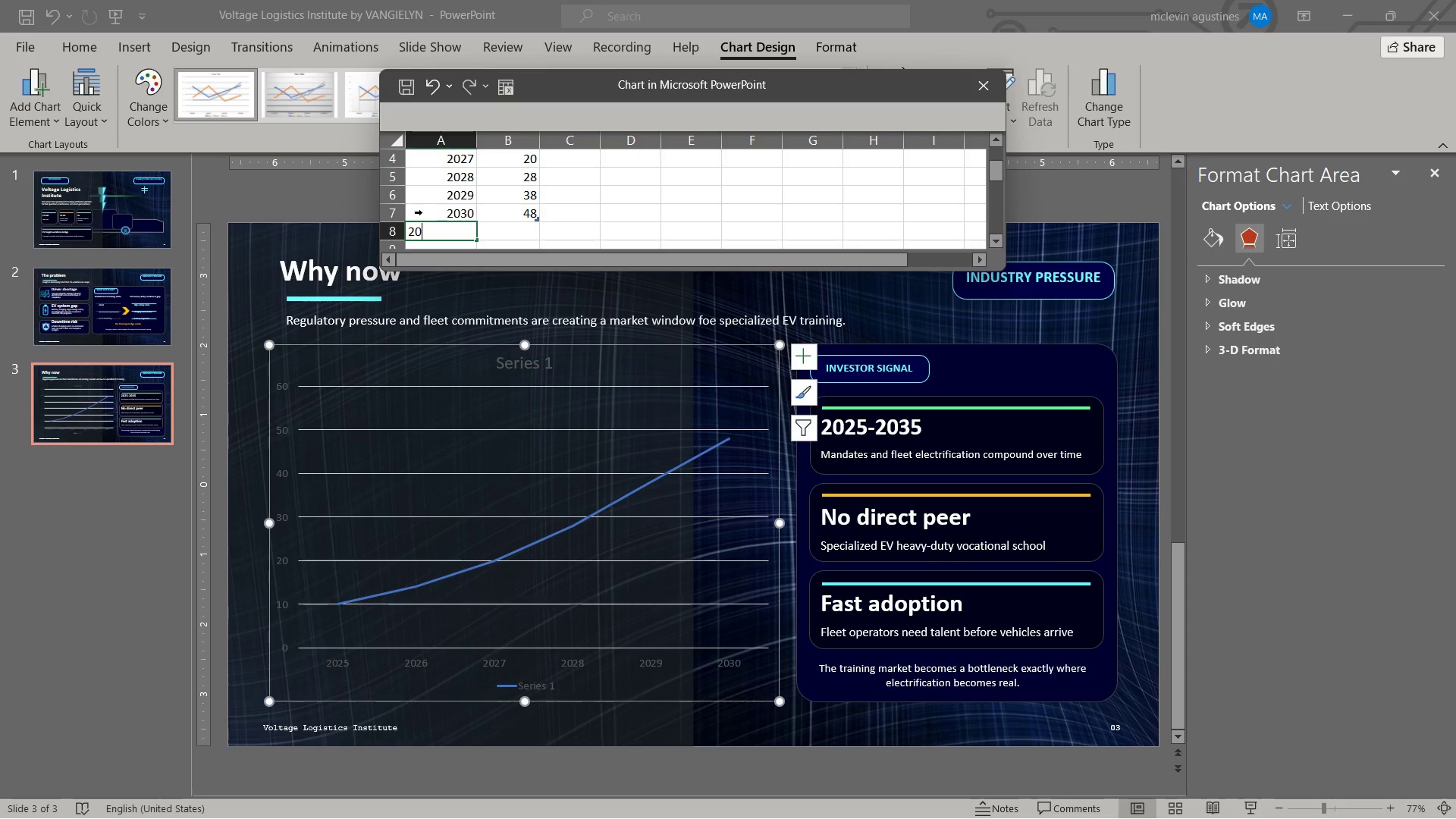 
key(Numpad0)
 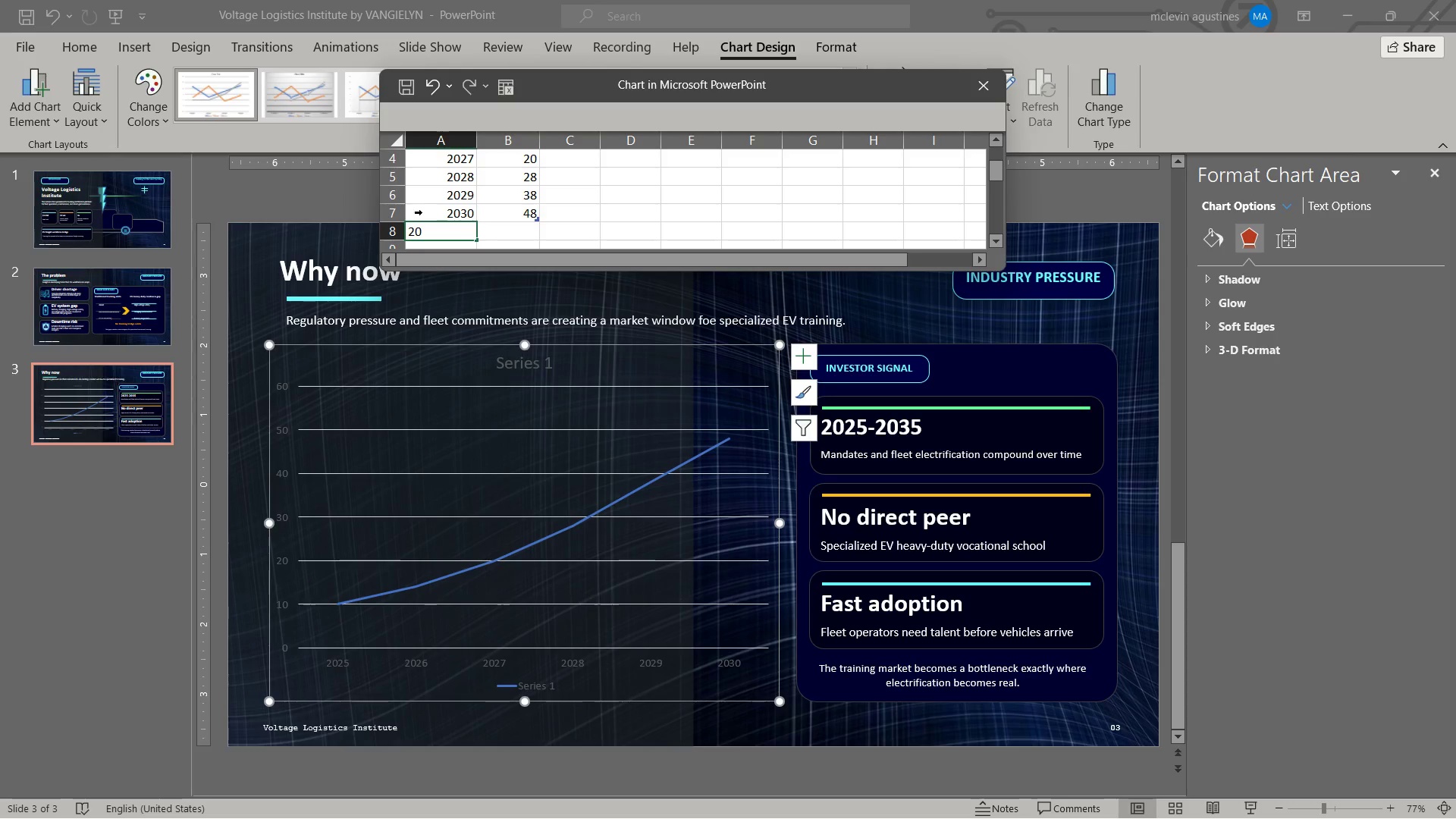 
key(Numpad3)
 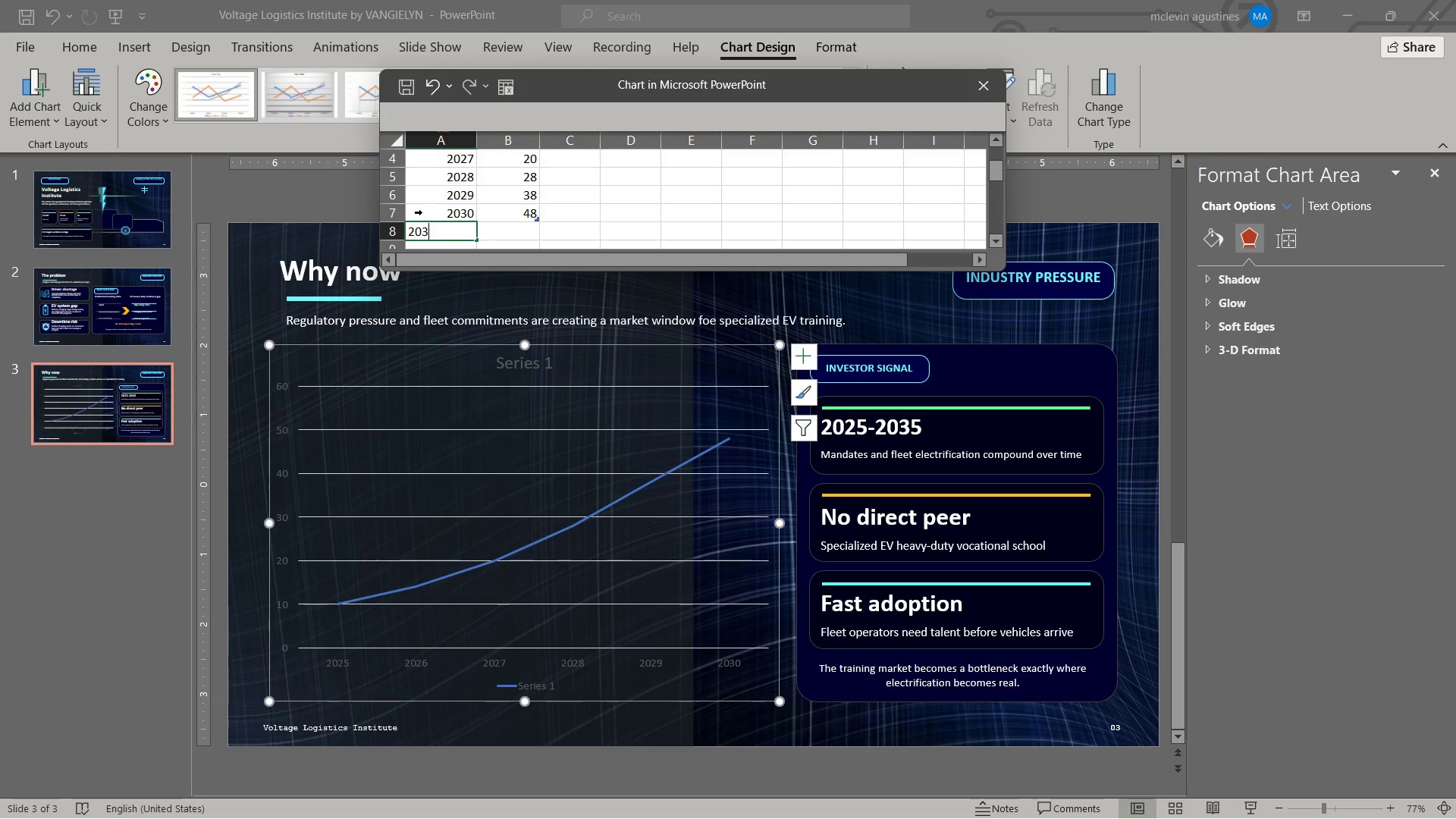 
key(Numpad1)
 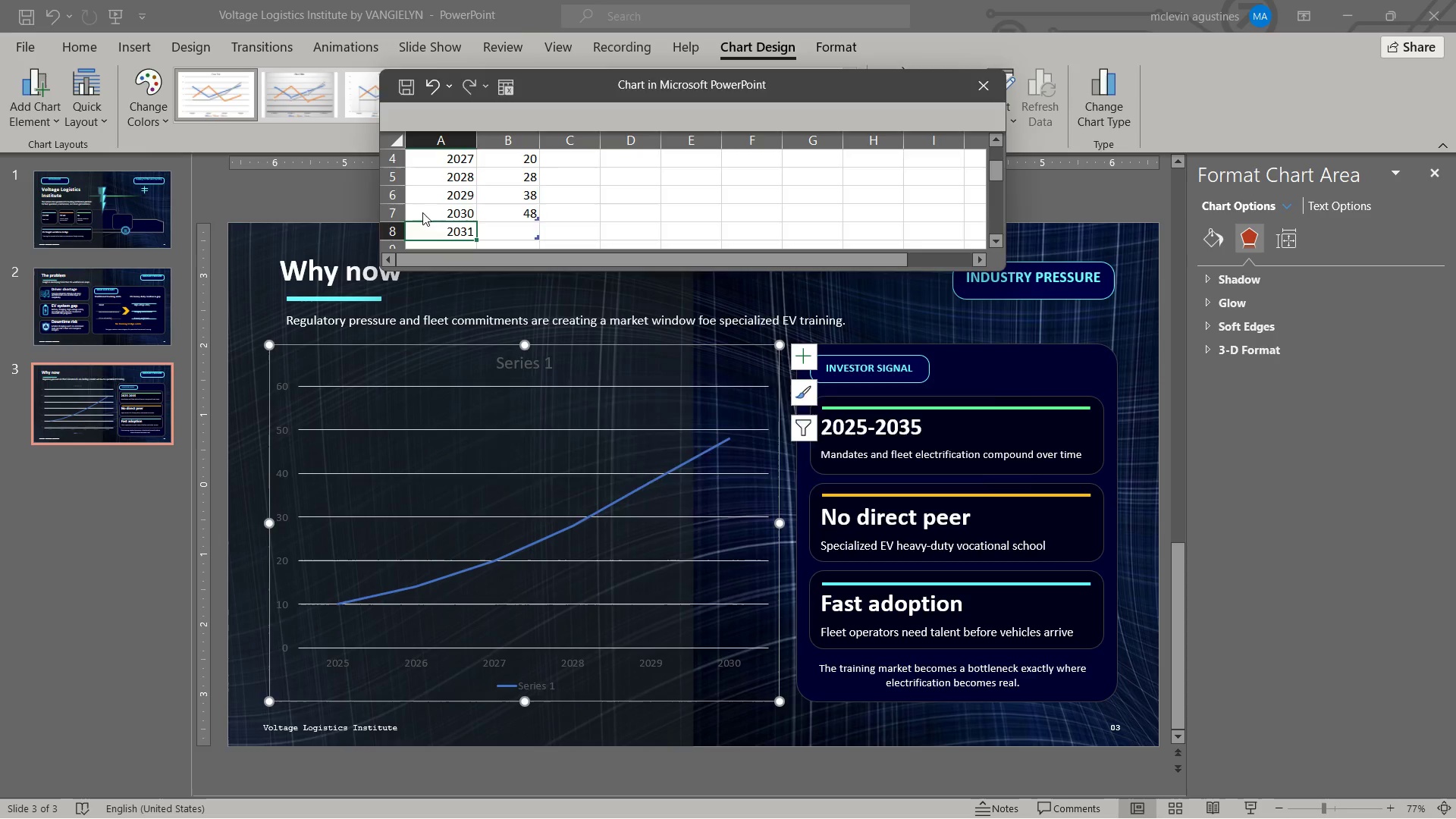 
key(NumpadEnter)
 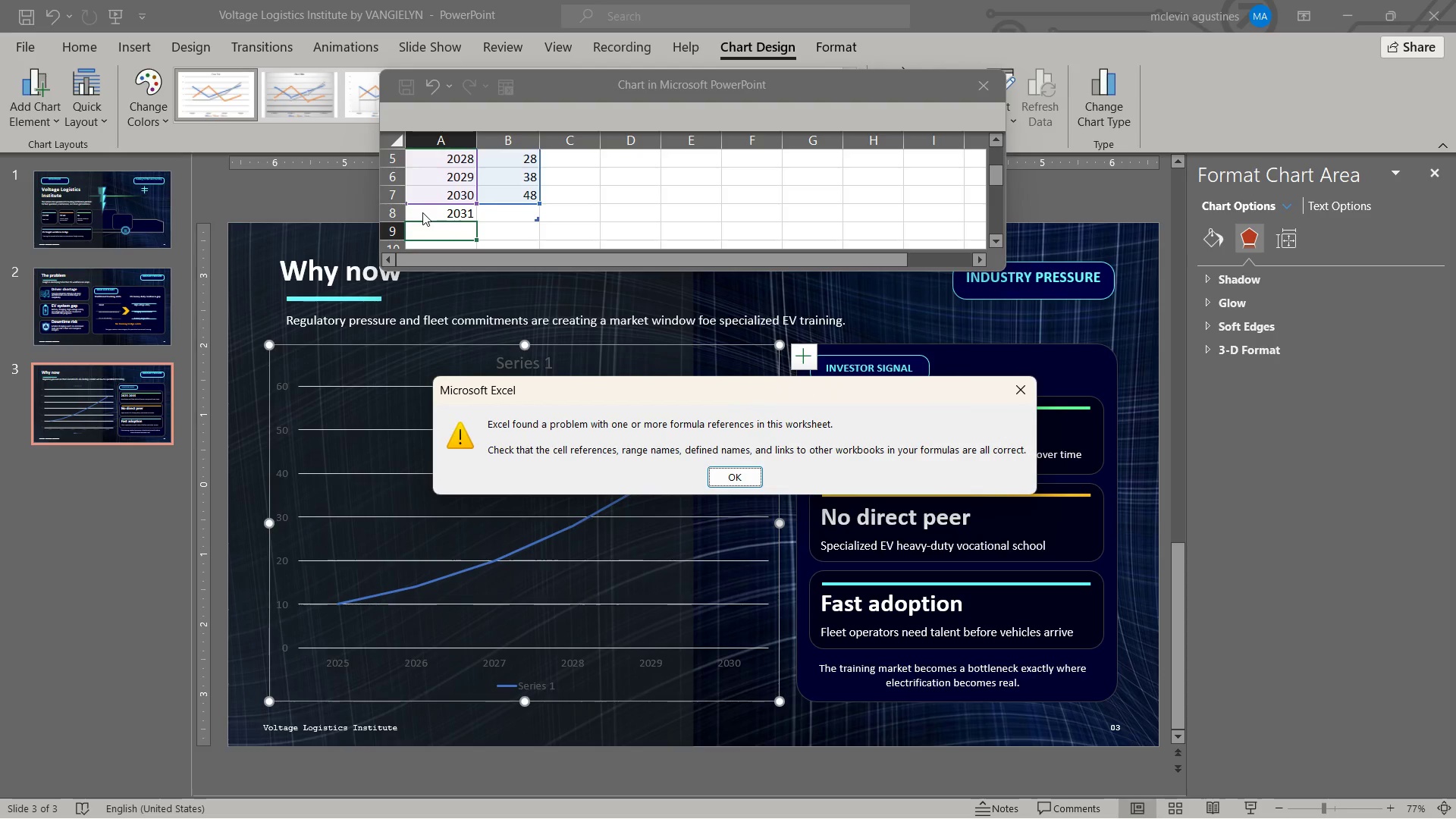 
key(Enter)
 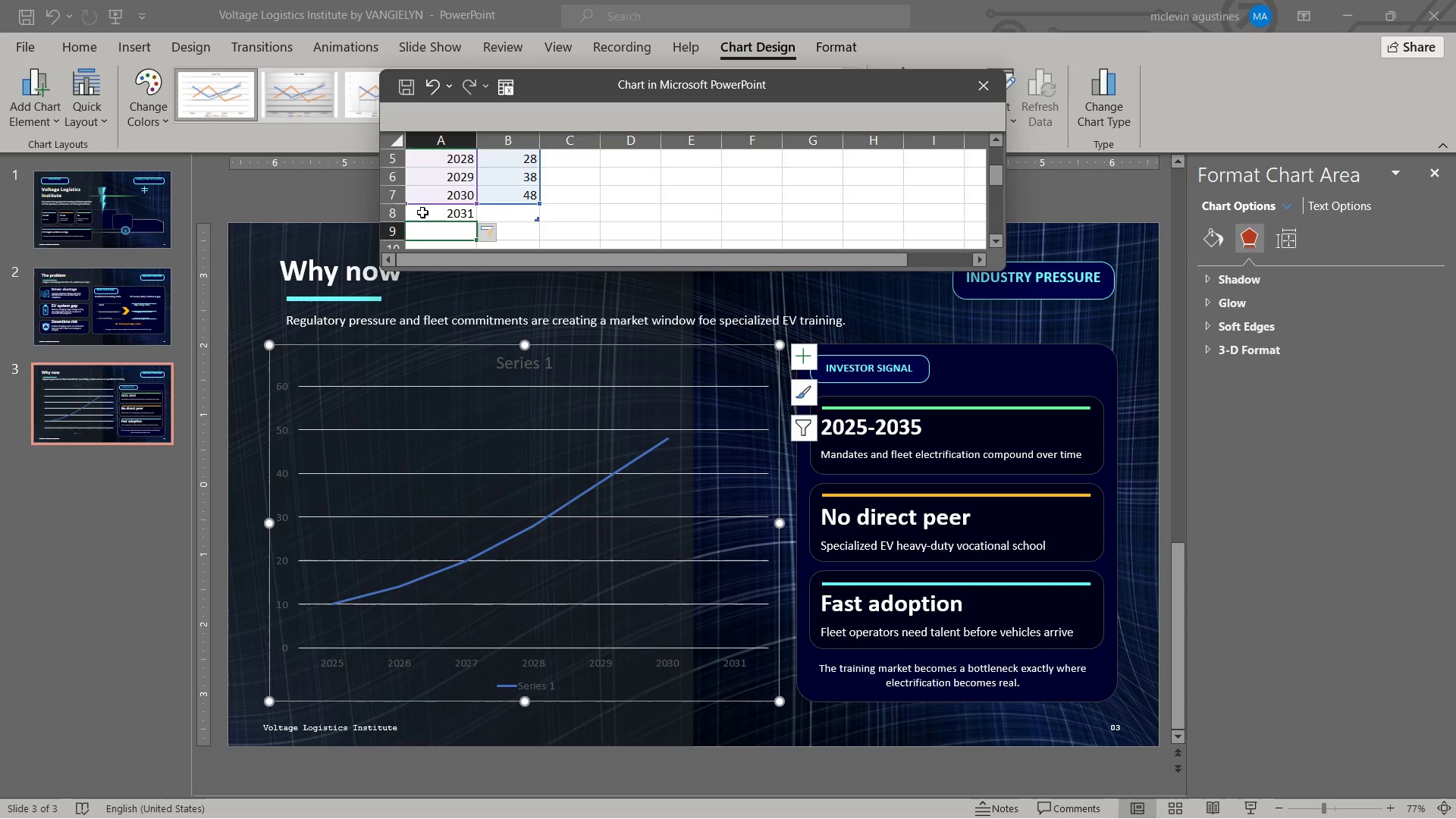 
key(Numpad2)
 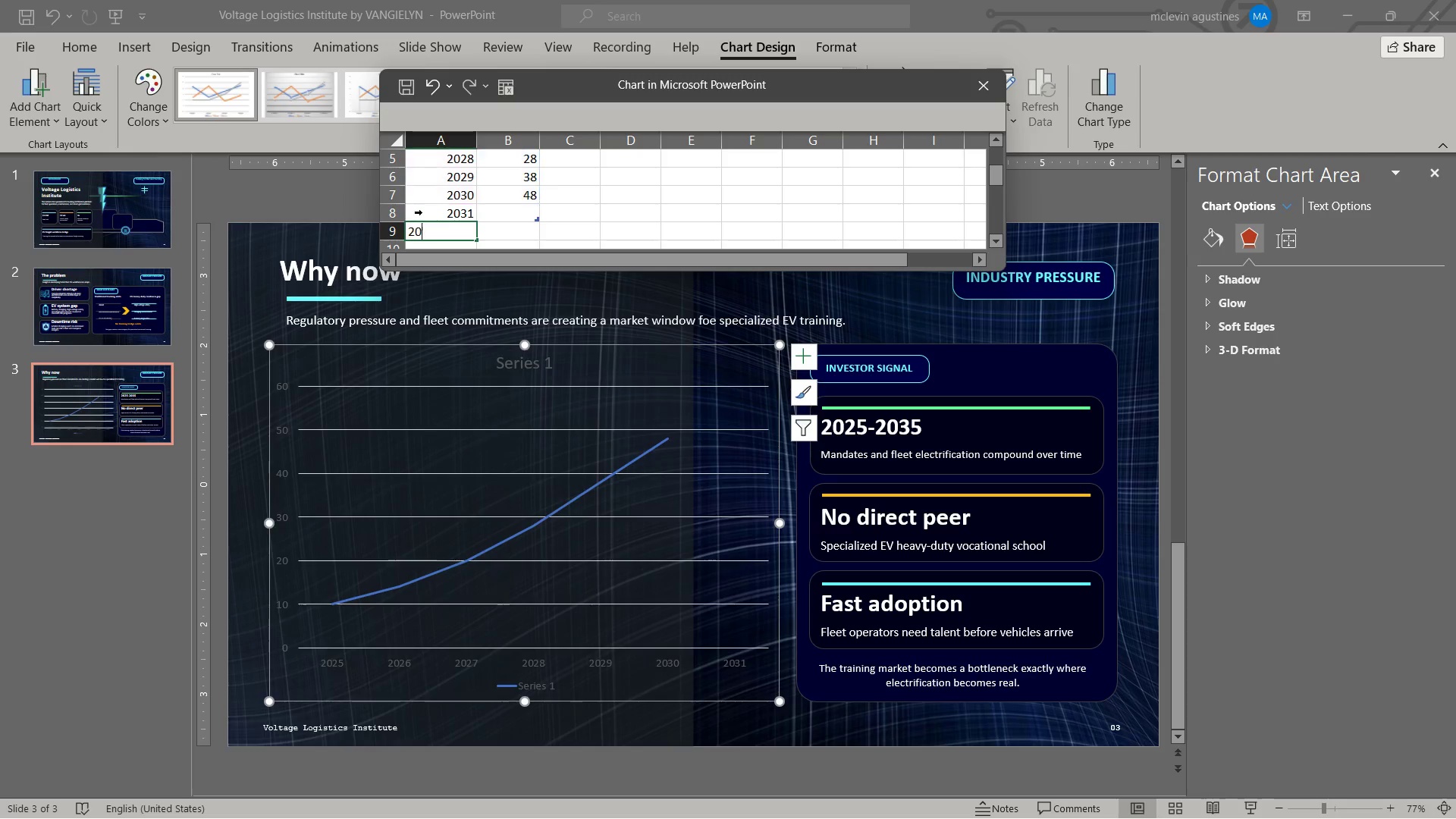 
key(Numpad0)
 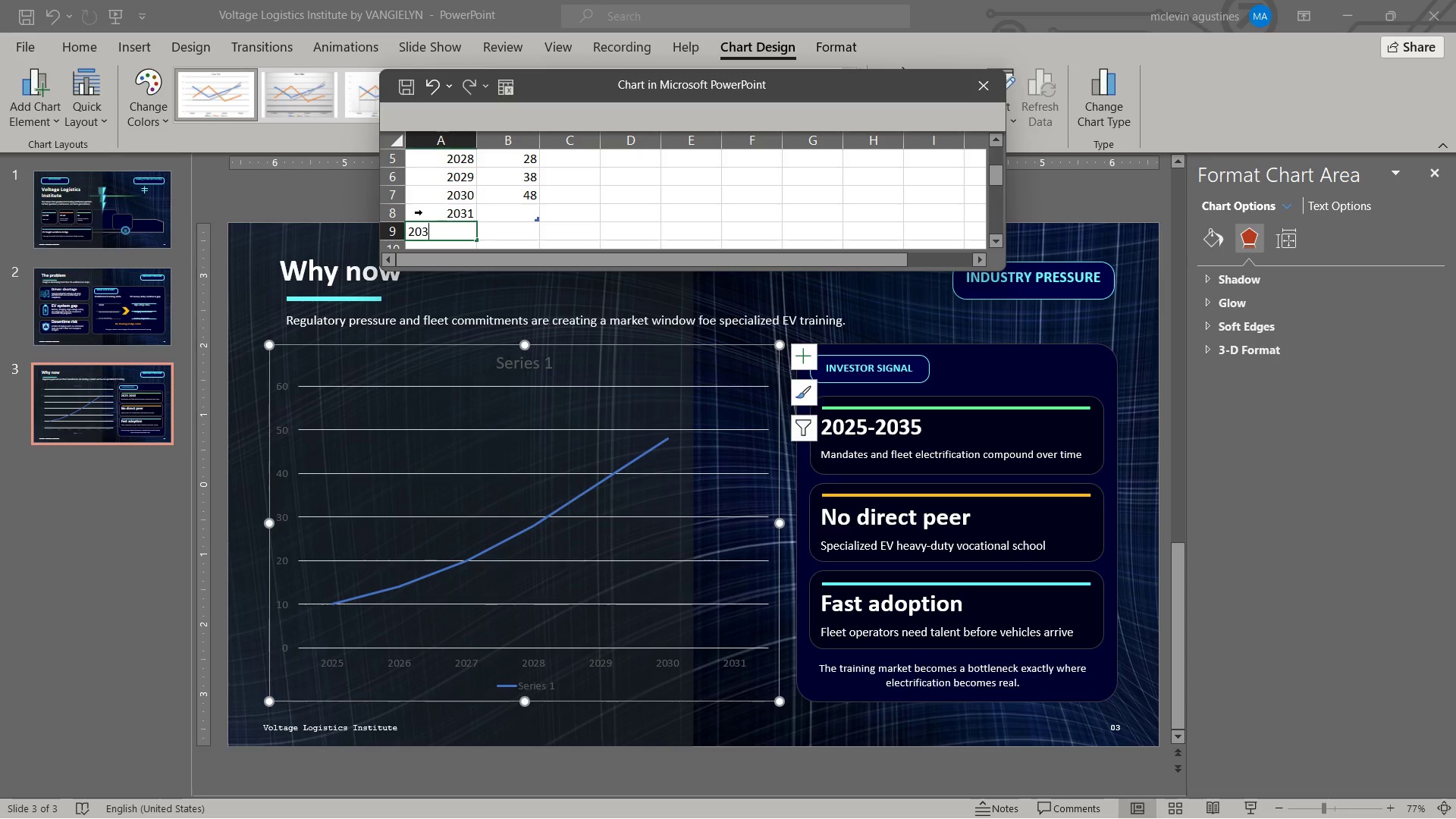 
key(Numpad3)
 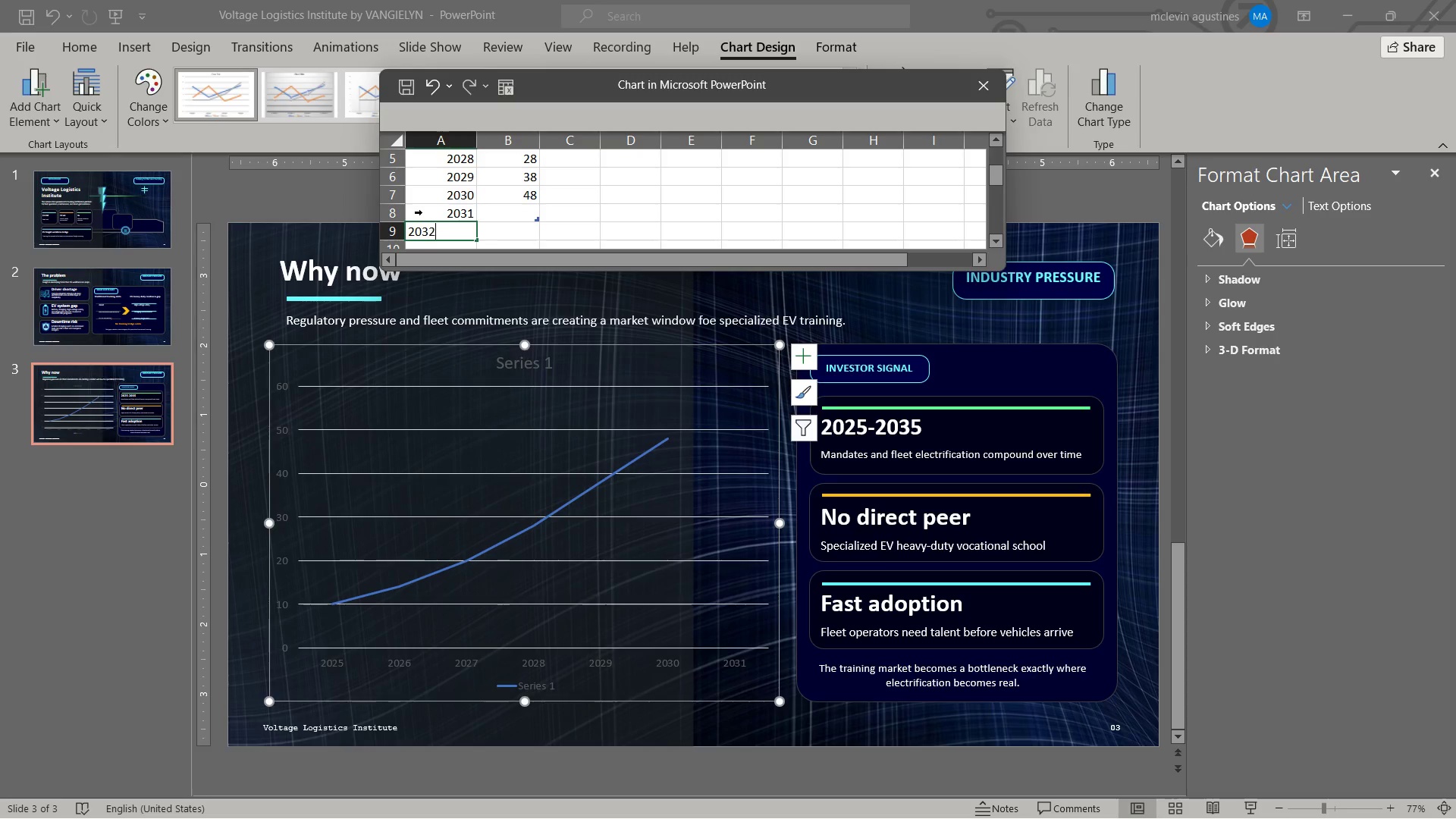 
key(Numpad2)
 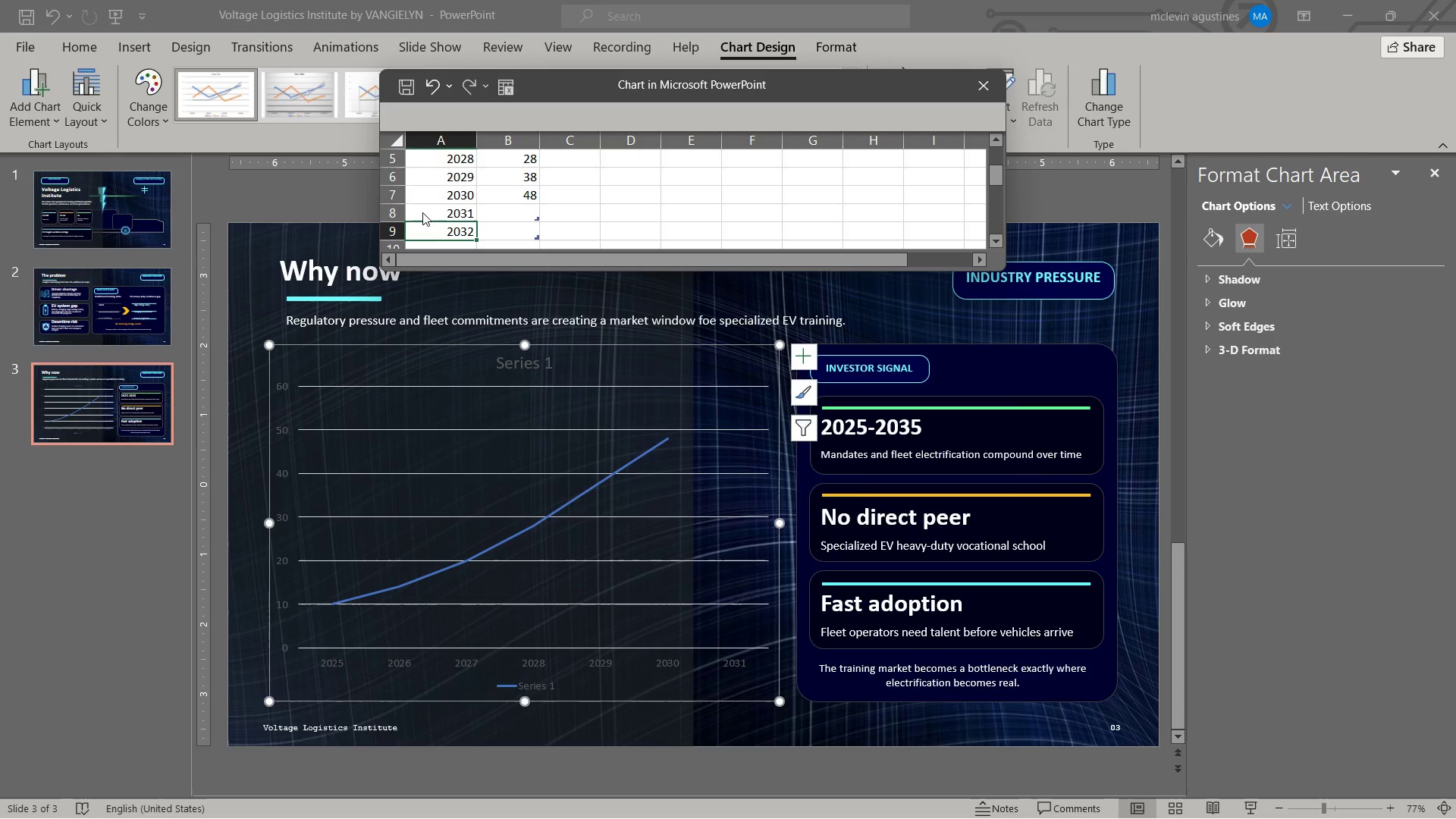 
key(NumpadEnter)
 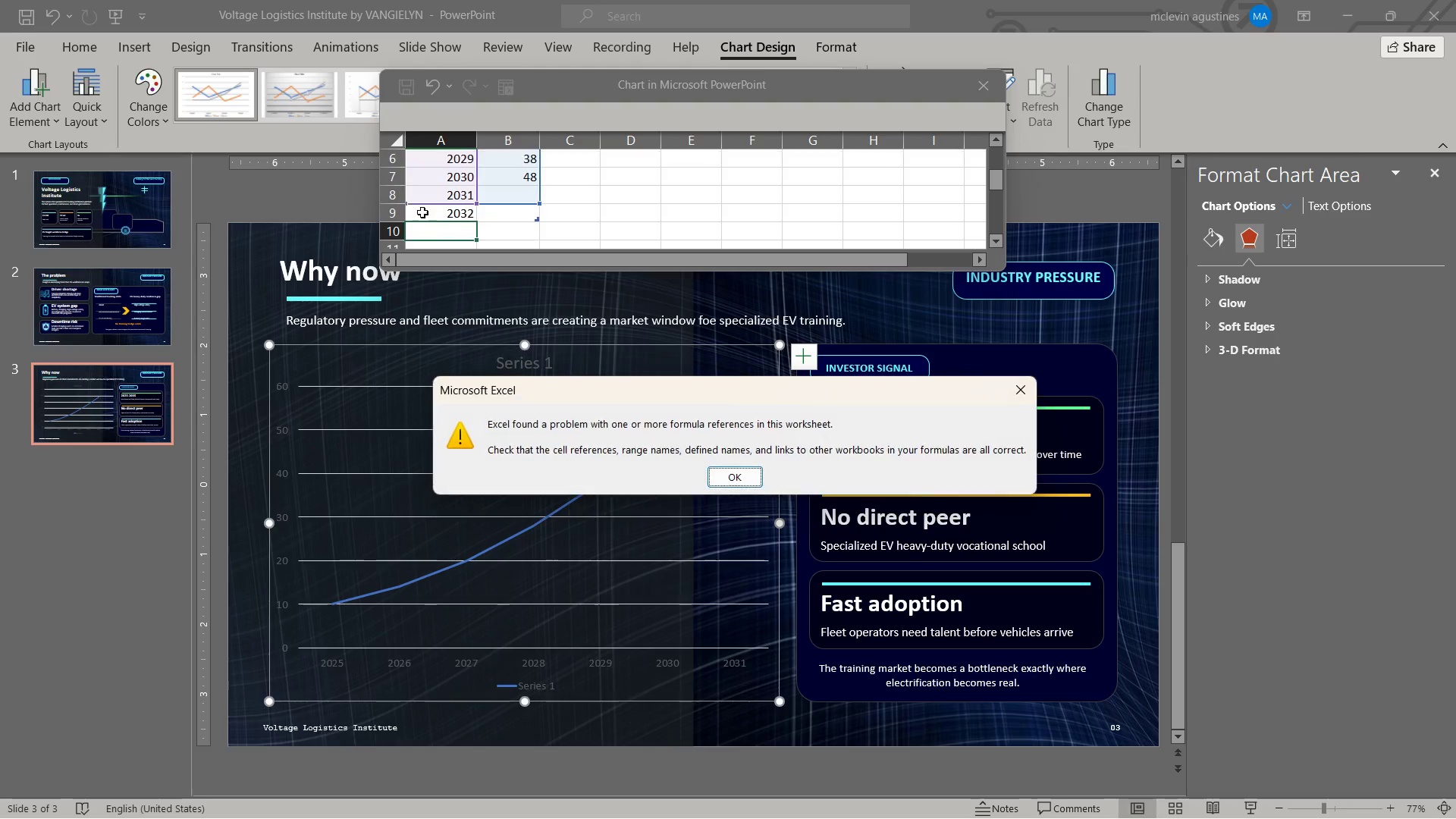 
key(NumpadEnter)
 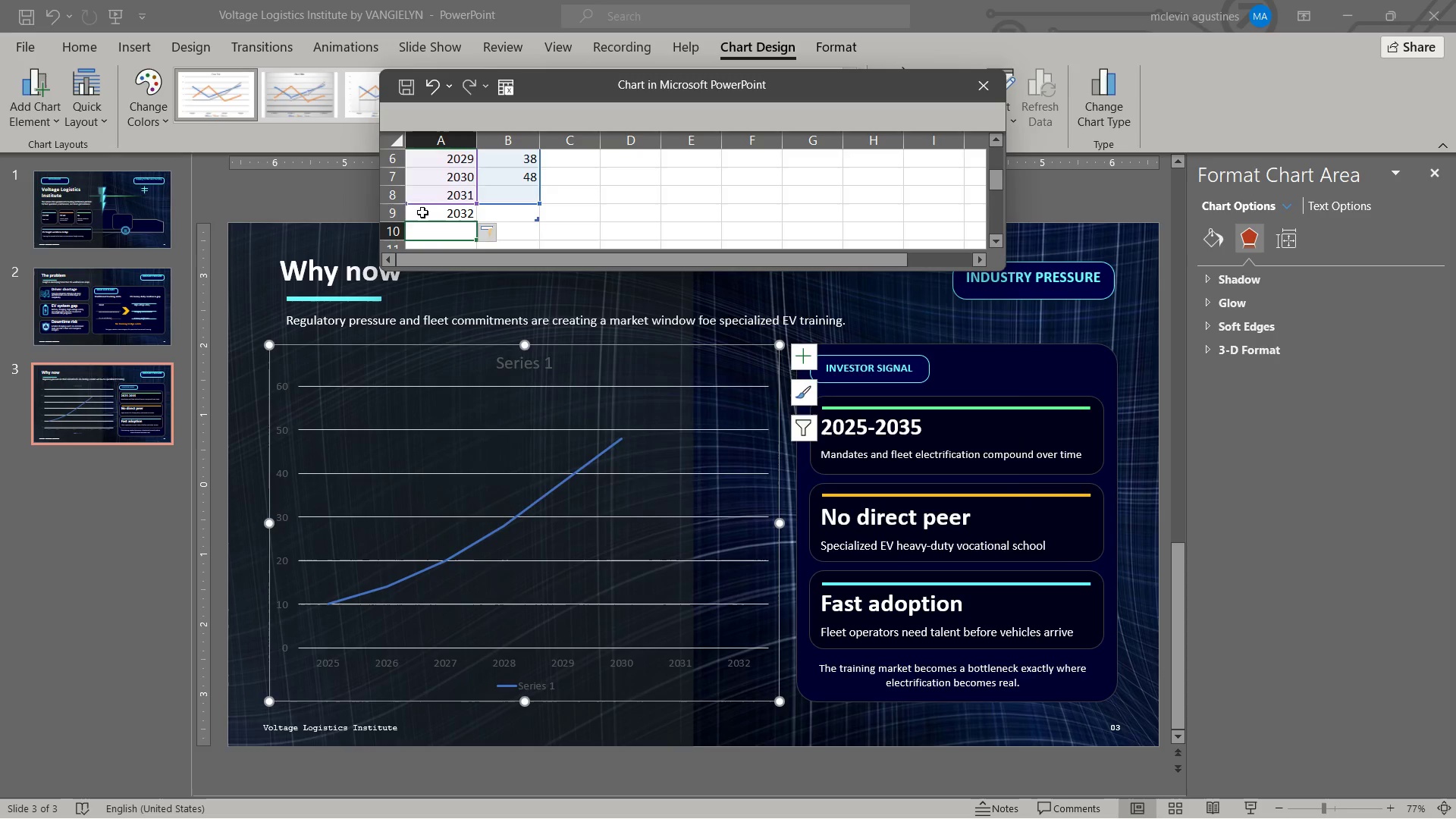 
key(Numpad2)
 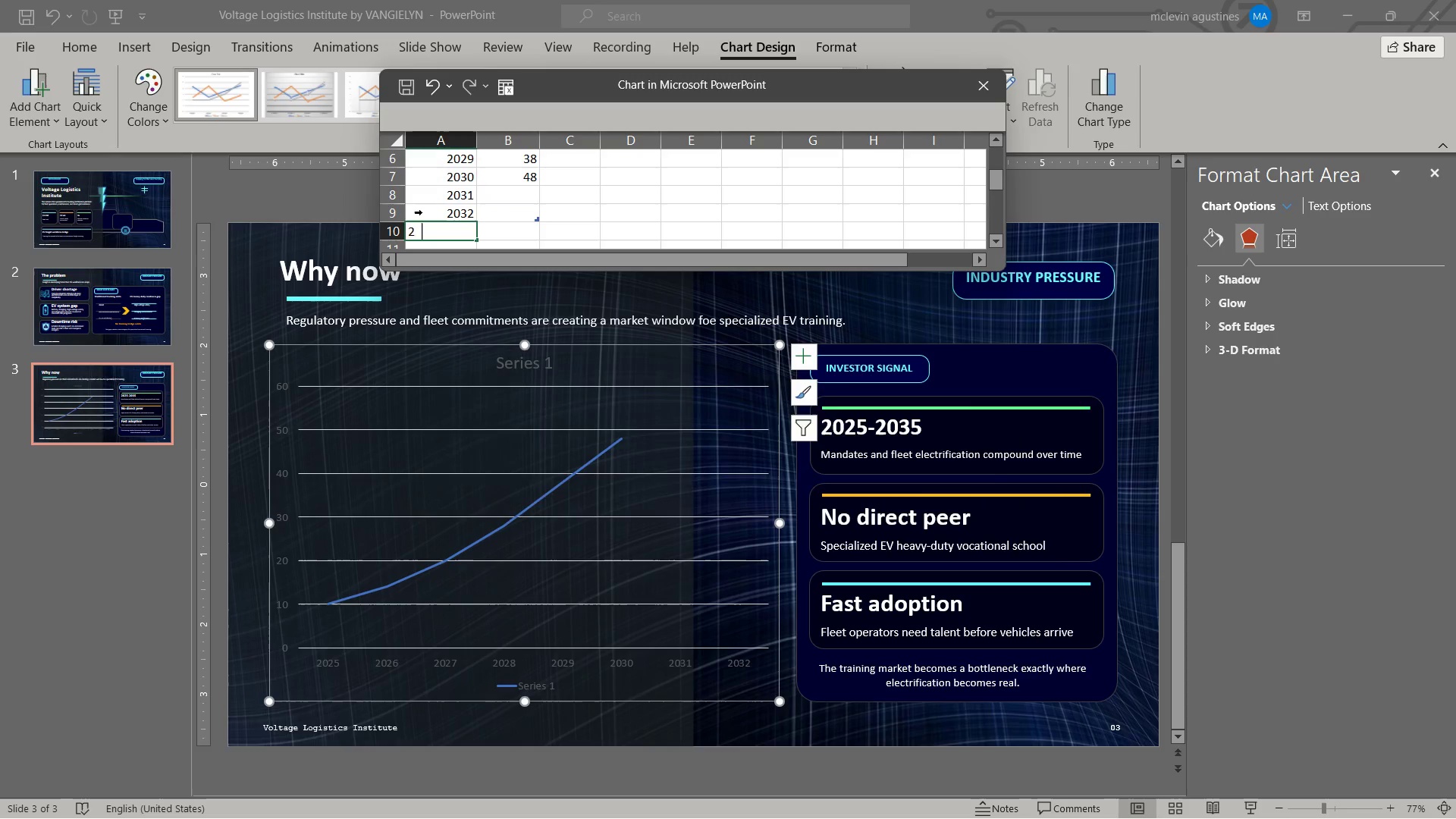 
key(Numpad0)
 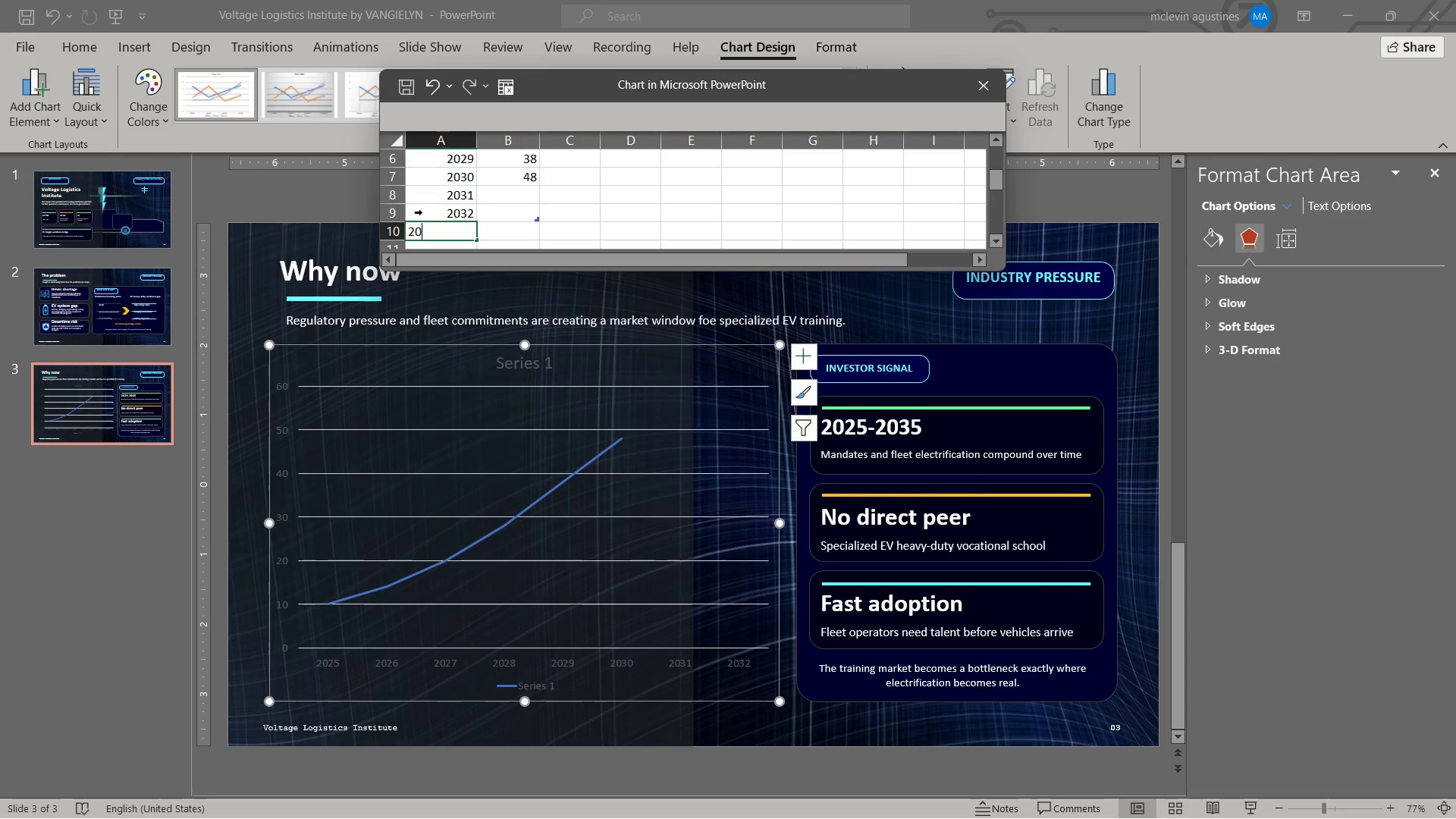 
key(Numpad2)
 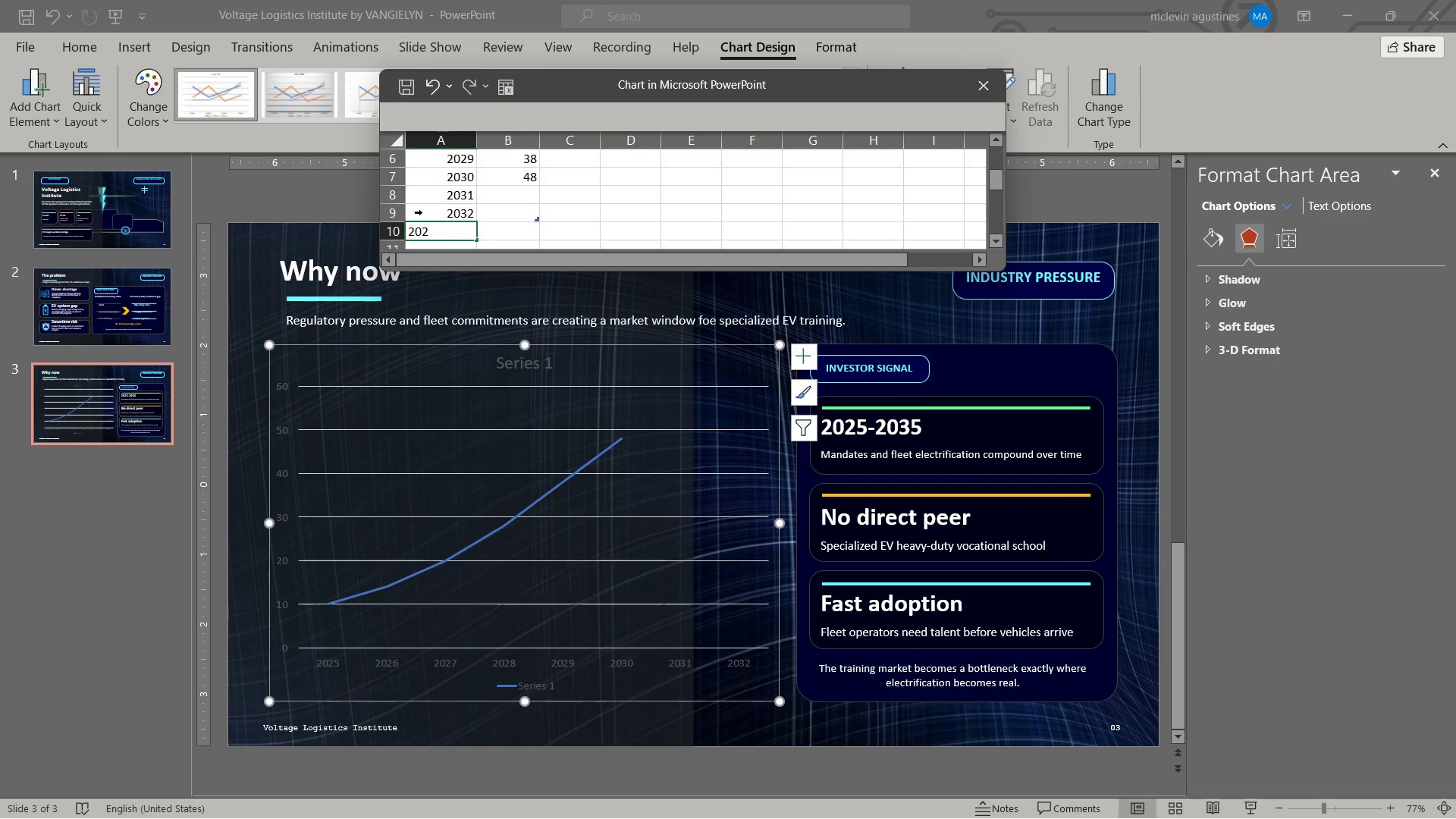 
key(Backspace)
 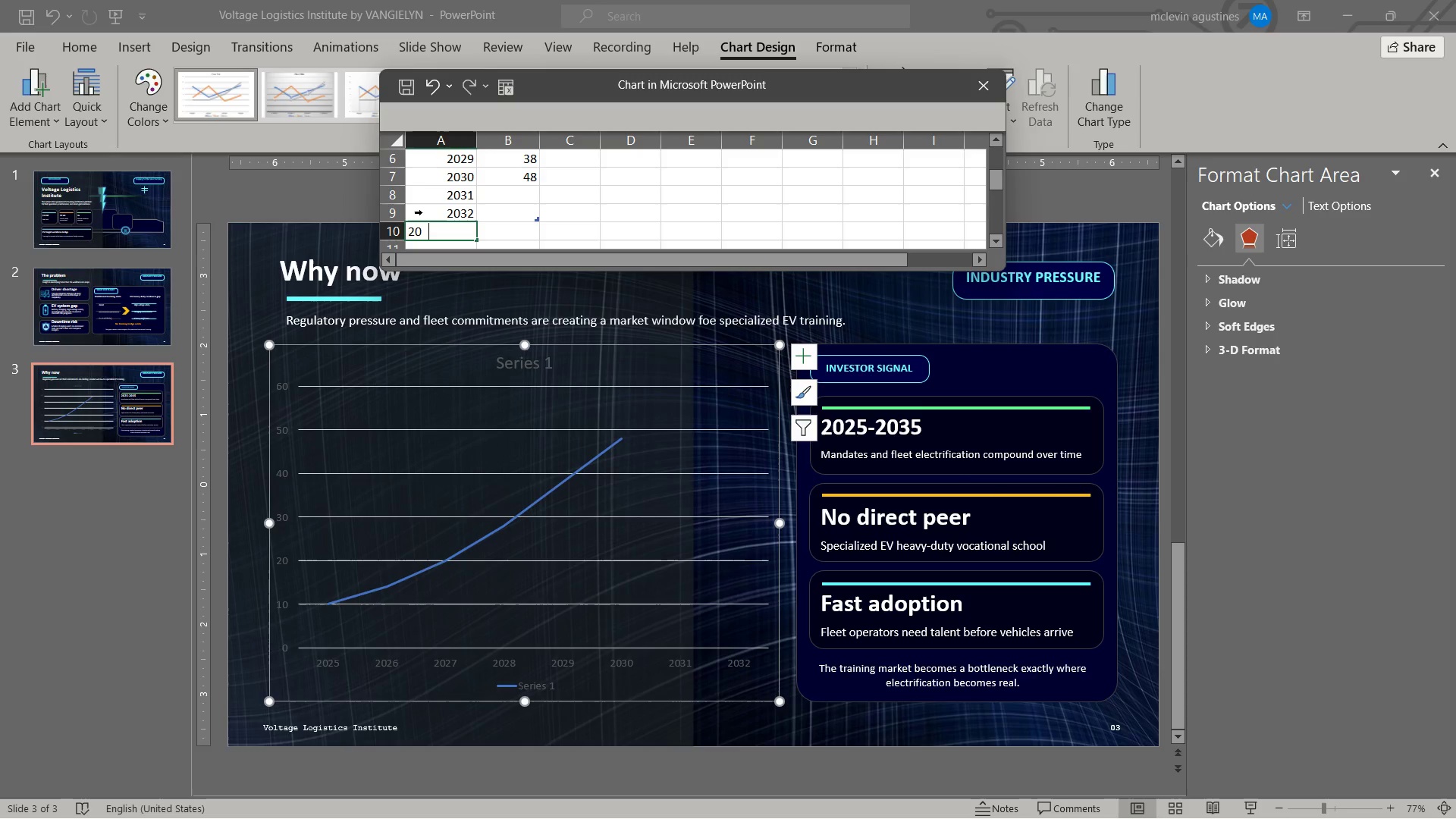 
key(Numpad3)
 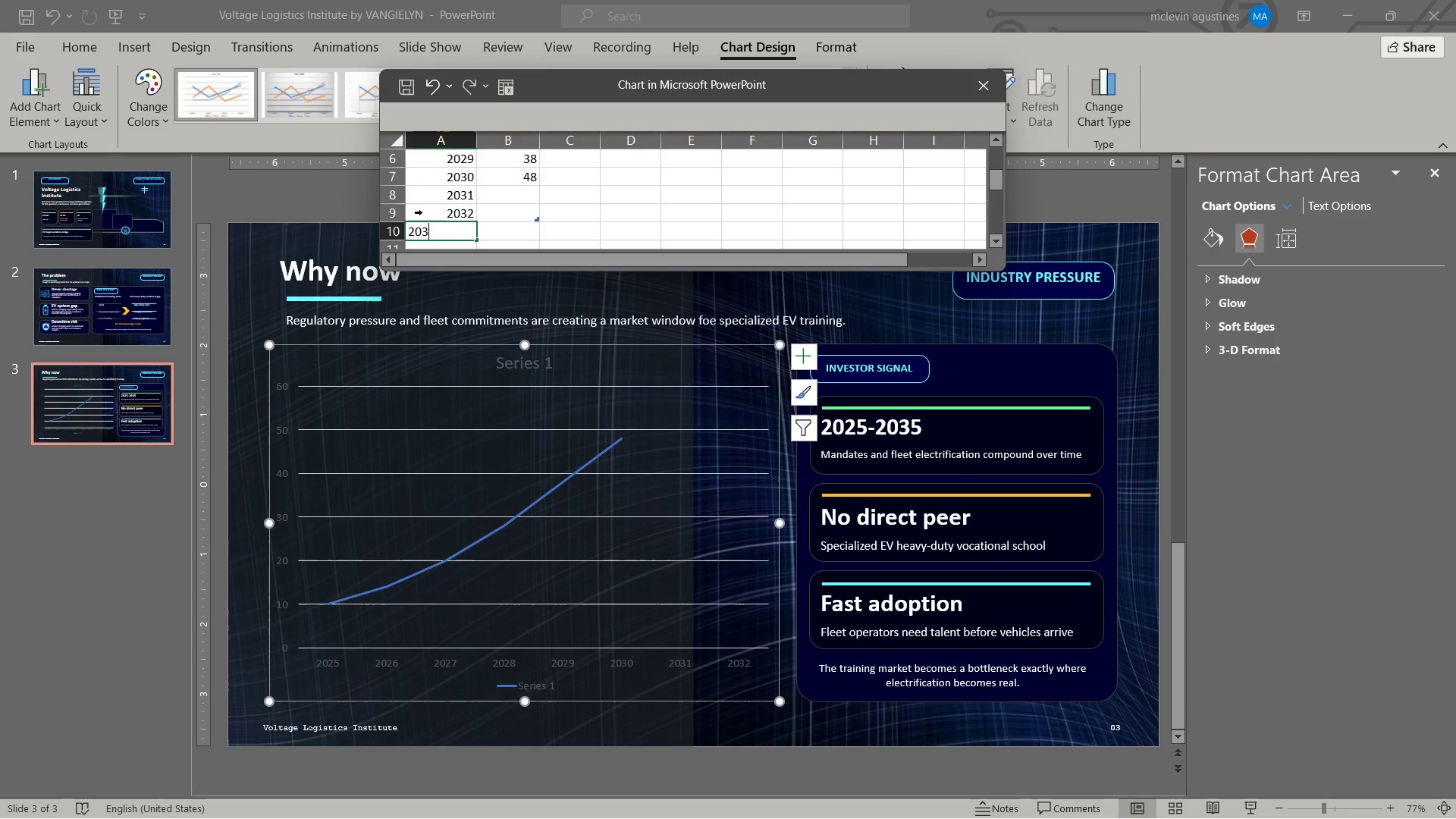 
key(Numpad3)
 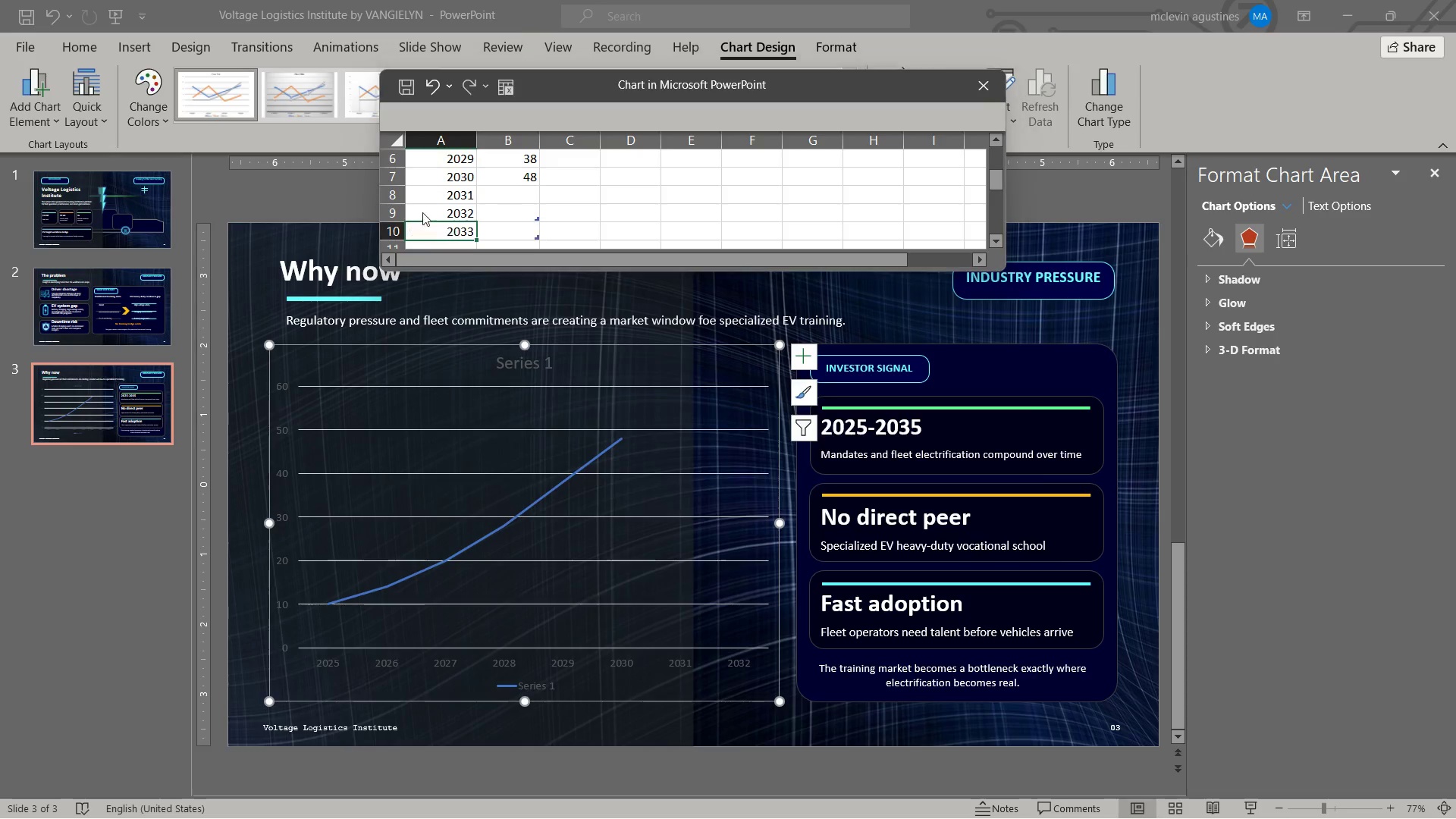 
key(NumpadEnter)
 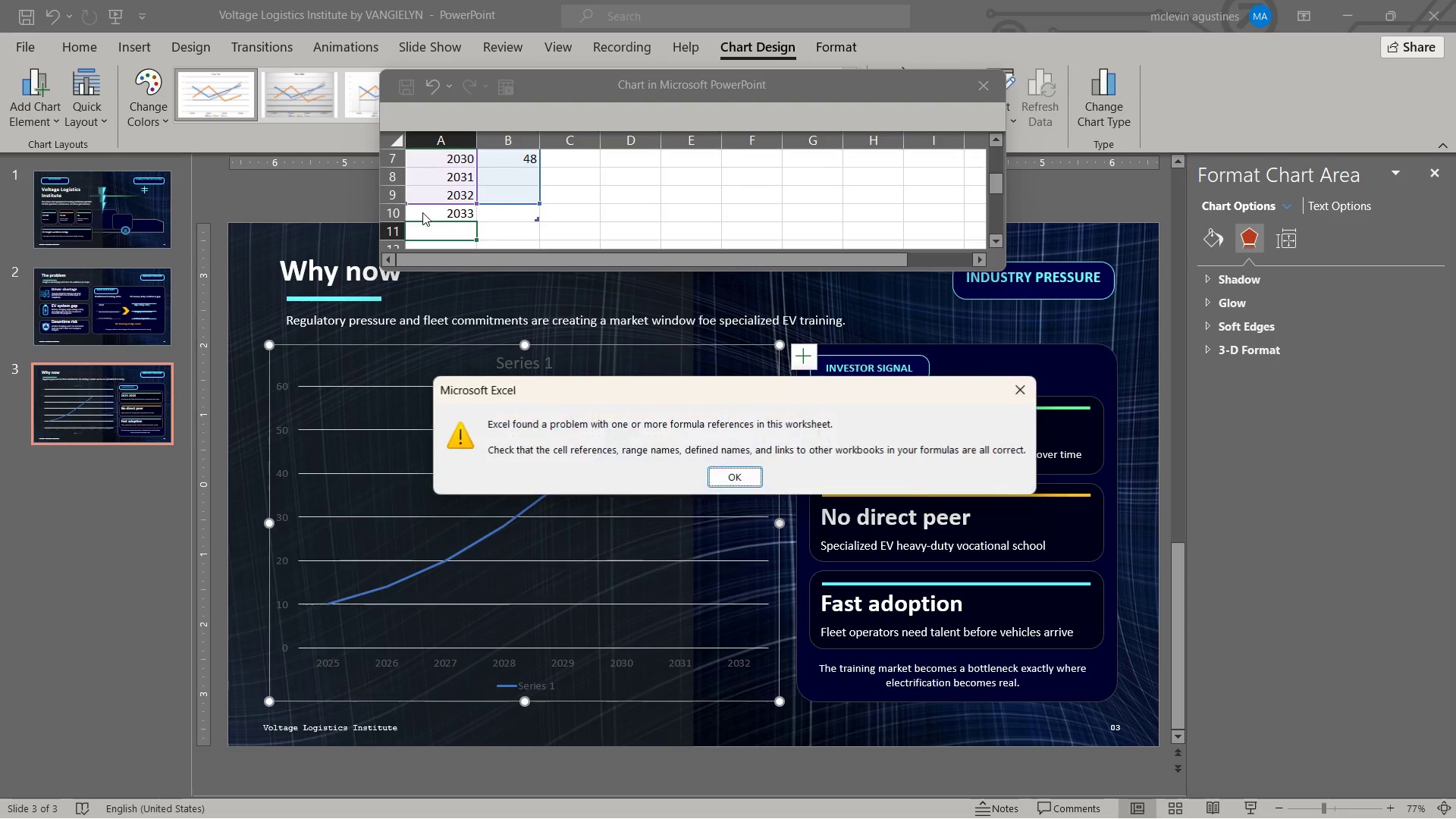 
key(NumpadEnter)
 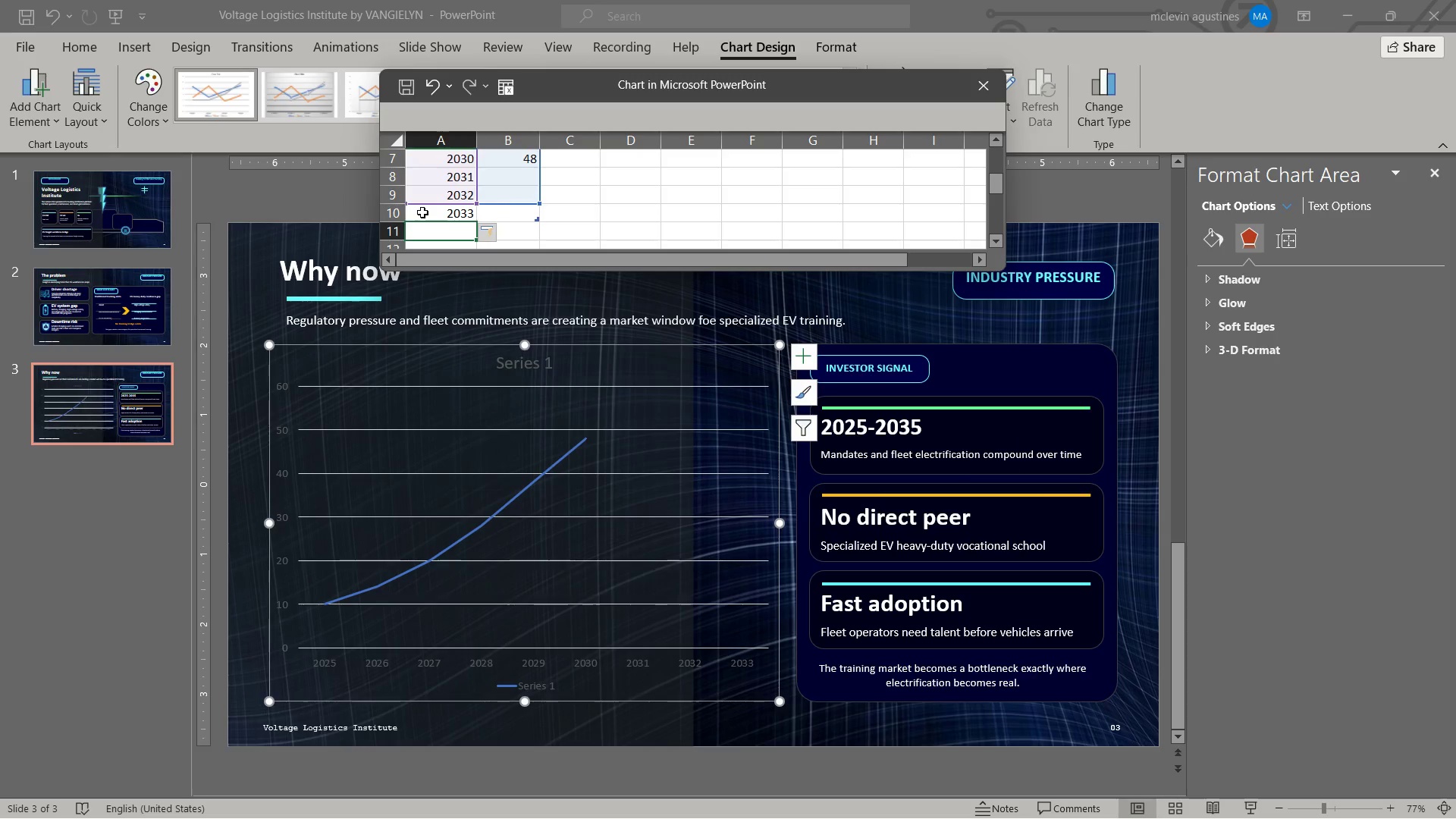 
key(Numpad2)
 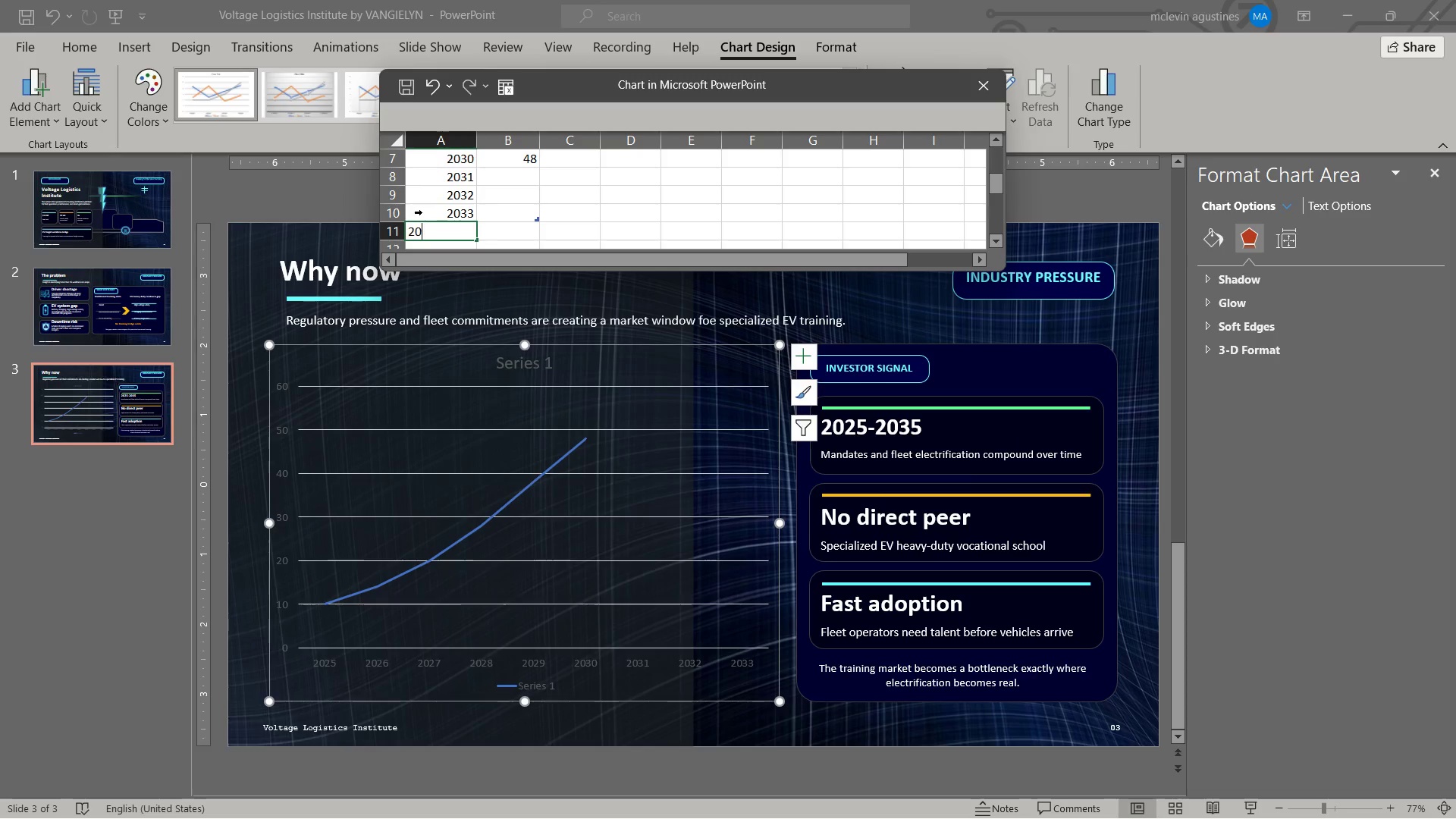 
key(Numpad0)
 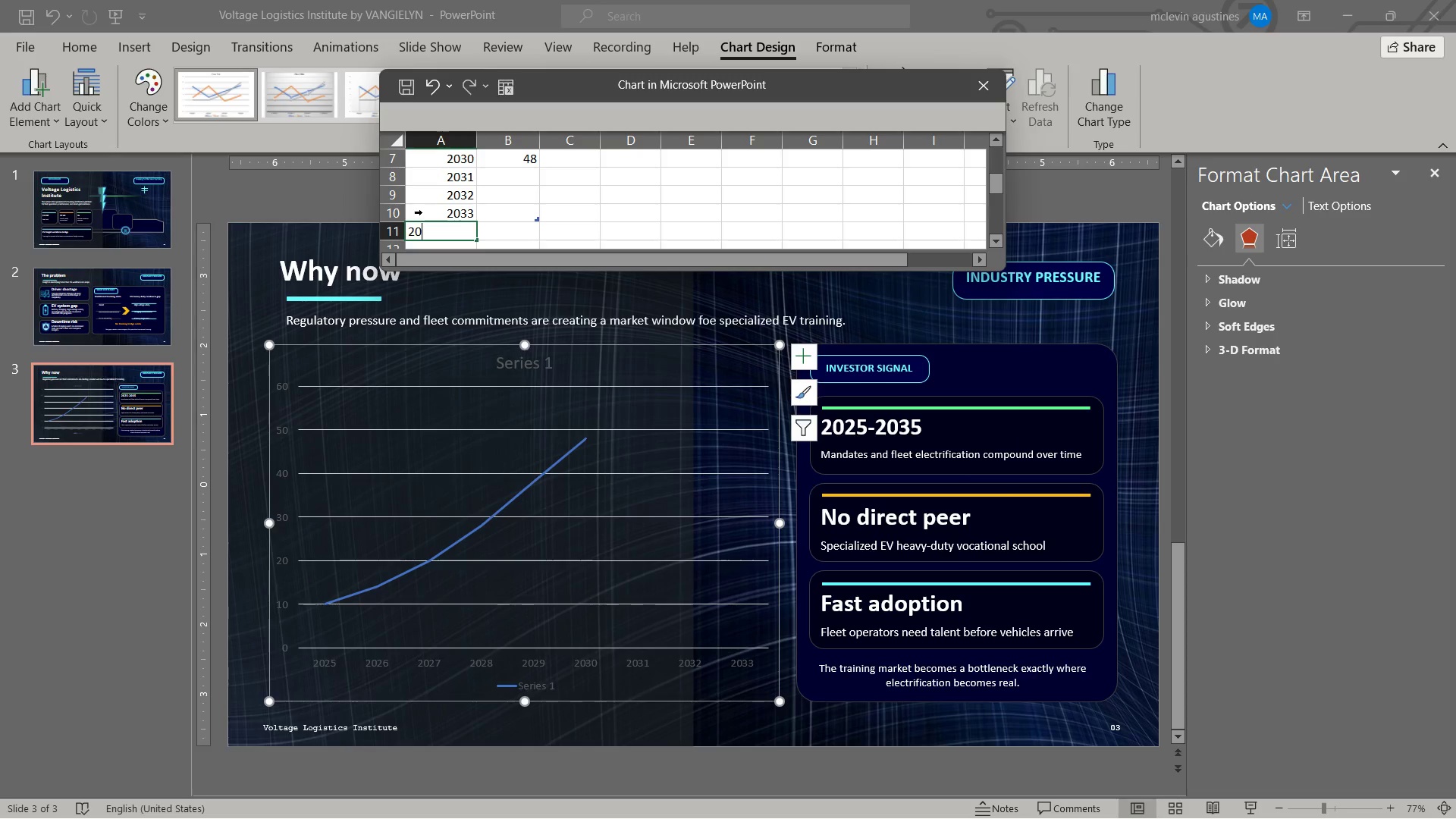 
key(Numpad3)
 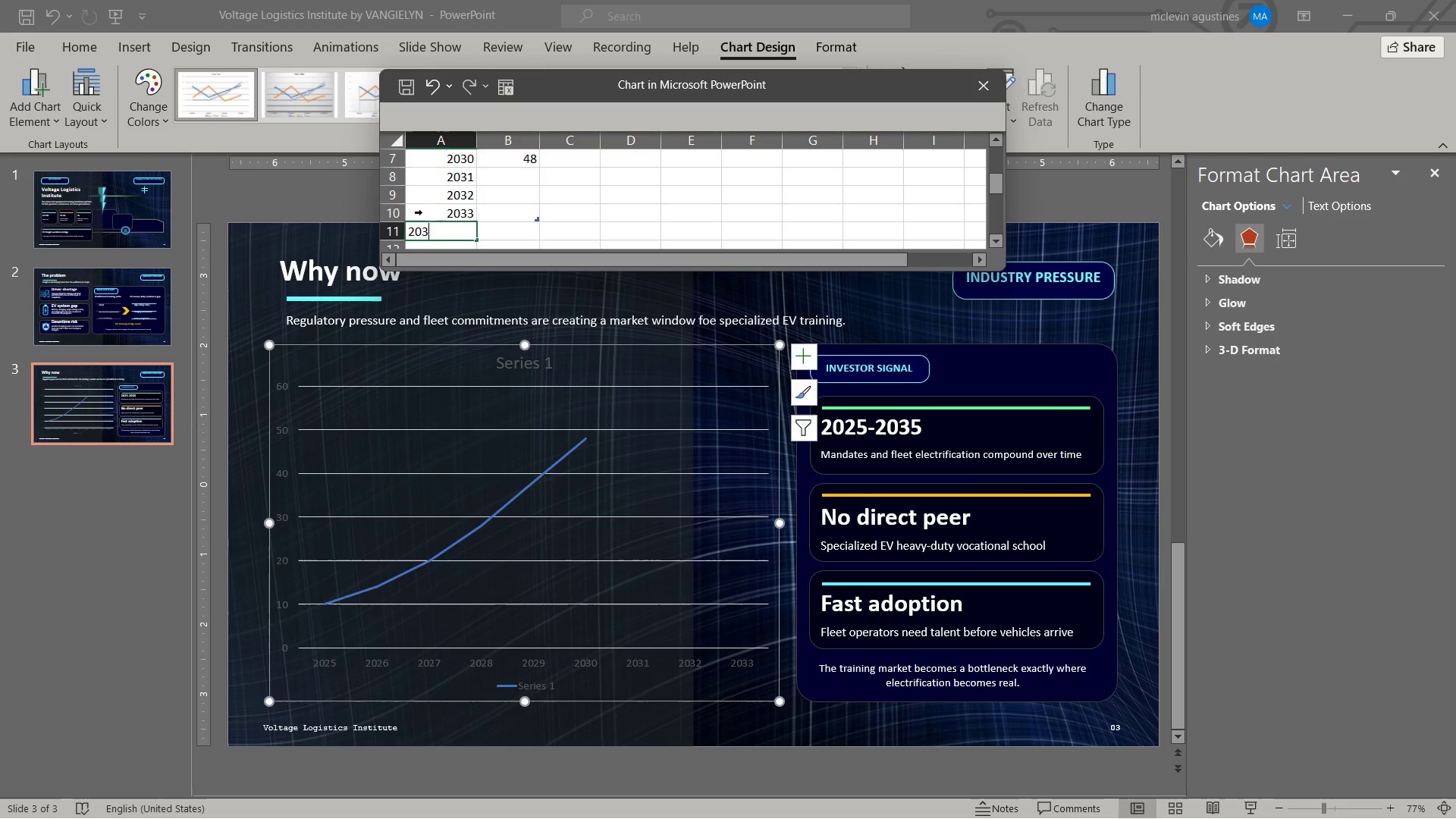 
key(Numpad4)
 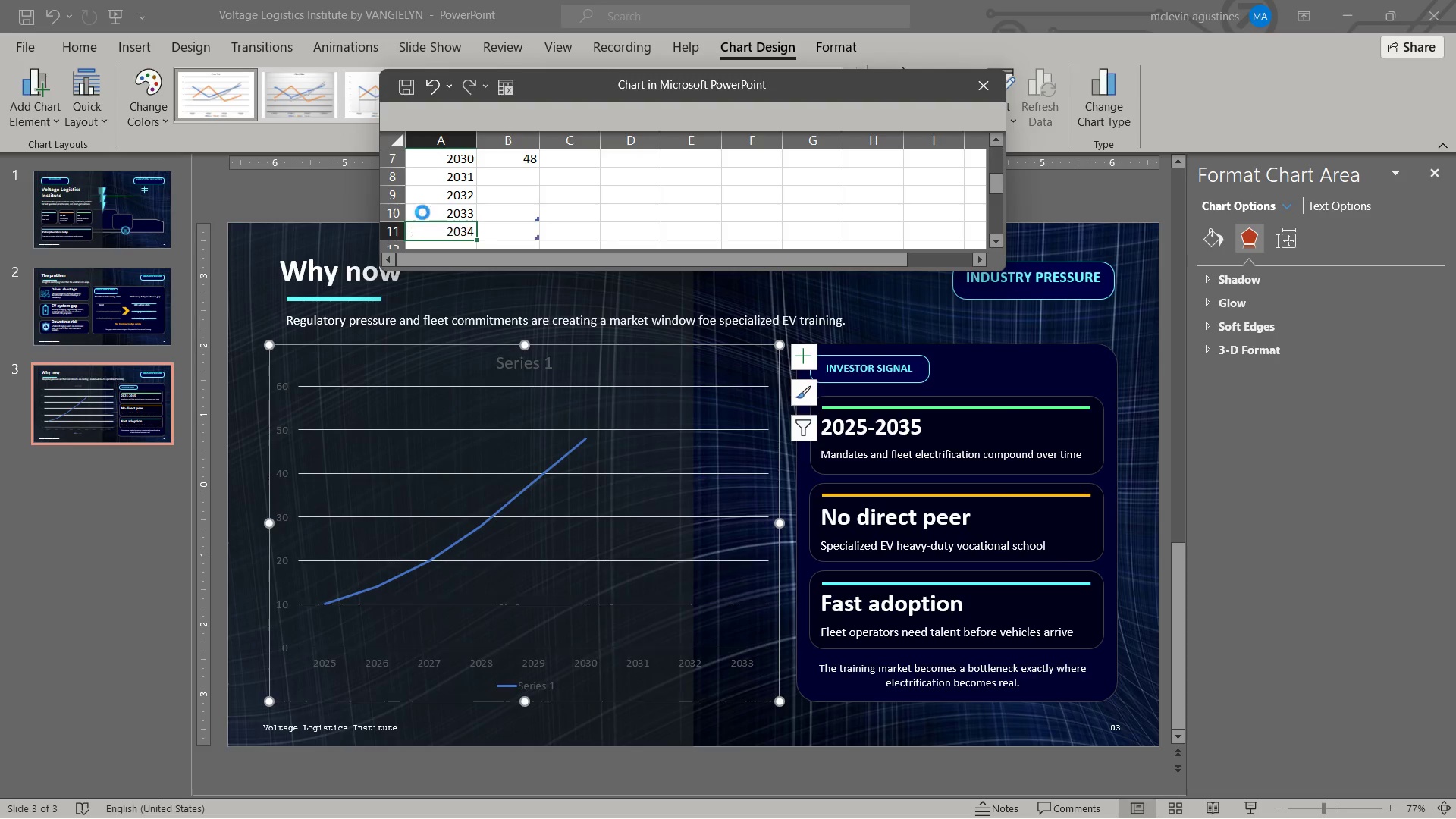 
key(NumpadEnter)
 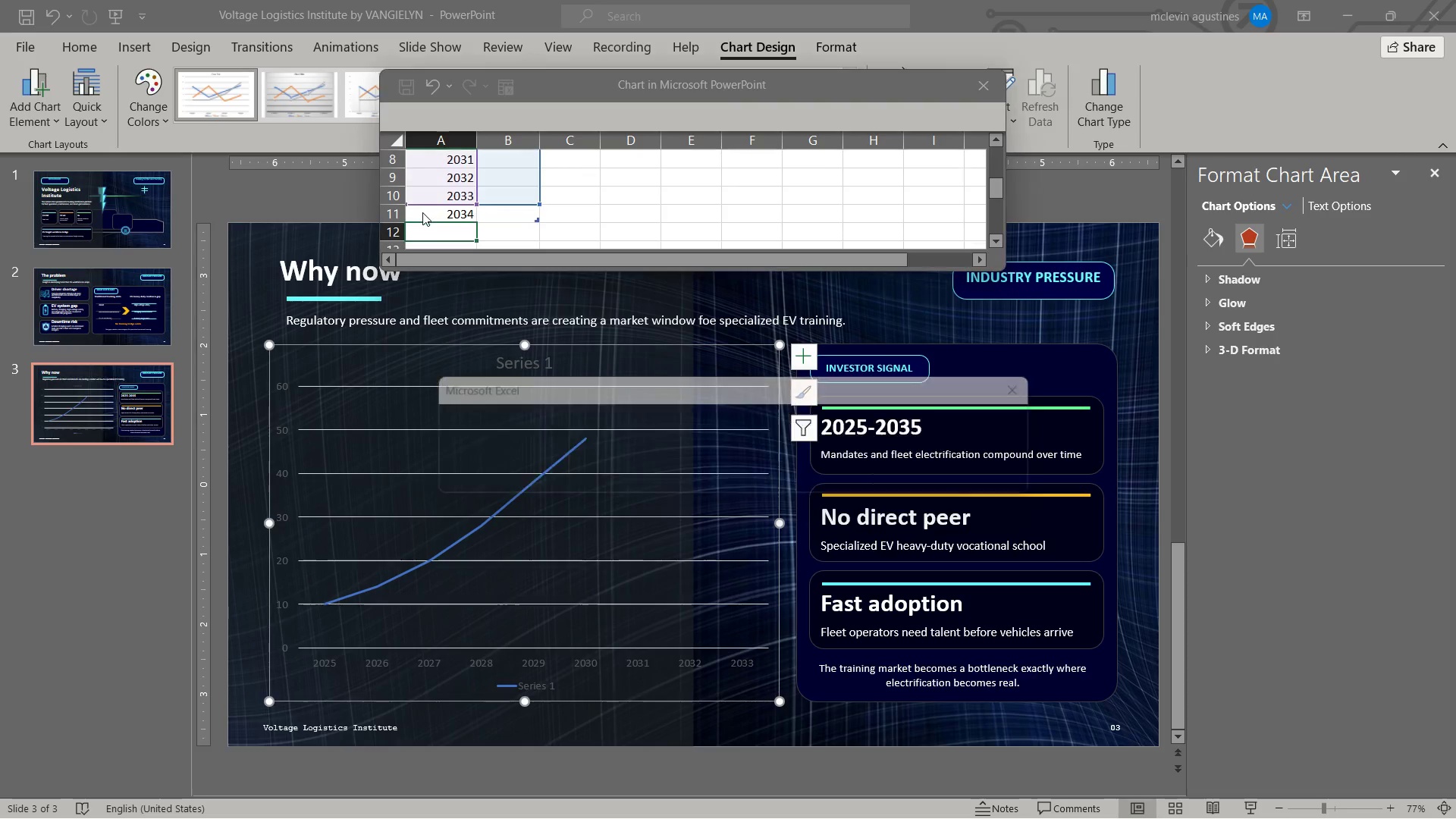 
key(NumpadEnter)
 